 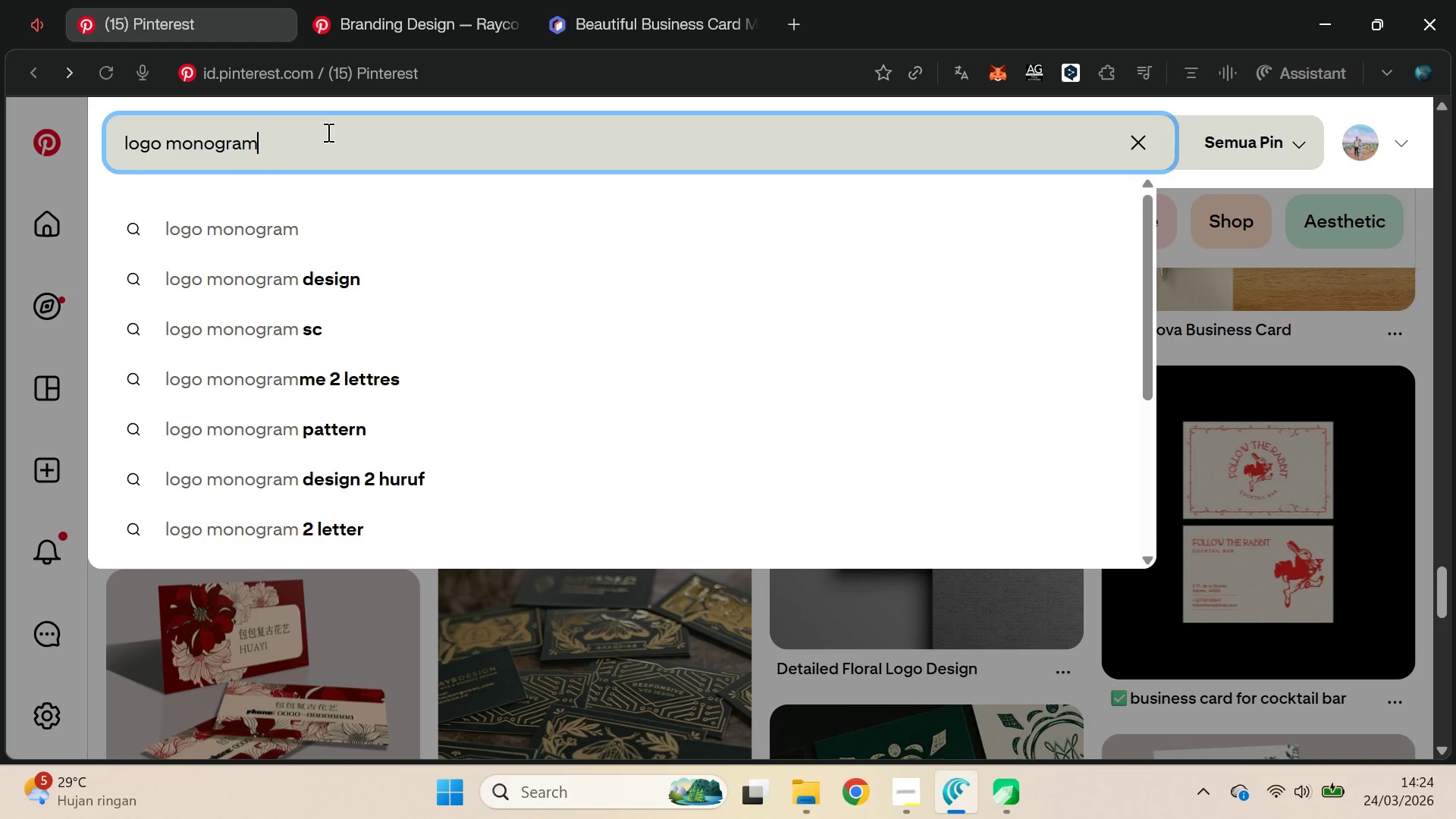 
key(Enter)
 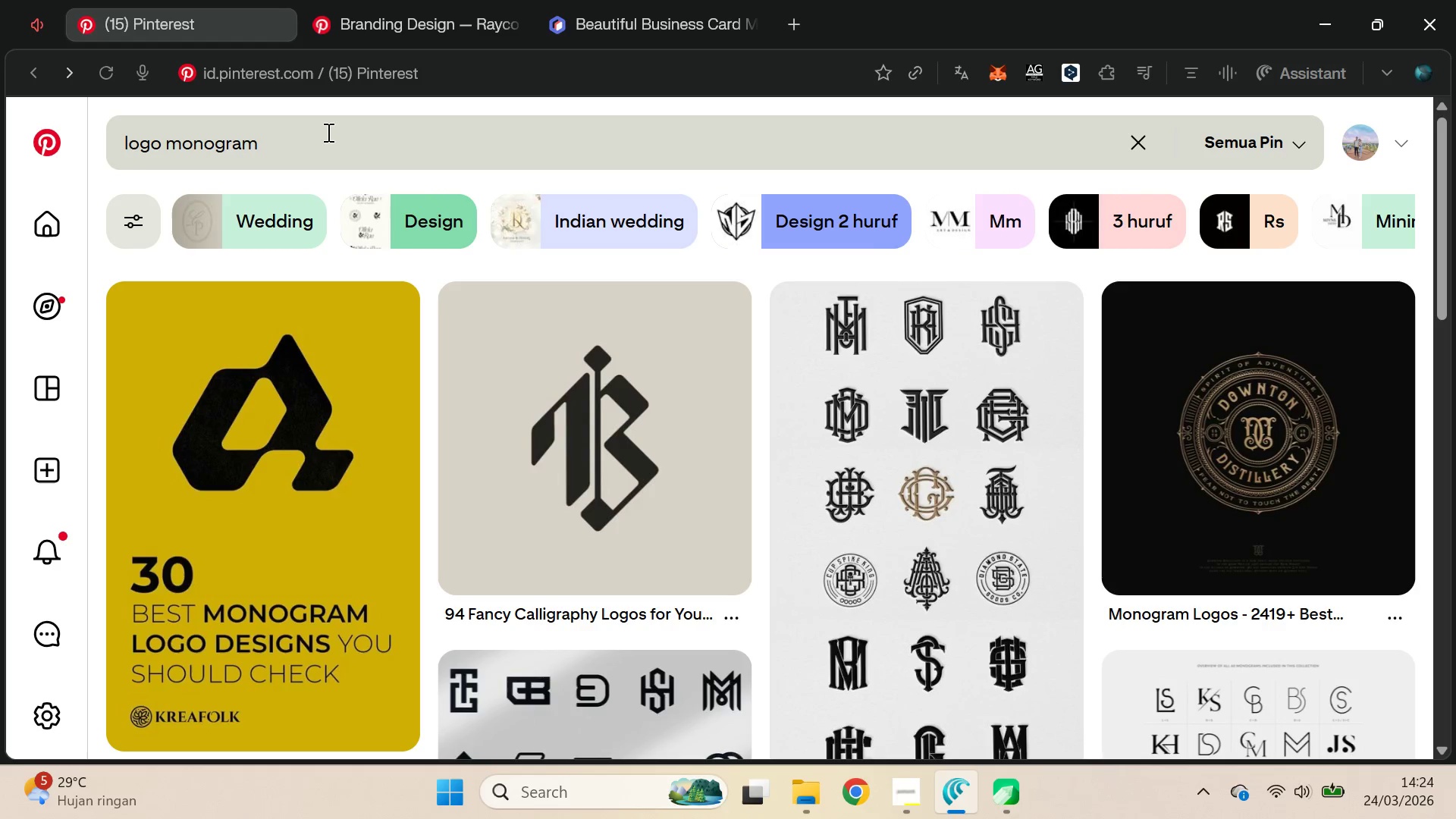 
scroll: coordinate [490, 240], scroll_direction: down, amount: 3.0
 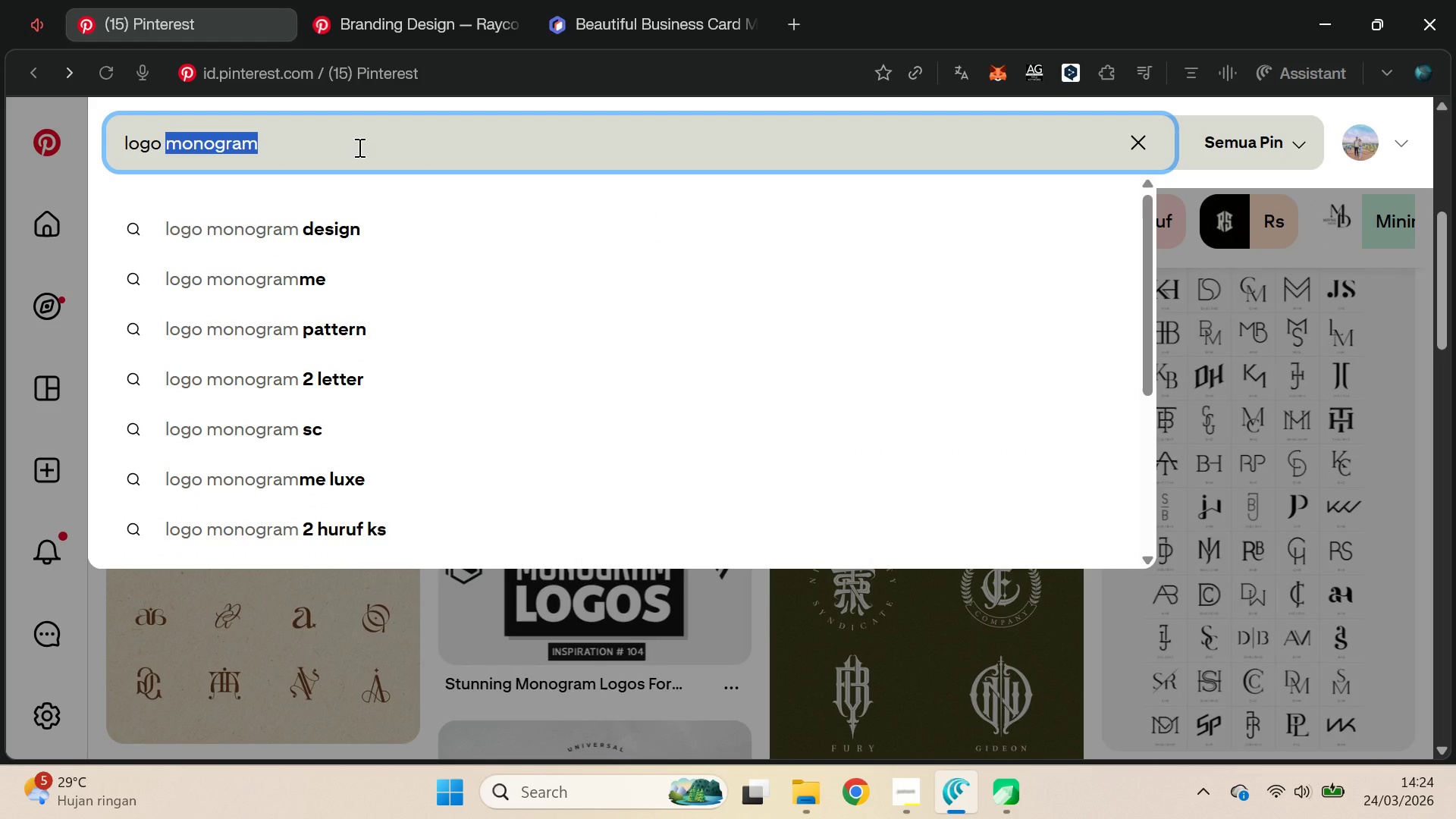 
type(prim)
 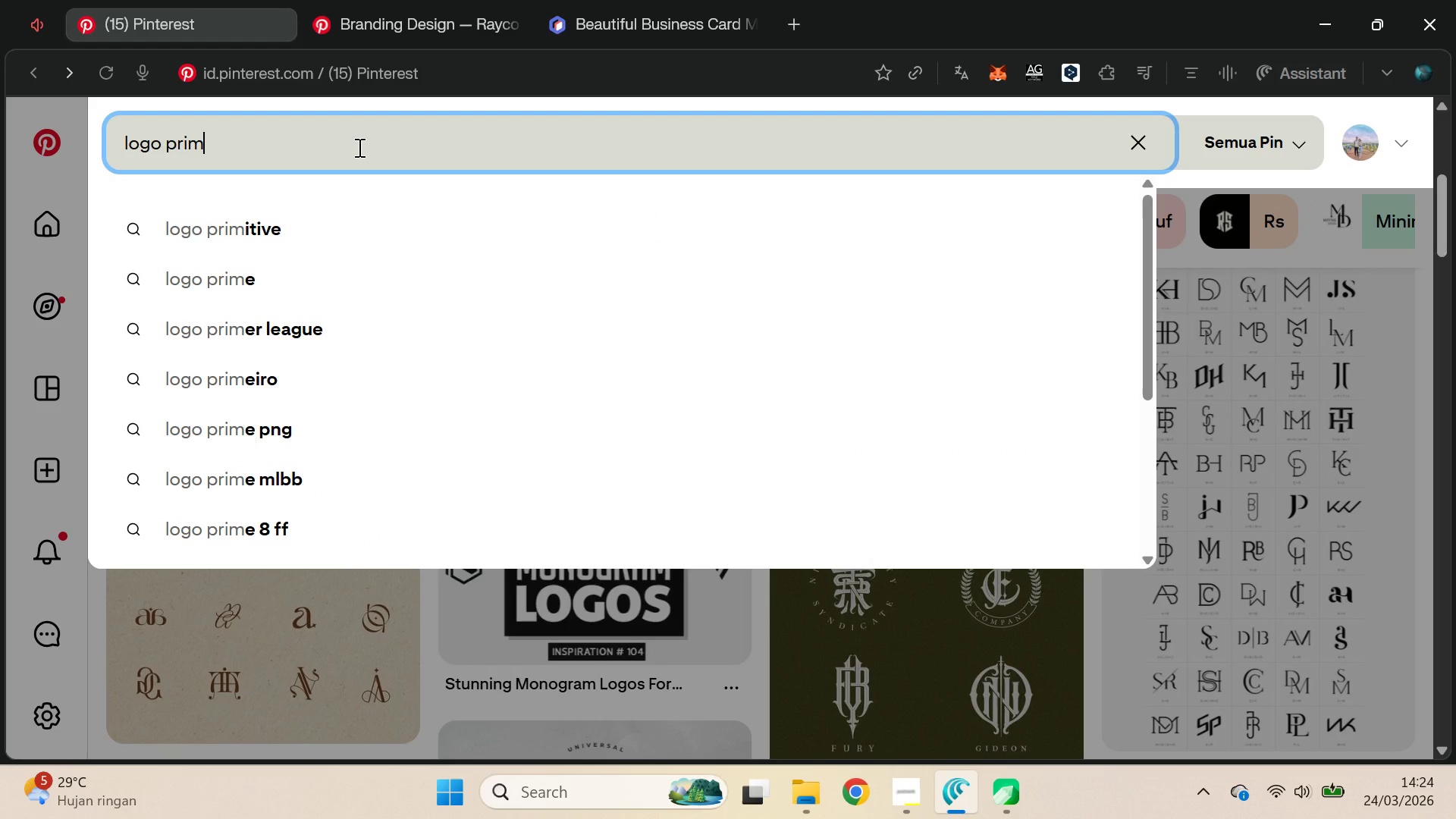 
type(ary)
 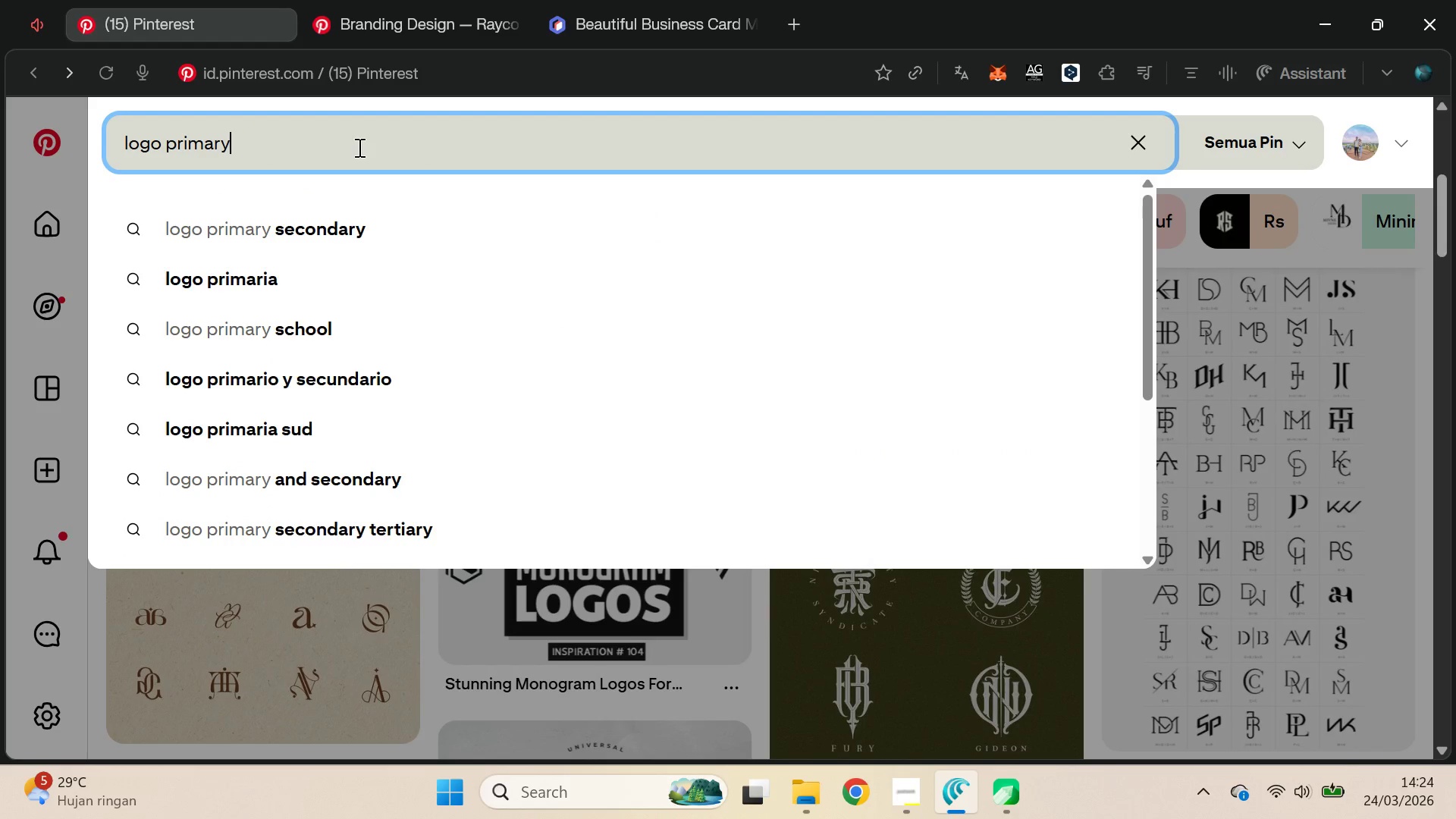 
key(Enter)
 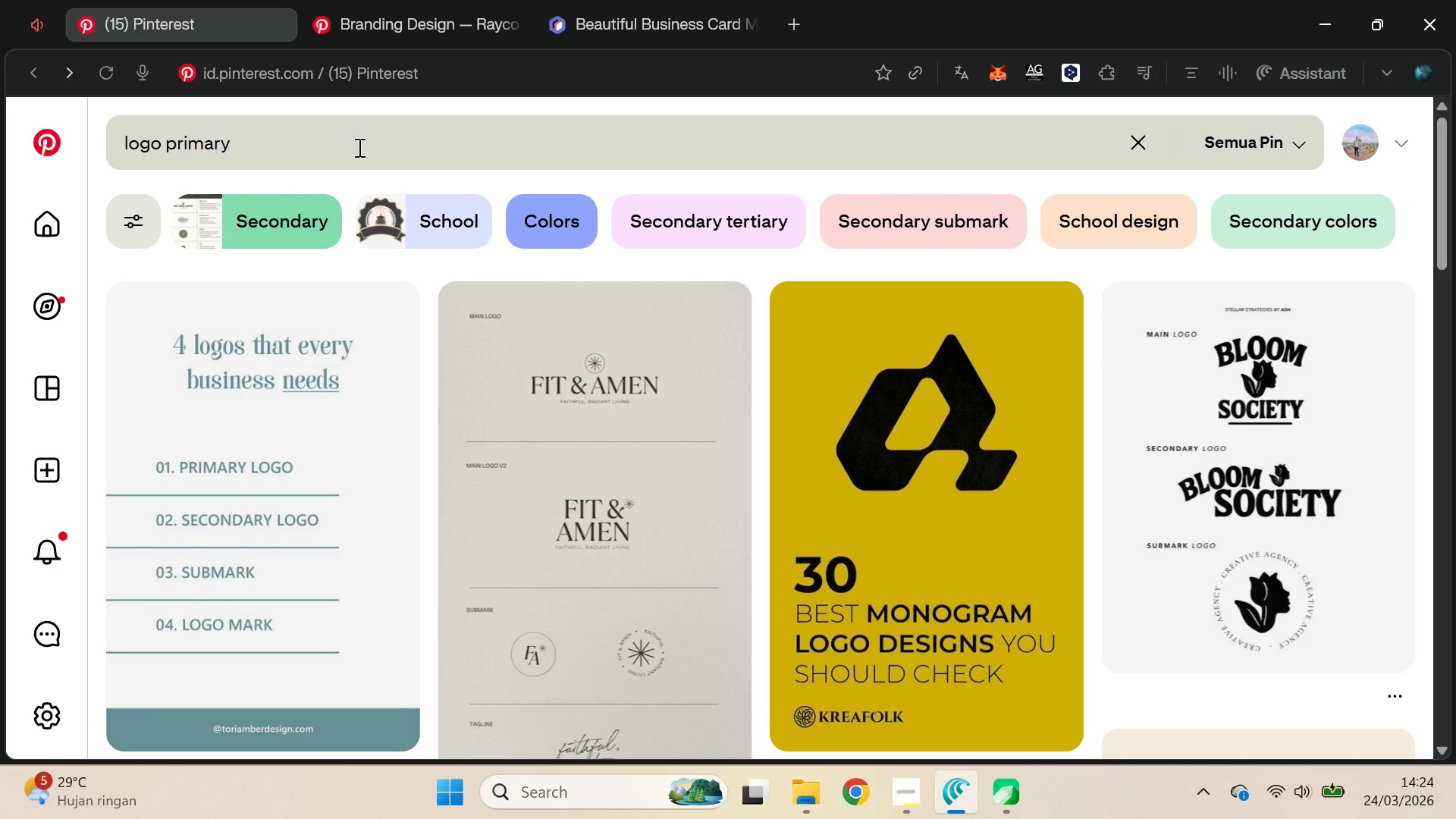 
wait(7.97)
 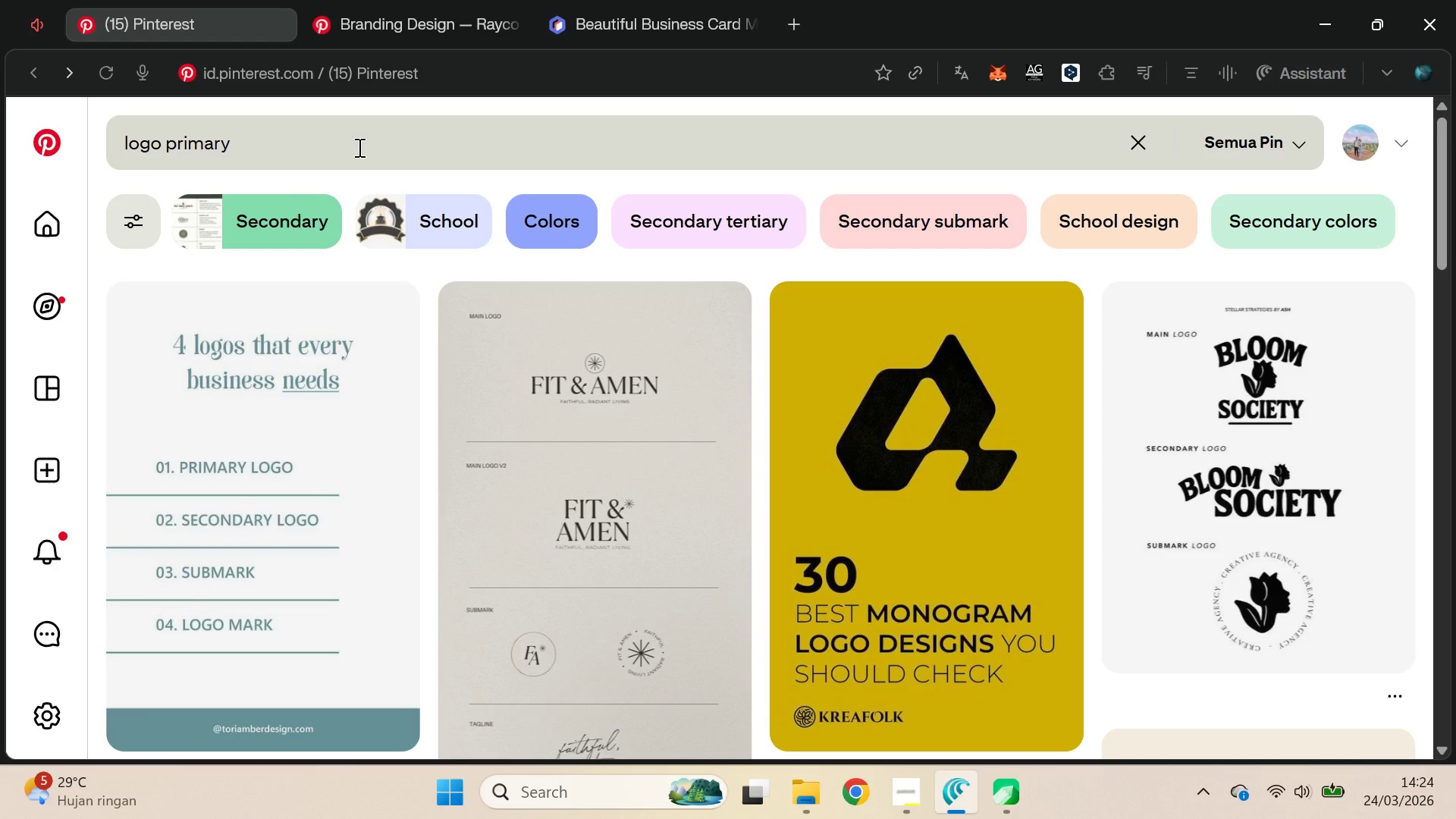 
key(Alt+AltLeft)
 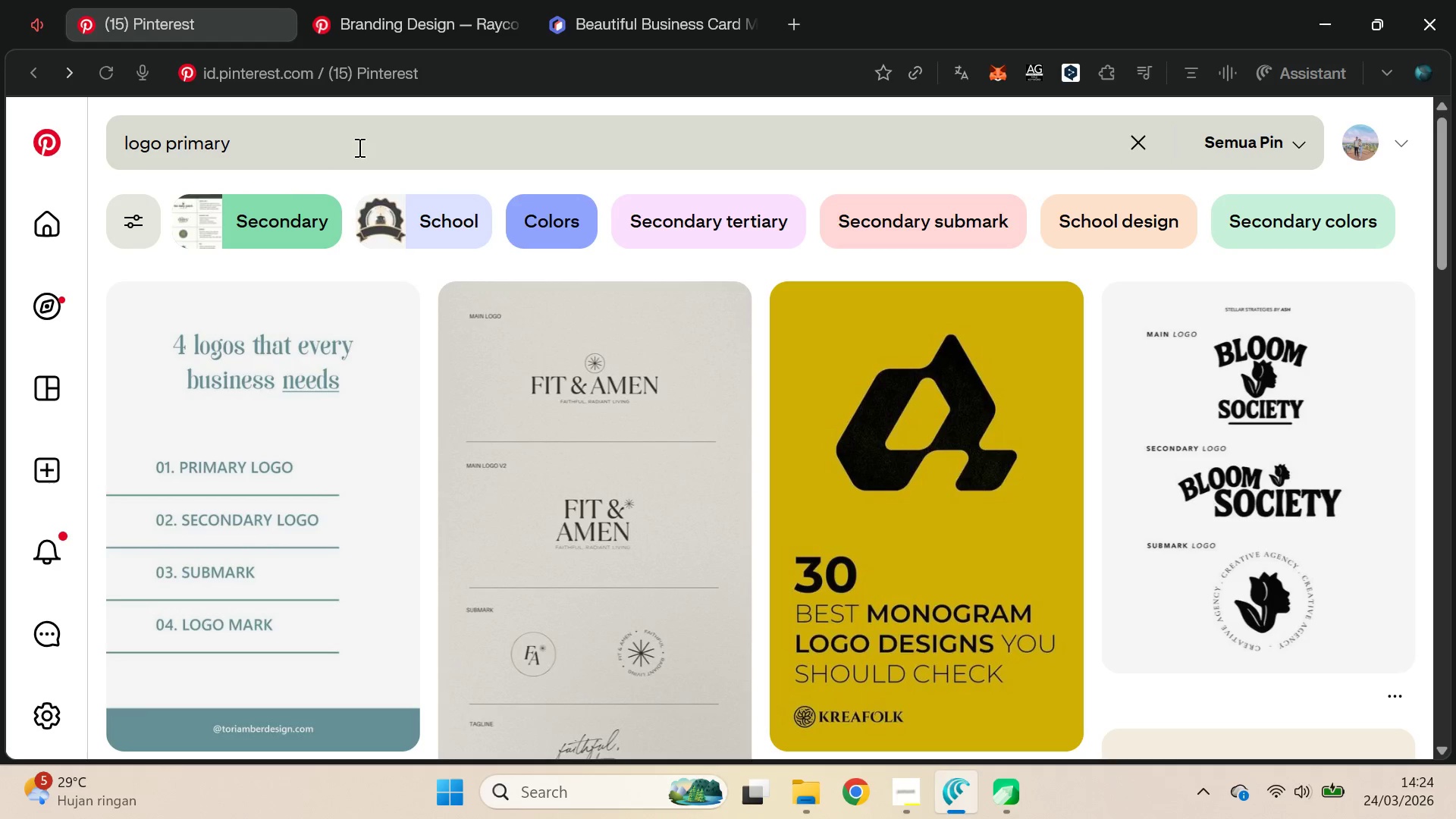 
key(Alt+Tab)
 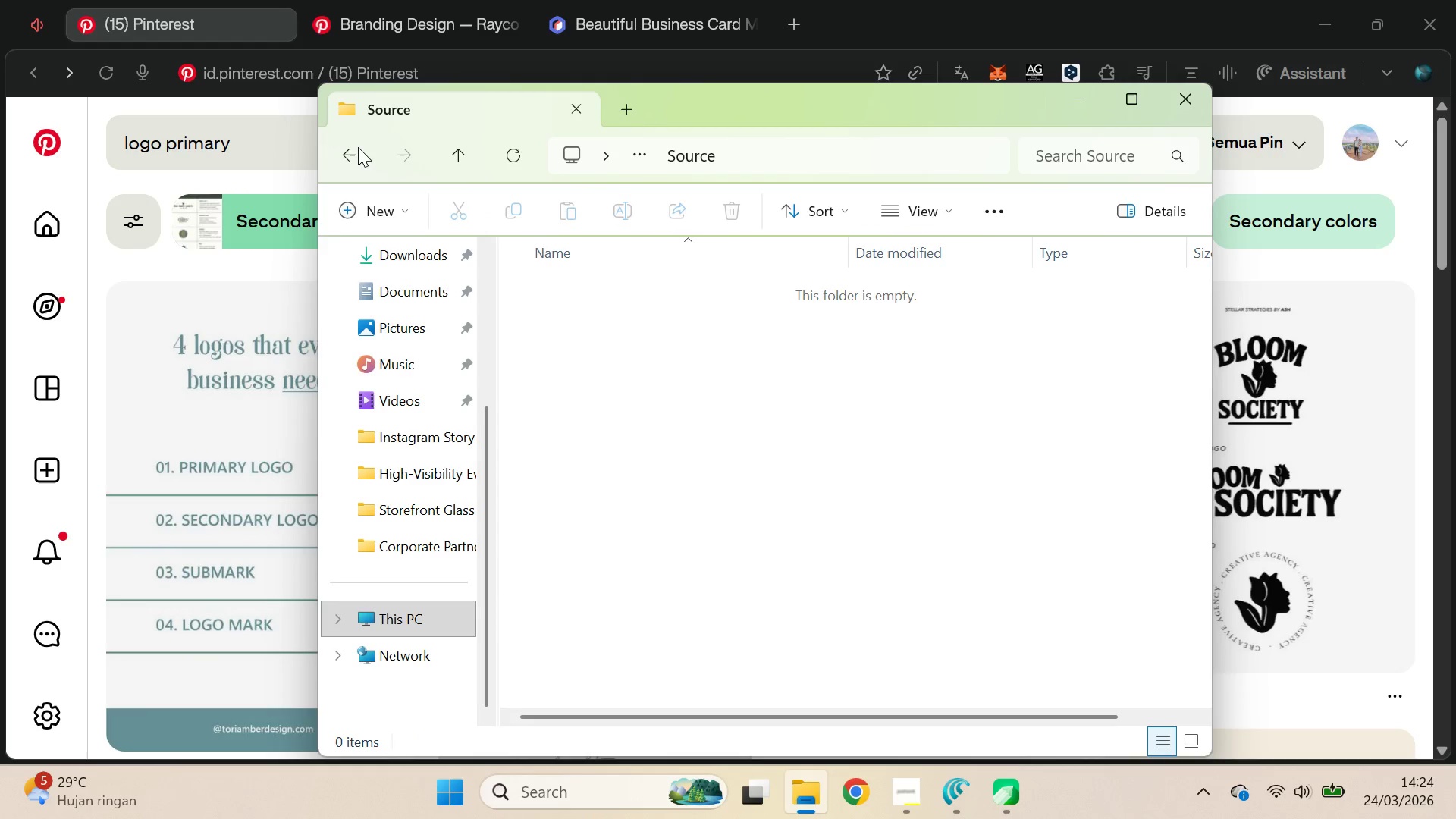 
key(Alt+Tab)
 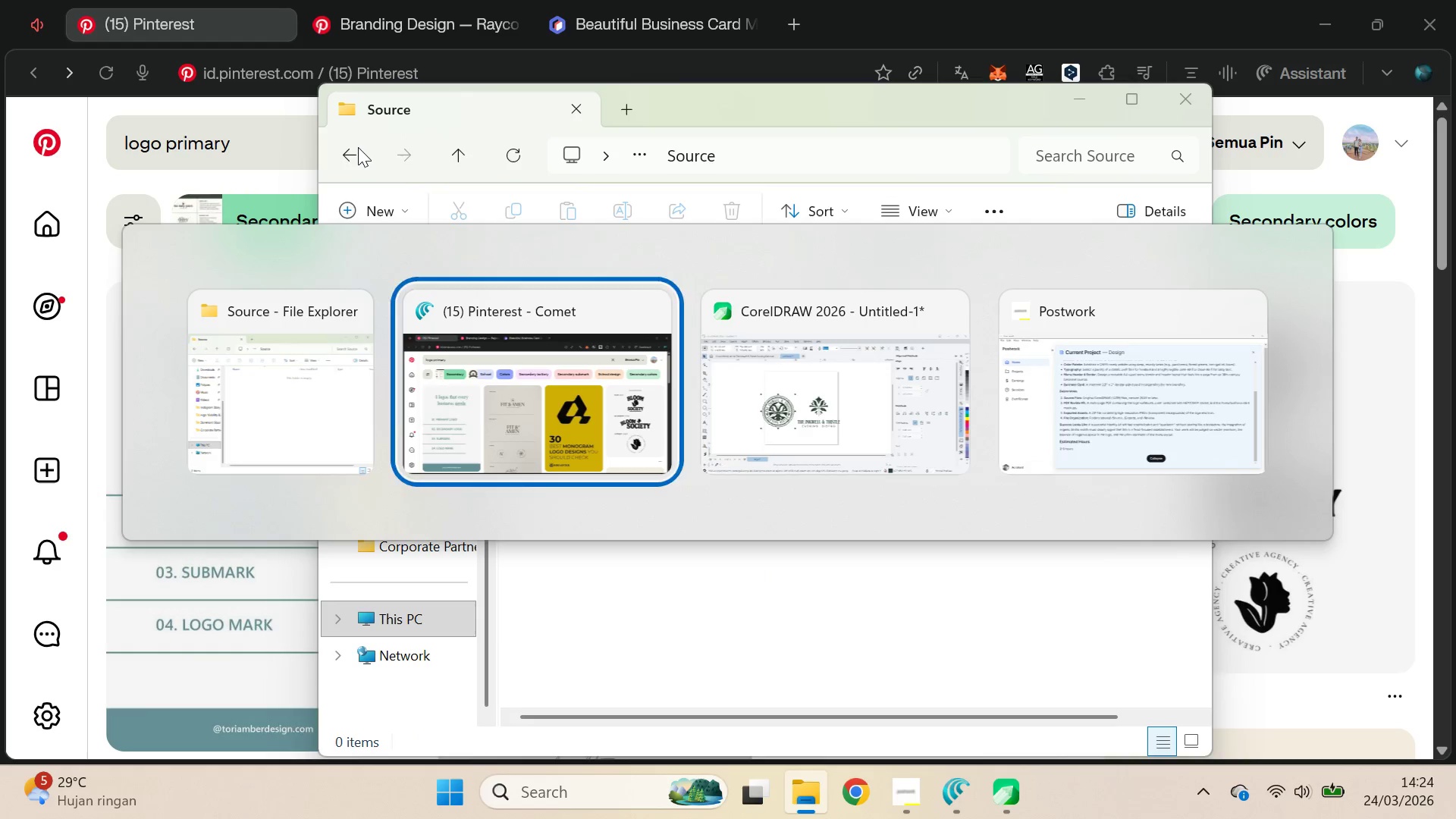 
key(Alt+Tab)
 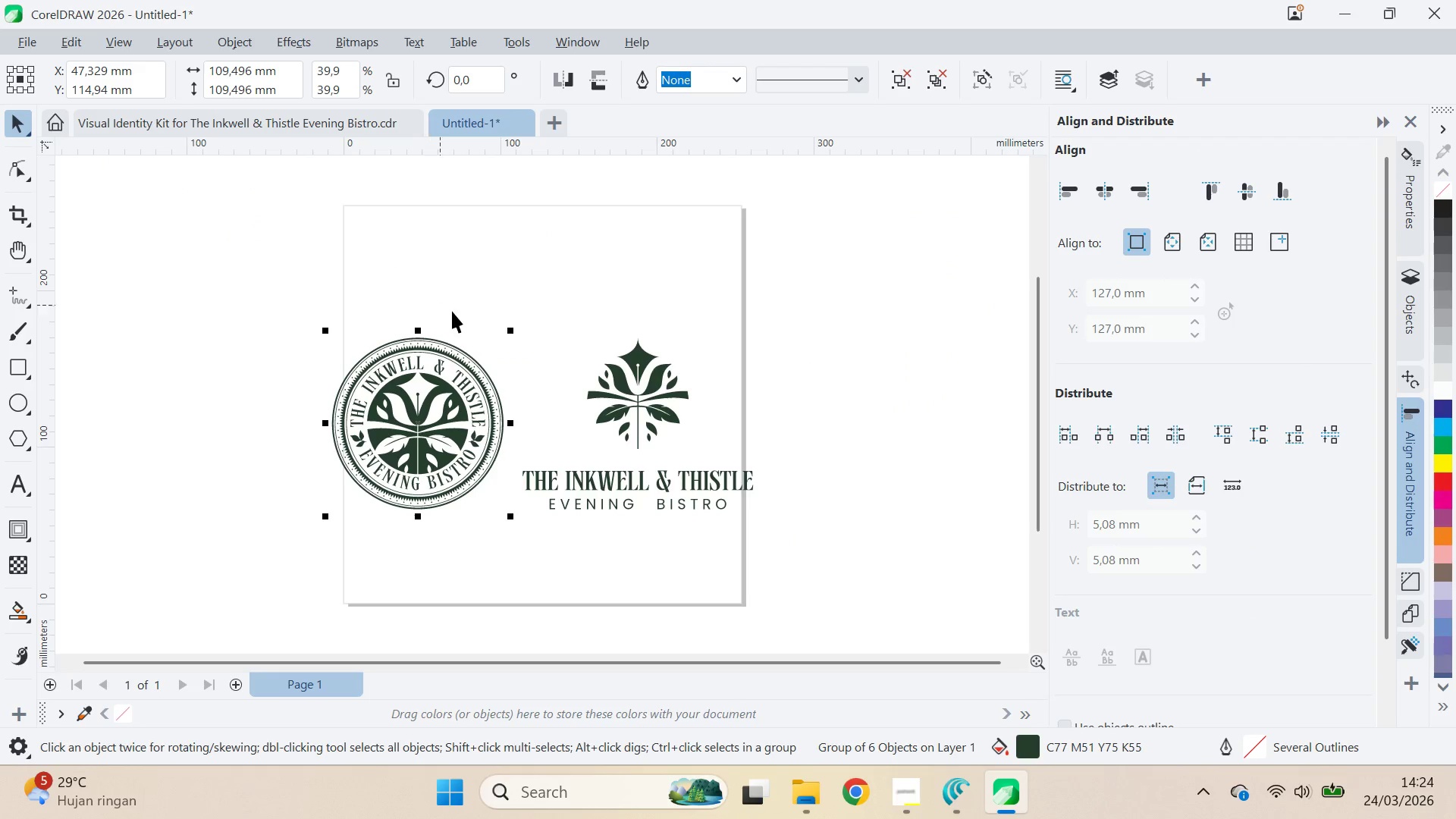 
double_click([432, 384])
 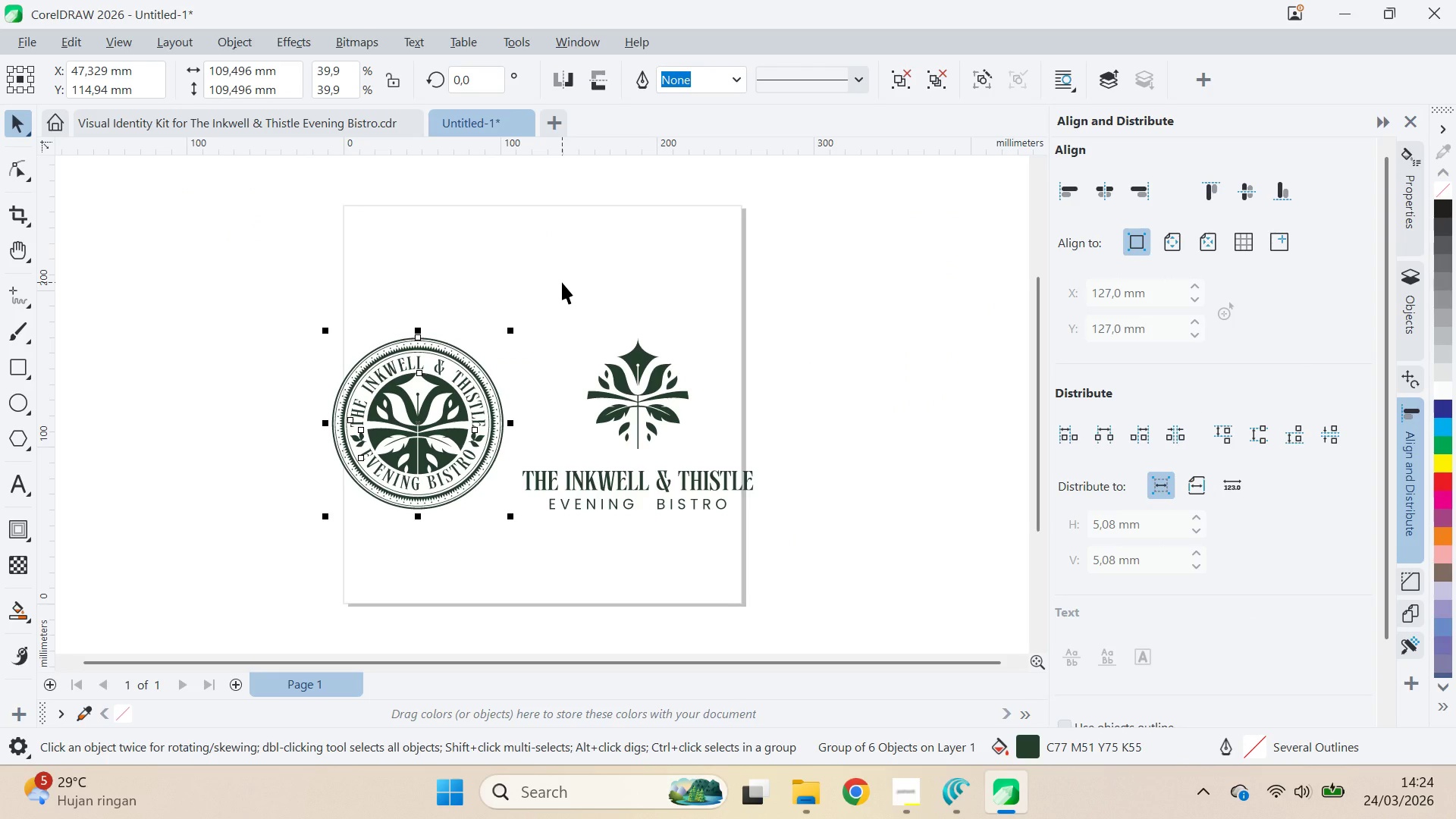 
key(Delete)
 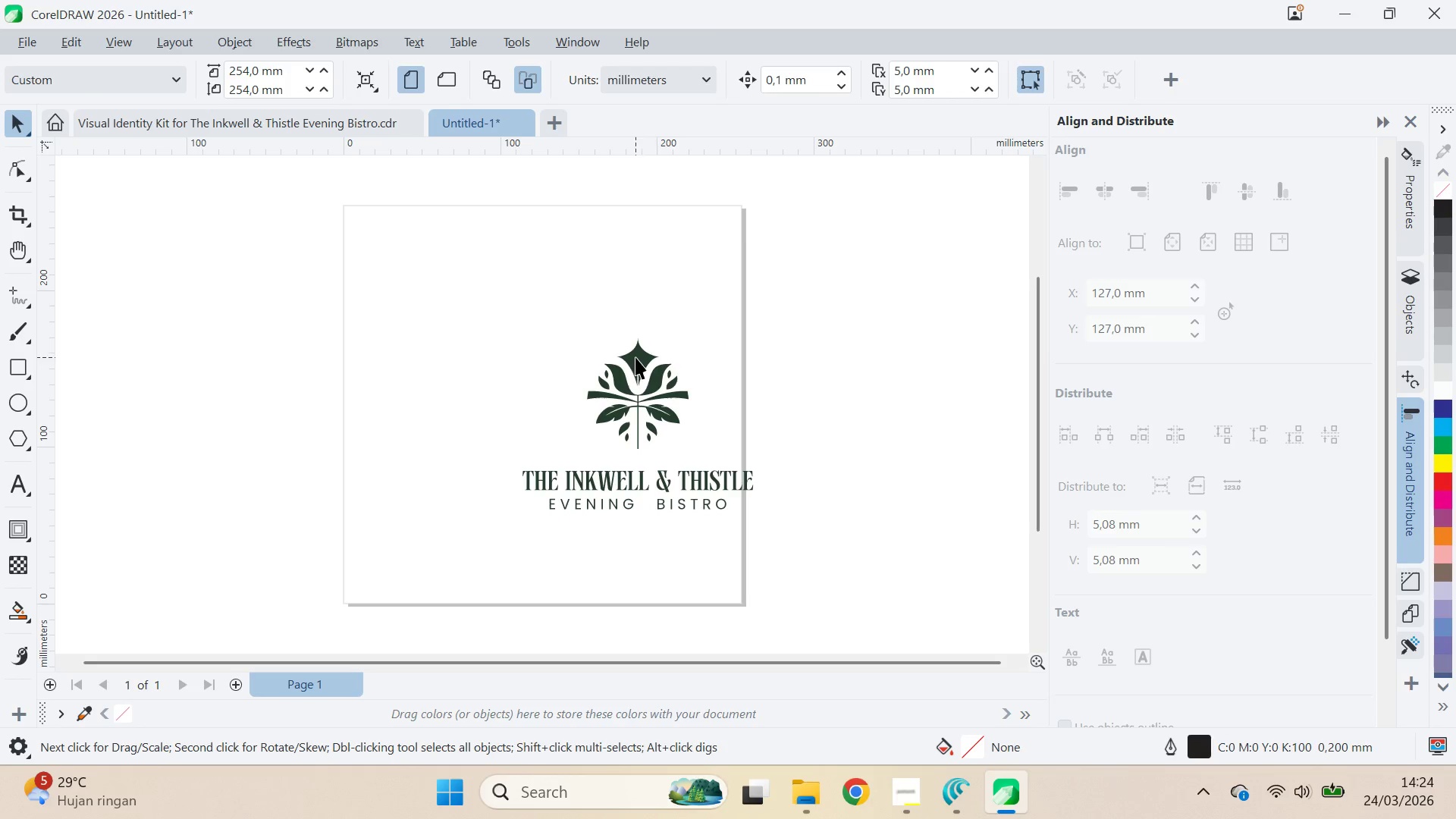 
key(Shift+ShiftLeft)
 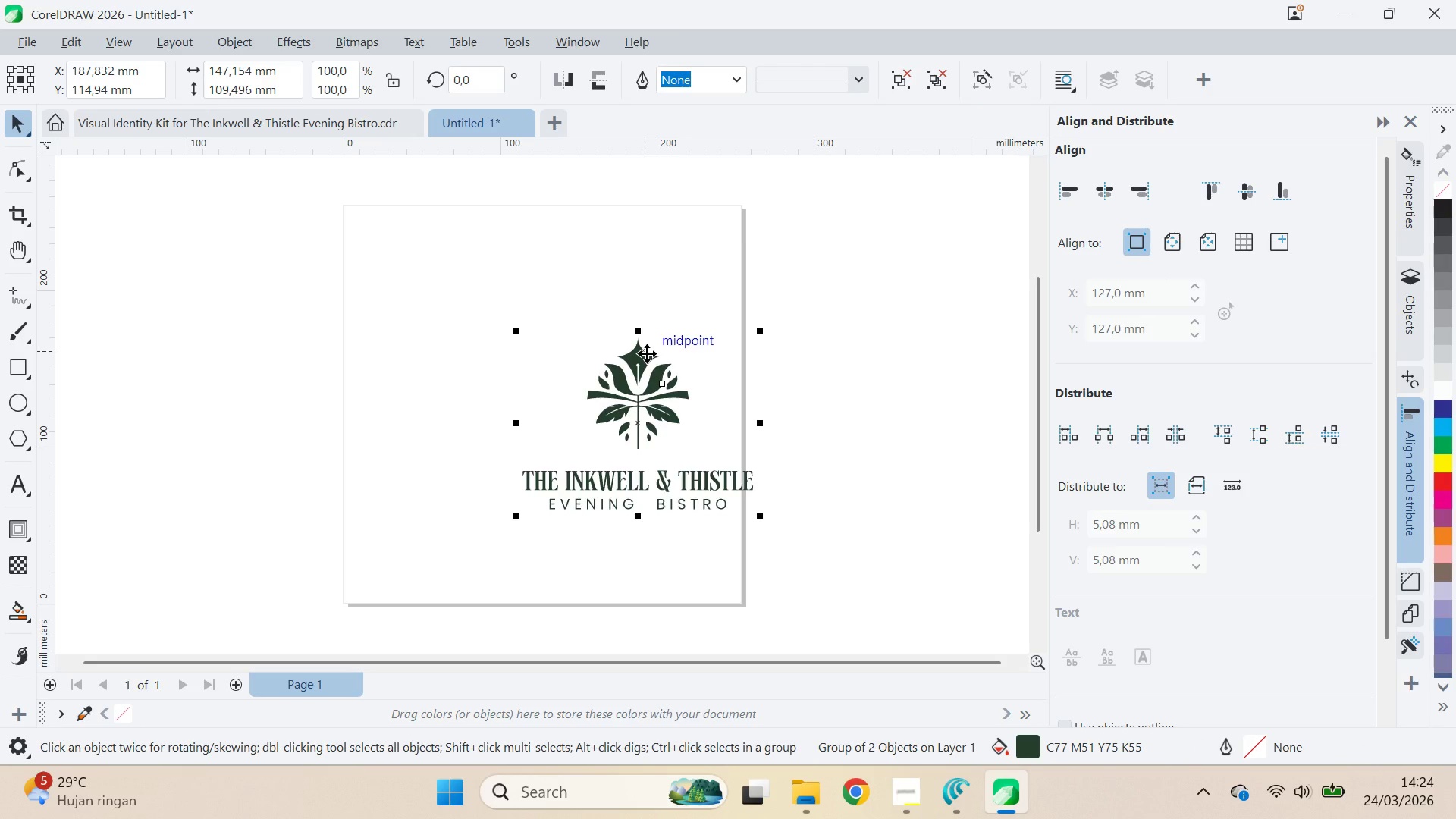 
key(P)
 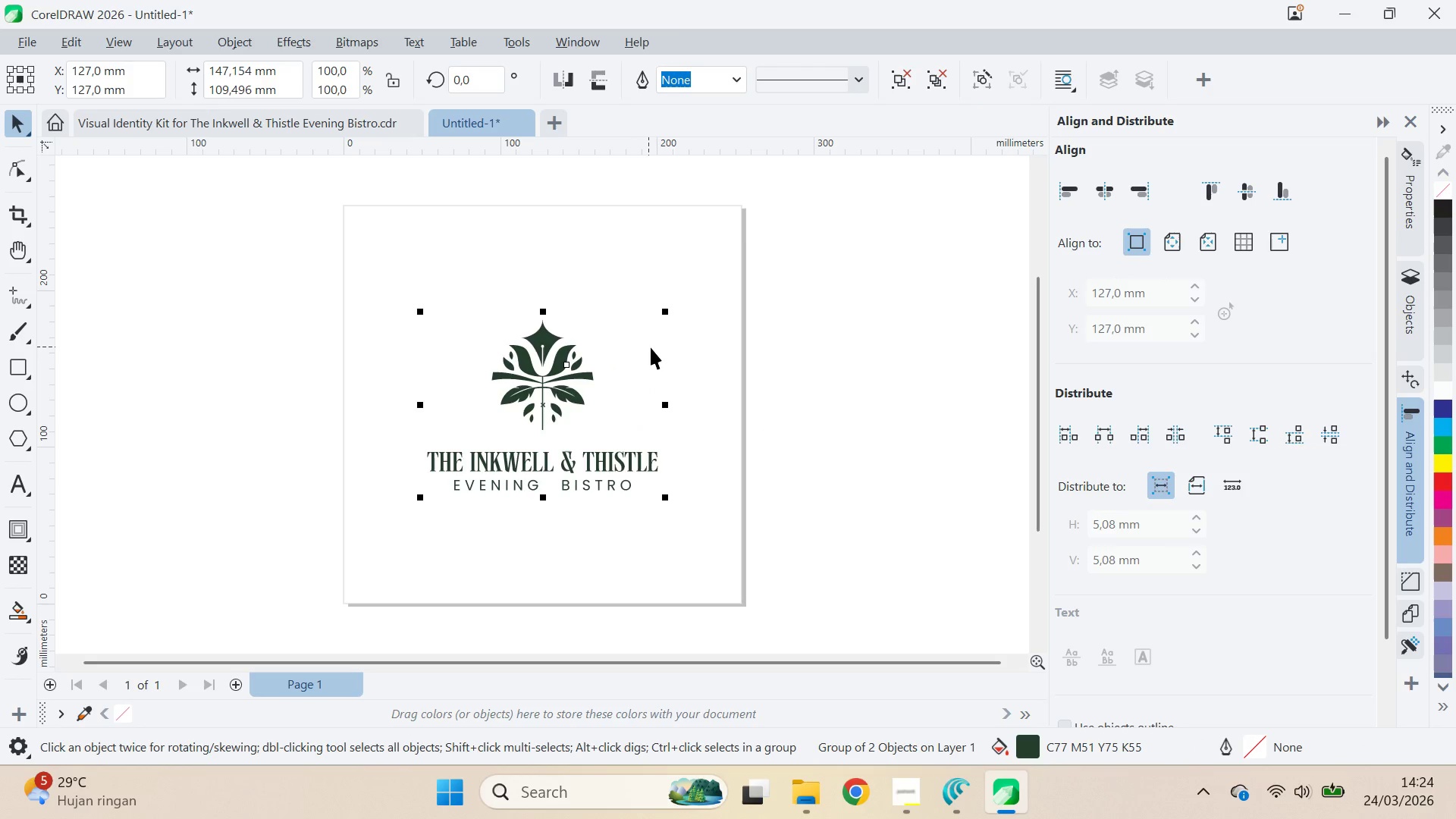 
hold_key(key=ShiftLeft, duration=1.5)
left_click_drag(start_coordinate=[673, 306], to_coordinate=[742, 271])
 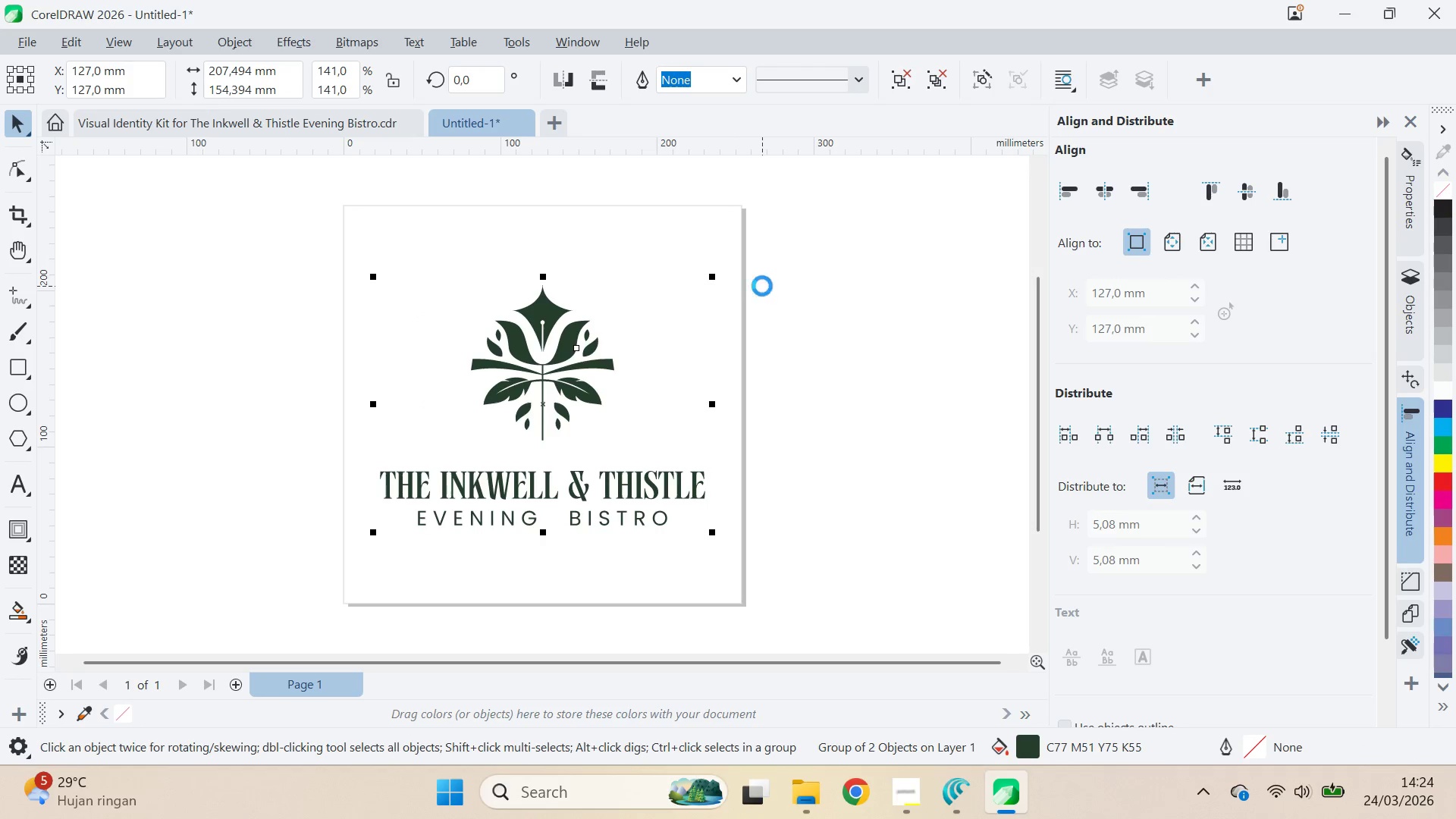 
hold_key(key=ShiftLeft, duration=0.56)
 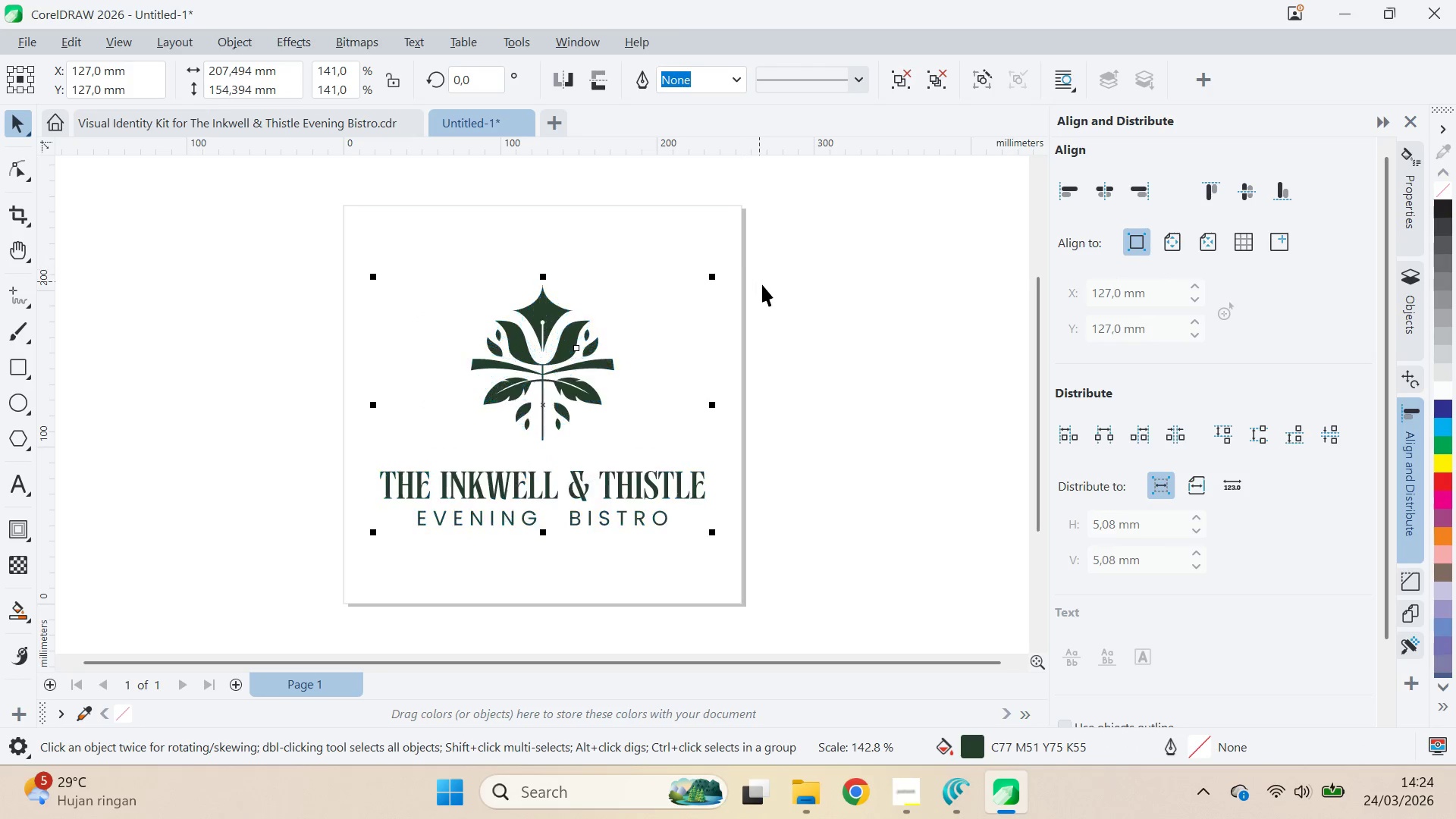 
key(Control+Q)
 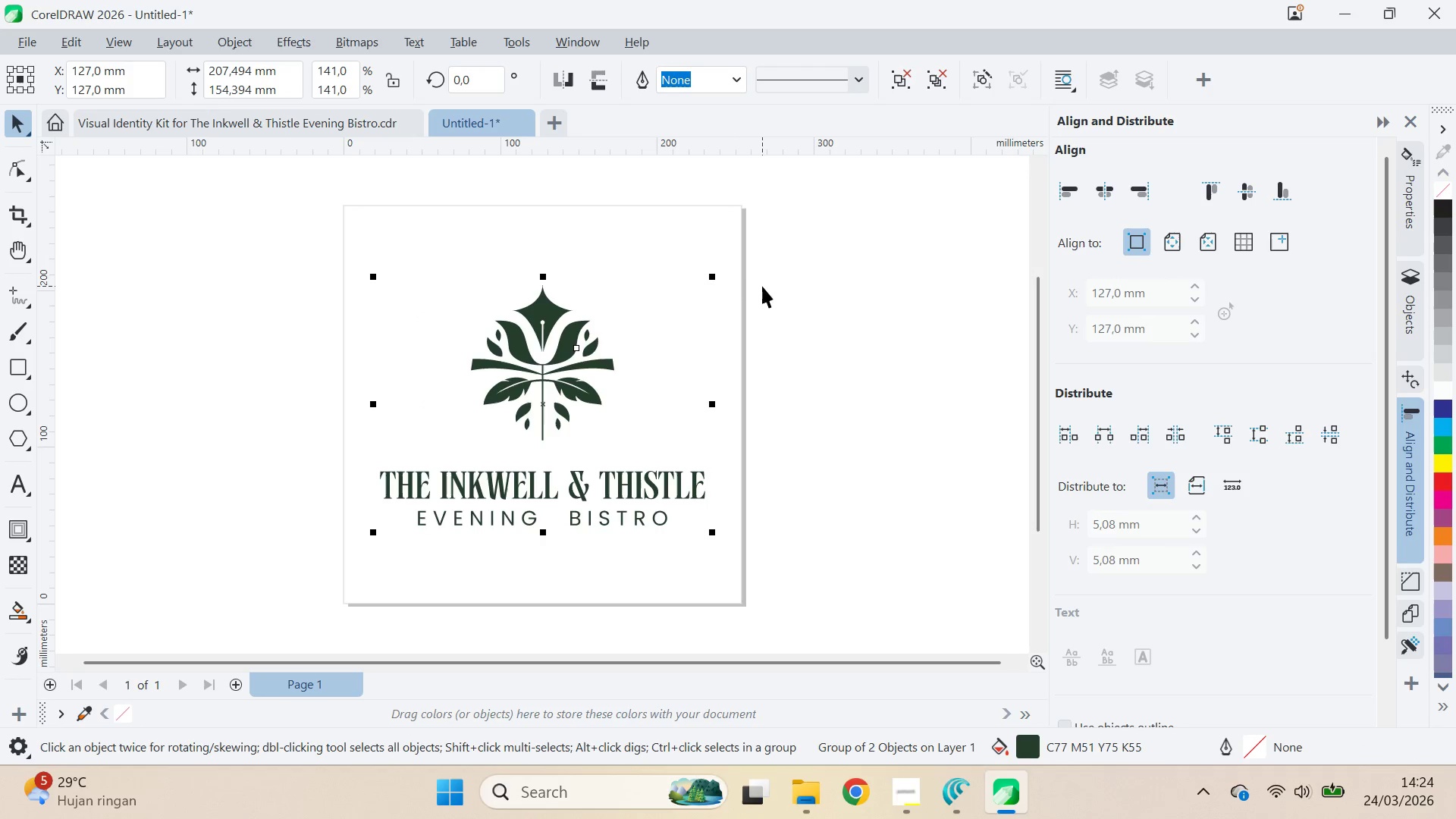 
key(Control+Q)
 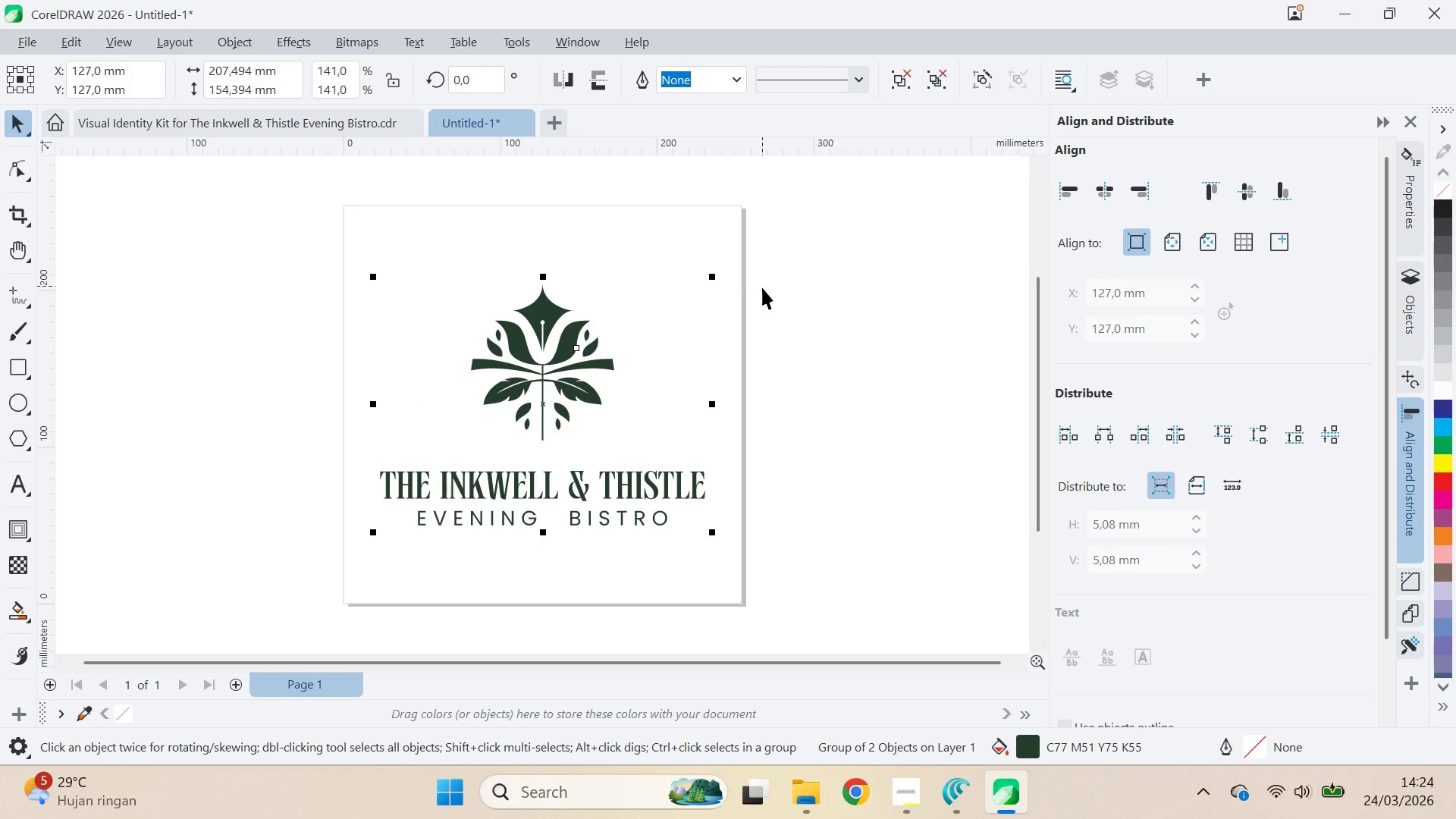 
key(Control+Q)
 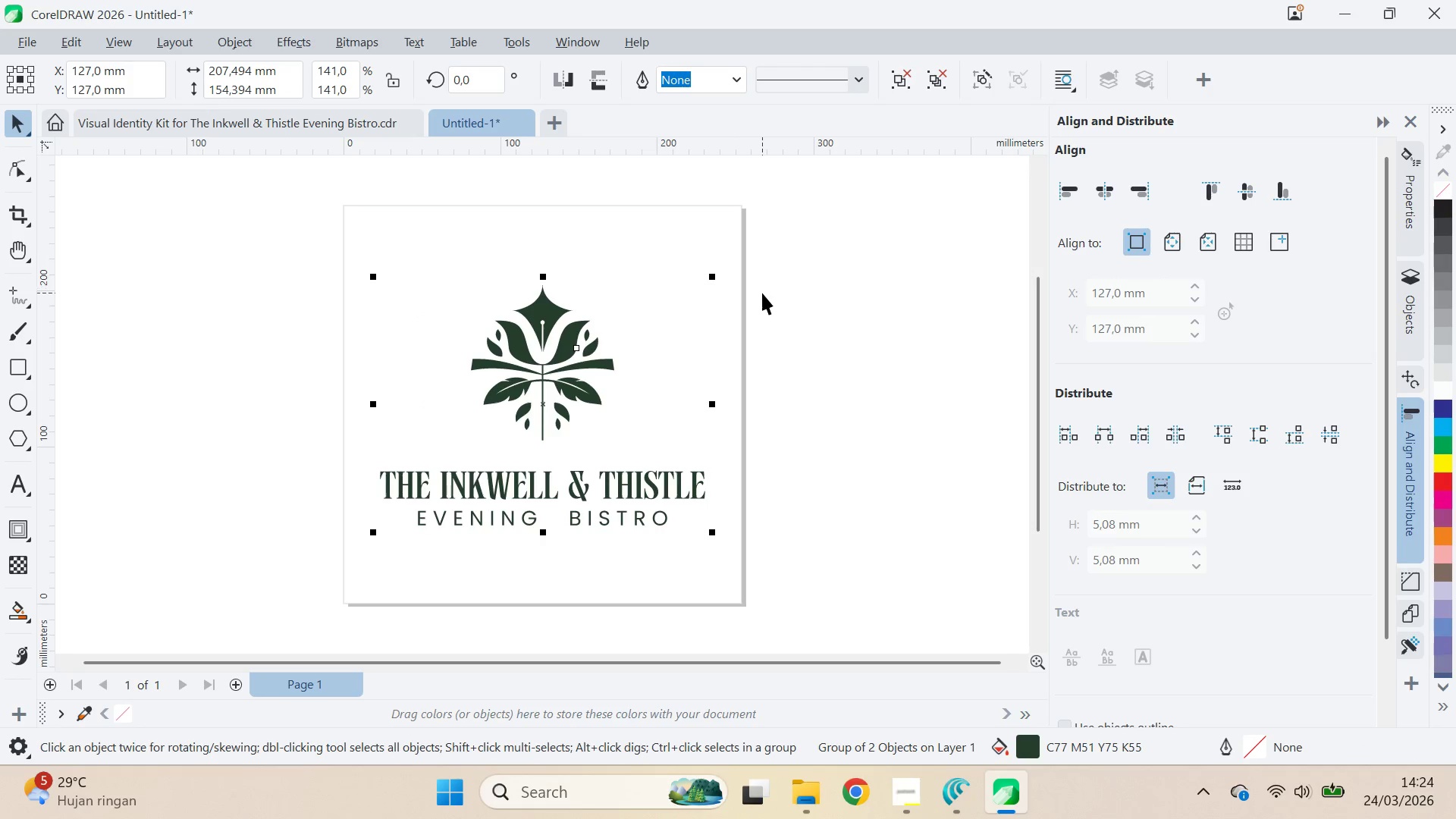 
key(Control+Q)
 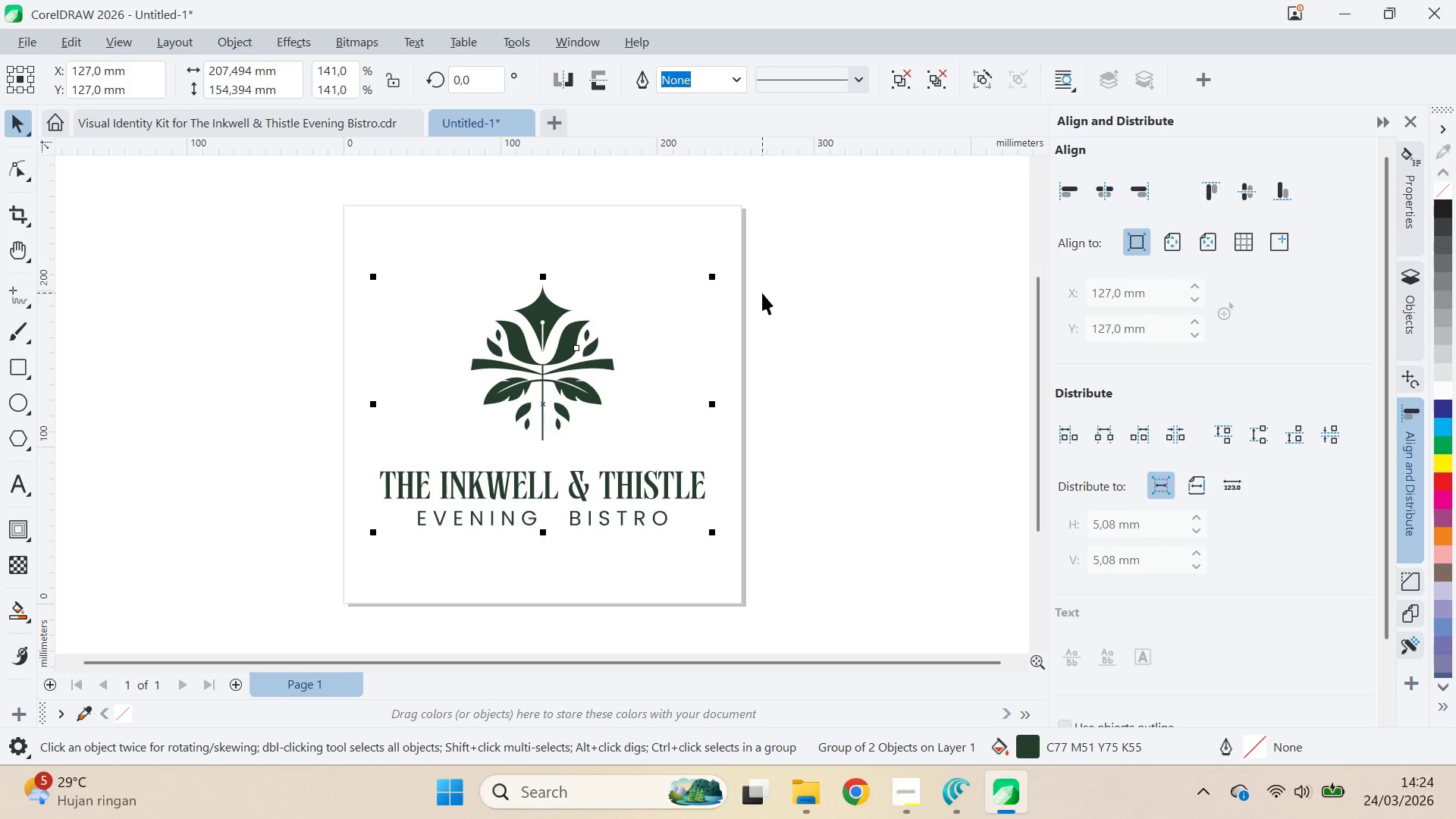 
key(Control+Q)
 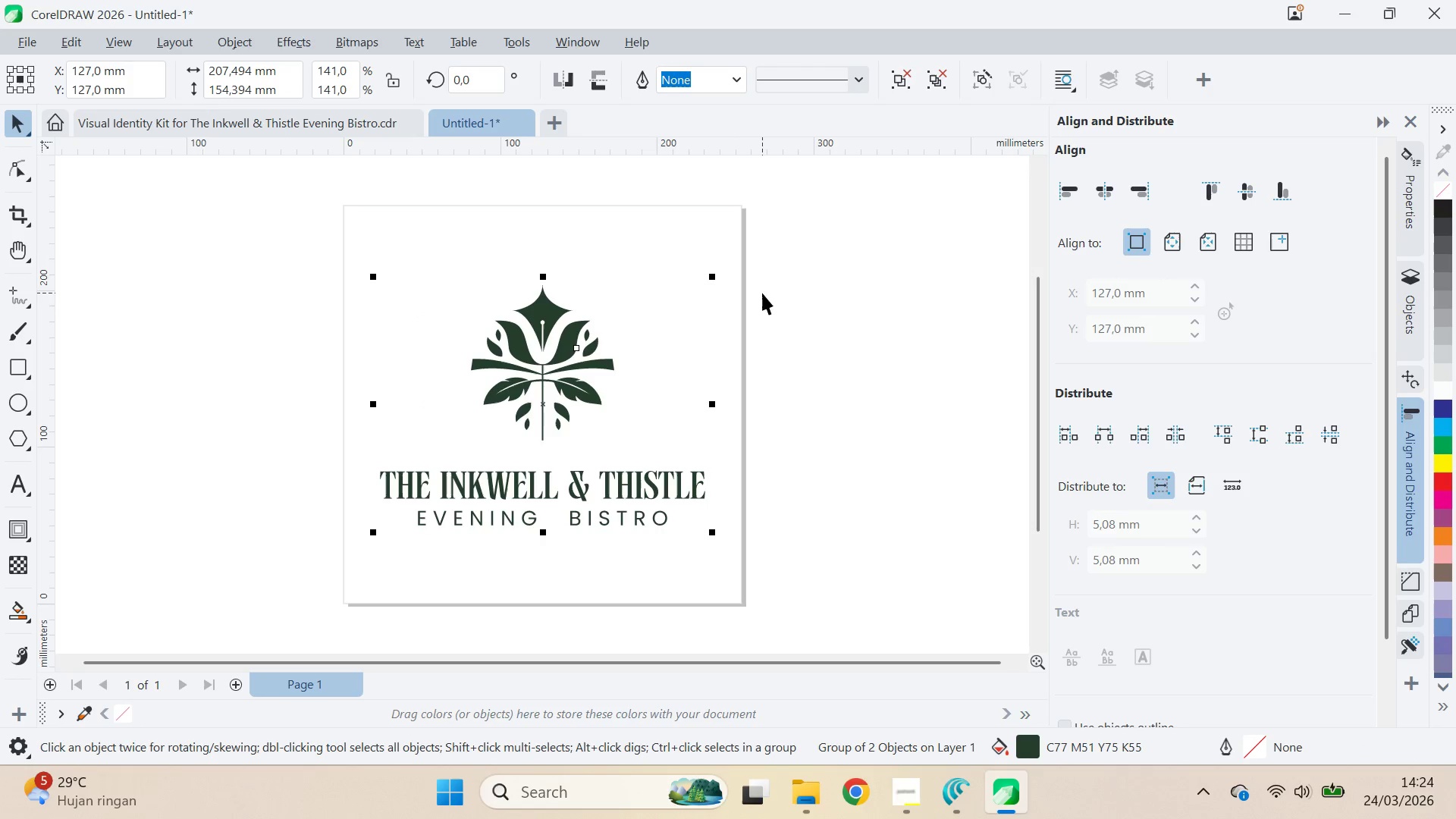 
key(Control+Q)
 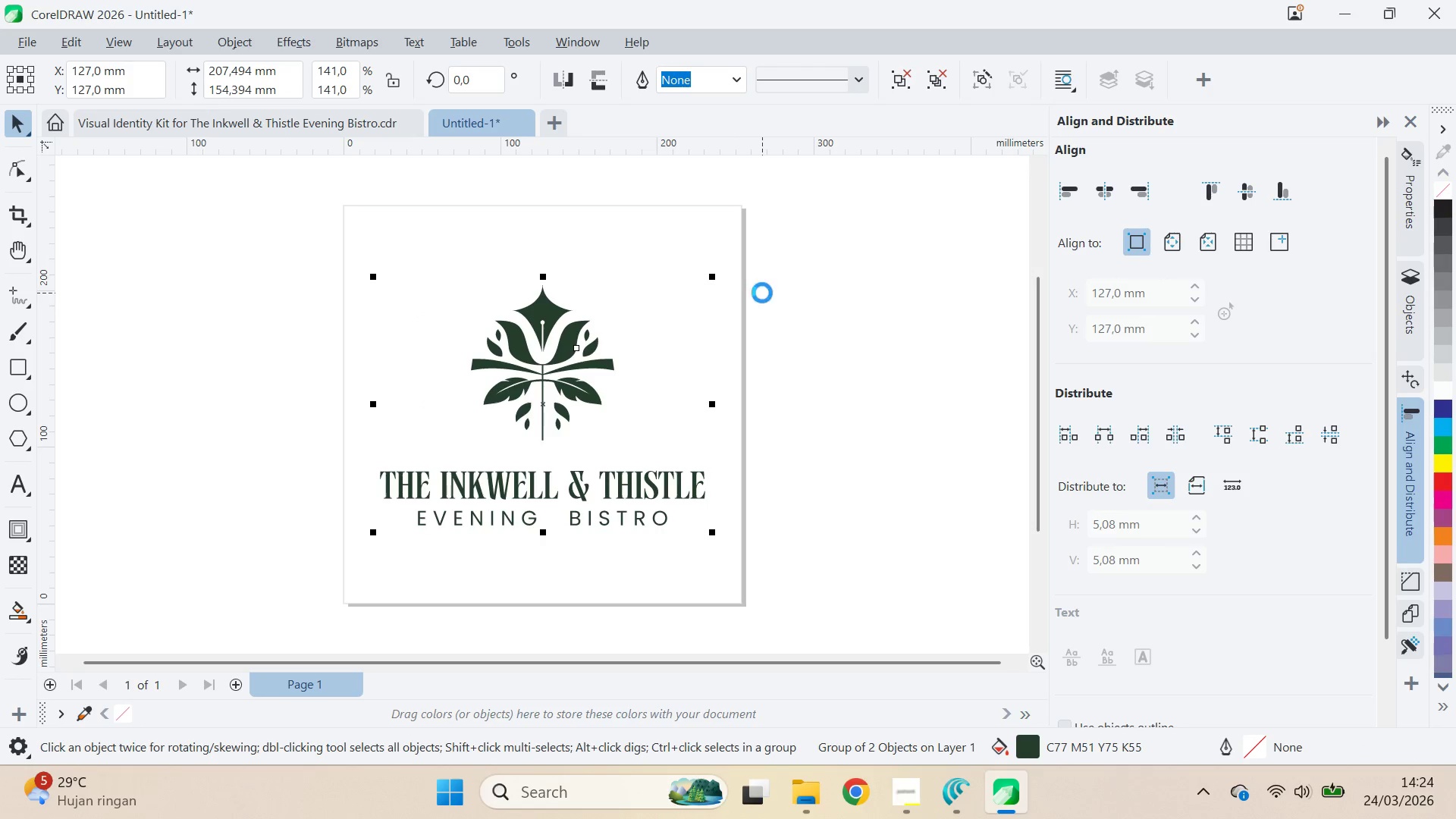 
key(Control+Q)
 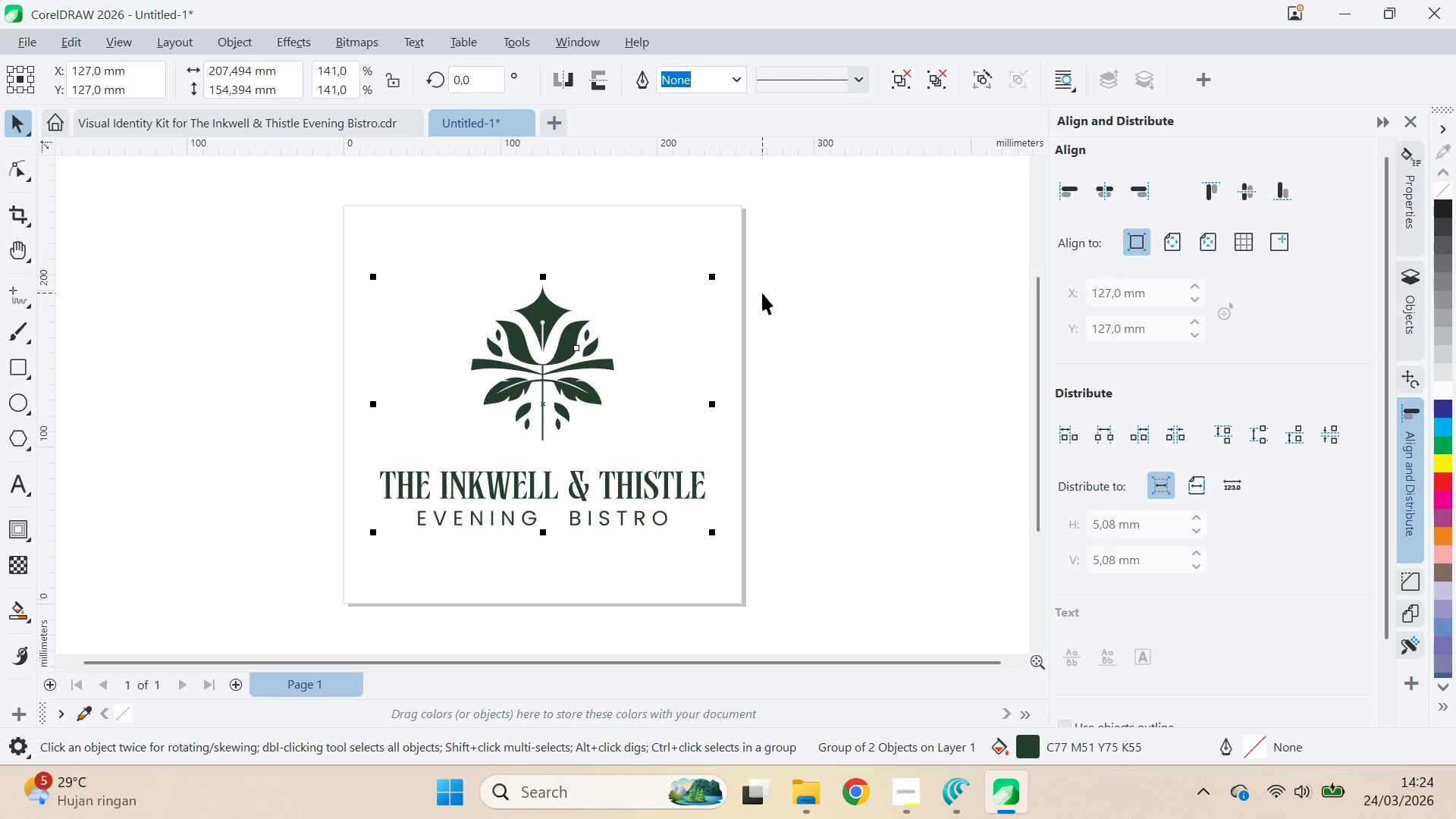 
key(Control+Q)
 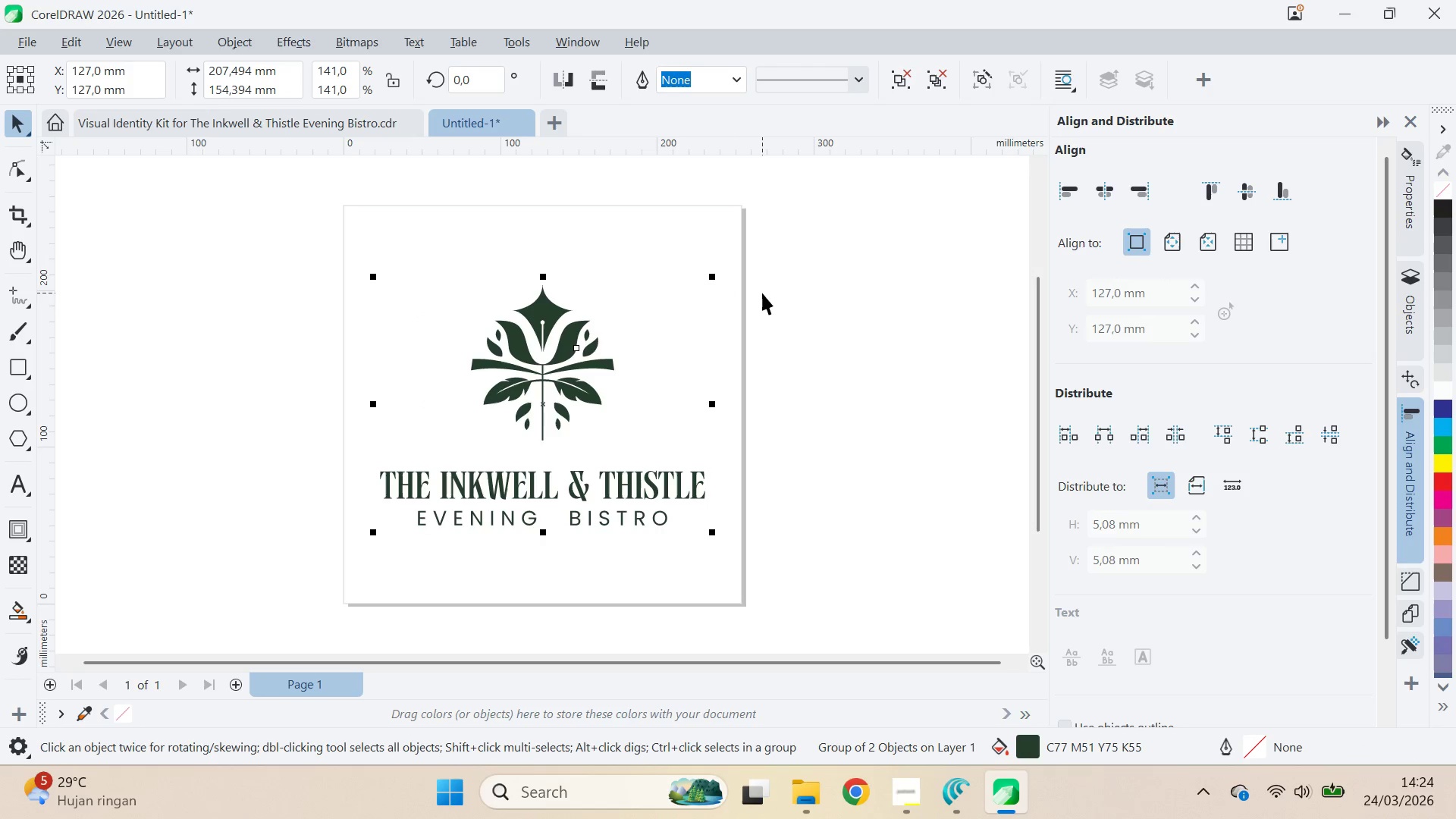 
key(Control+Q)
 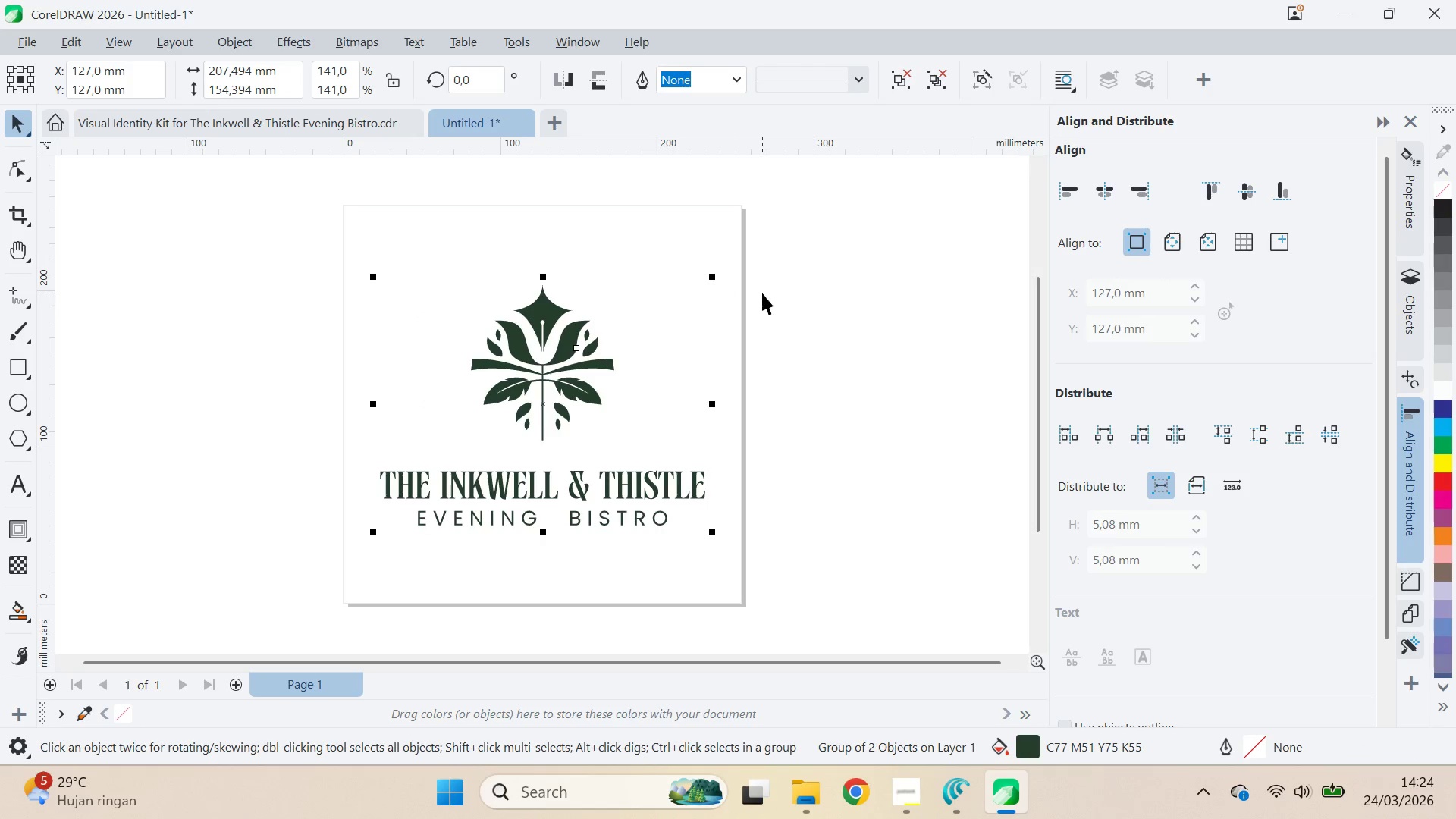 
key(Control+Q)
 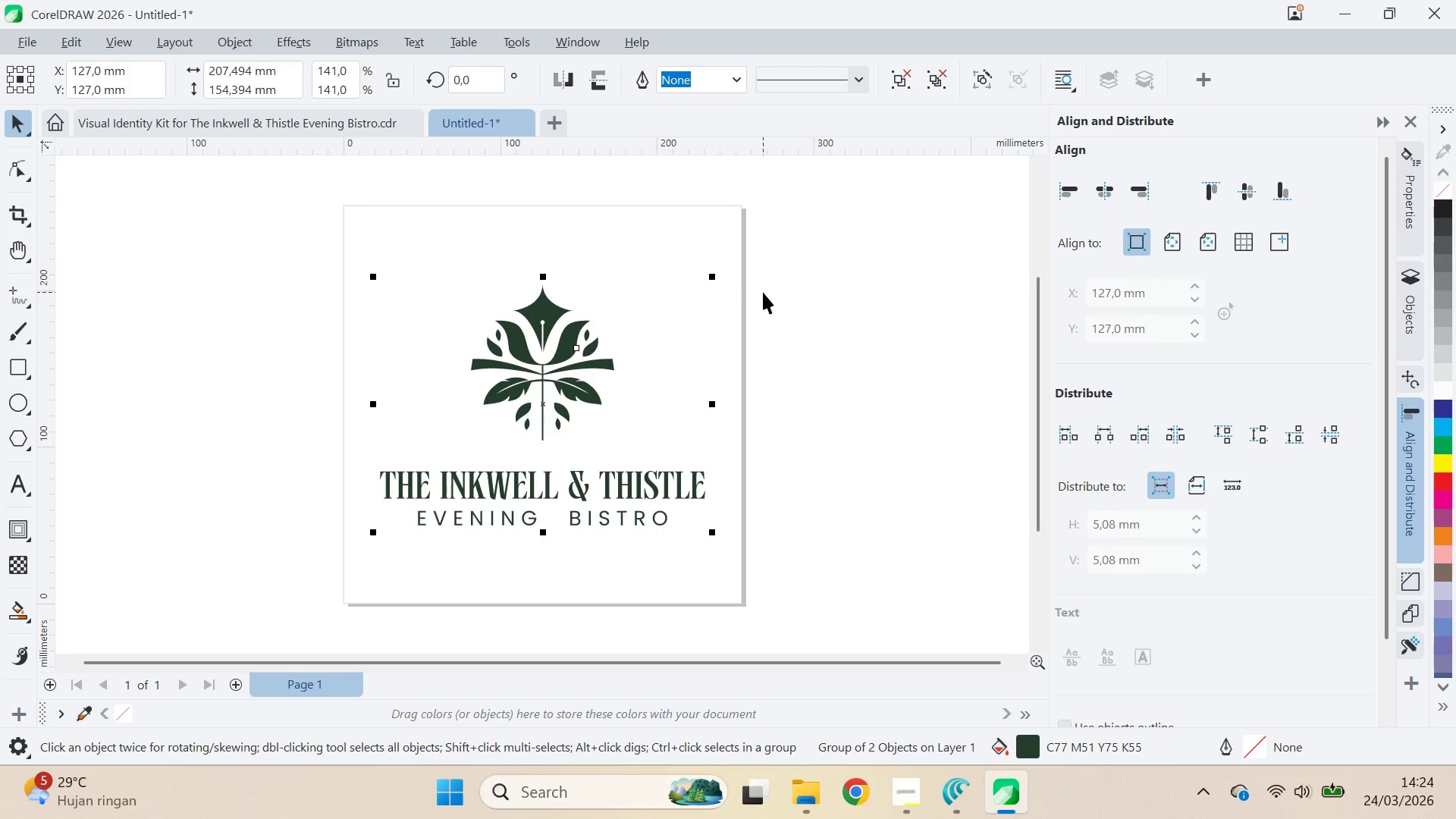 
key(Control+S)
 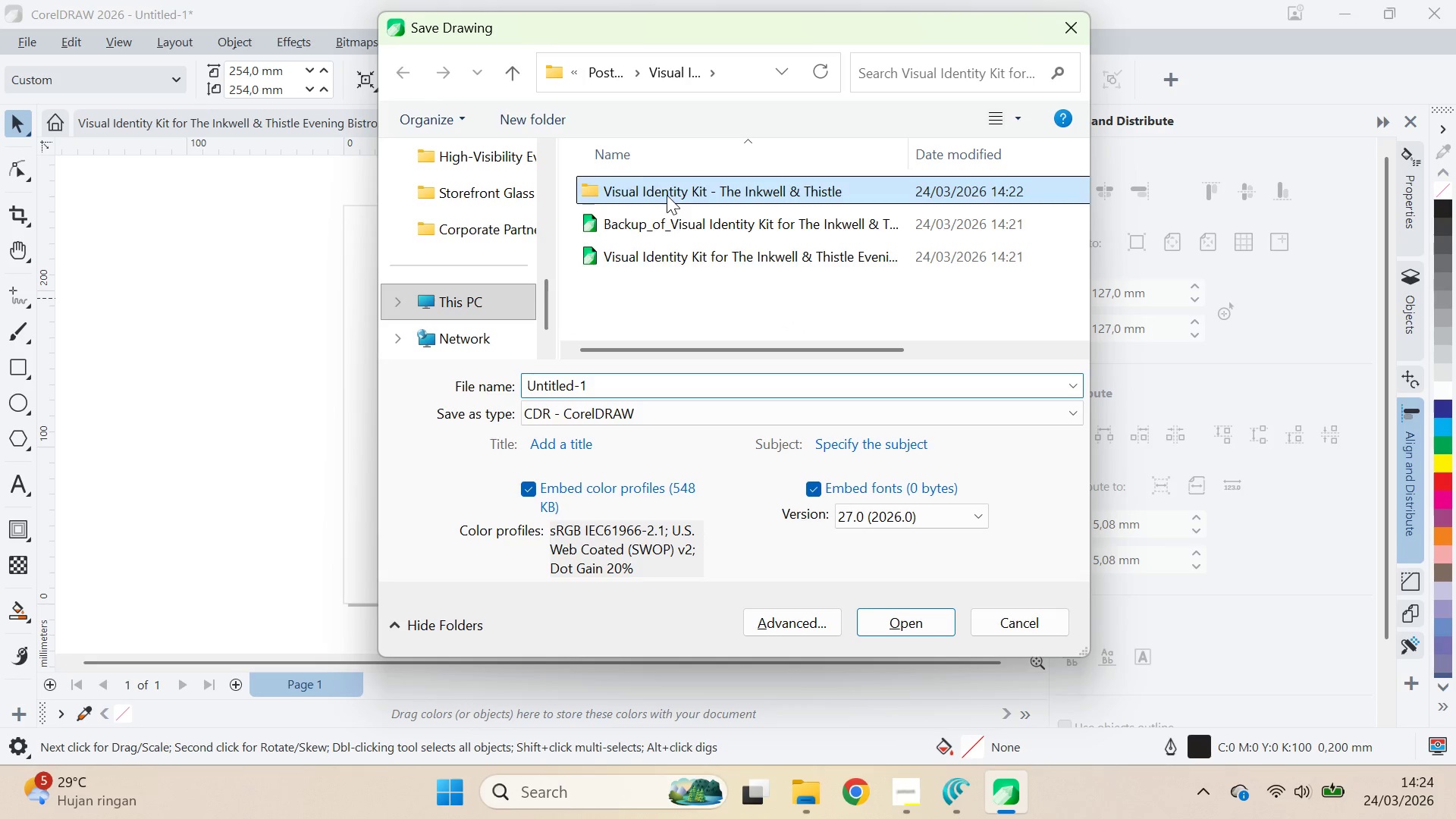 
double_click([668, 193])
 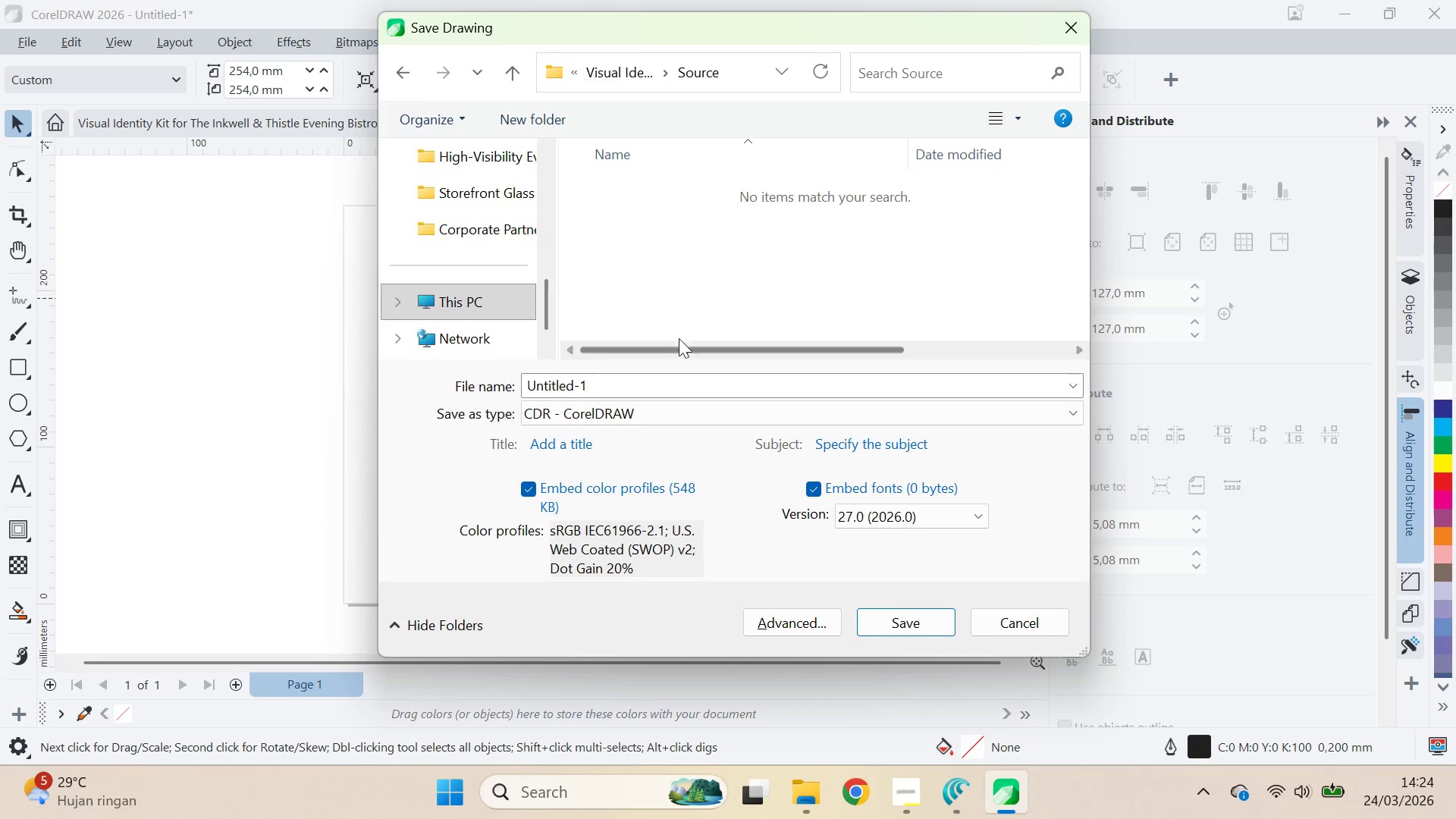 
left_click([670, 388])
 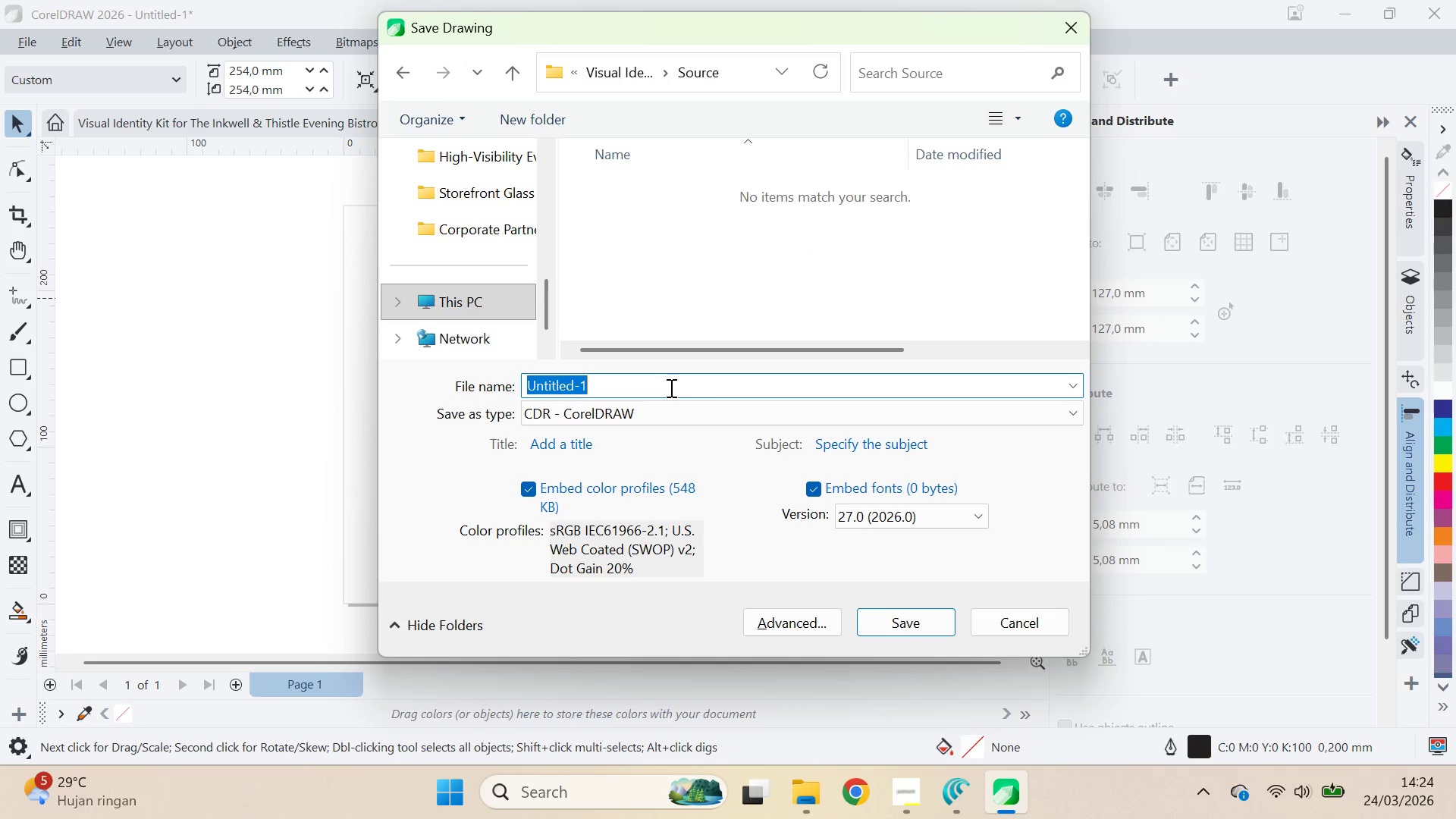 
type(Logo )
key(Backspace)
type(_ )
key(Backspace)
type(Primary )
key(Backspace)
 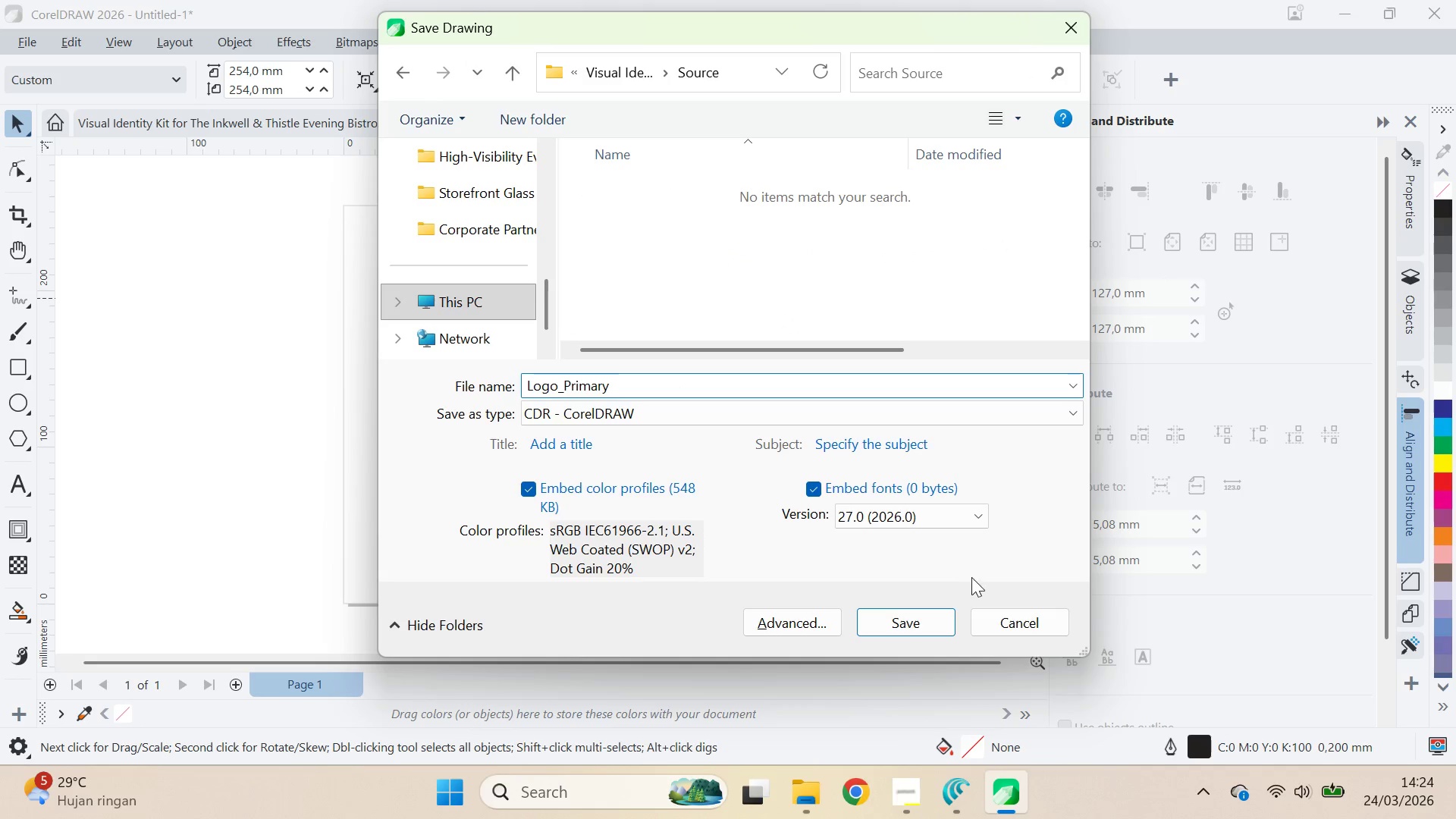 
left_click([971, 526])
 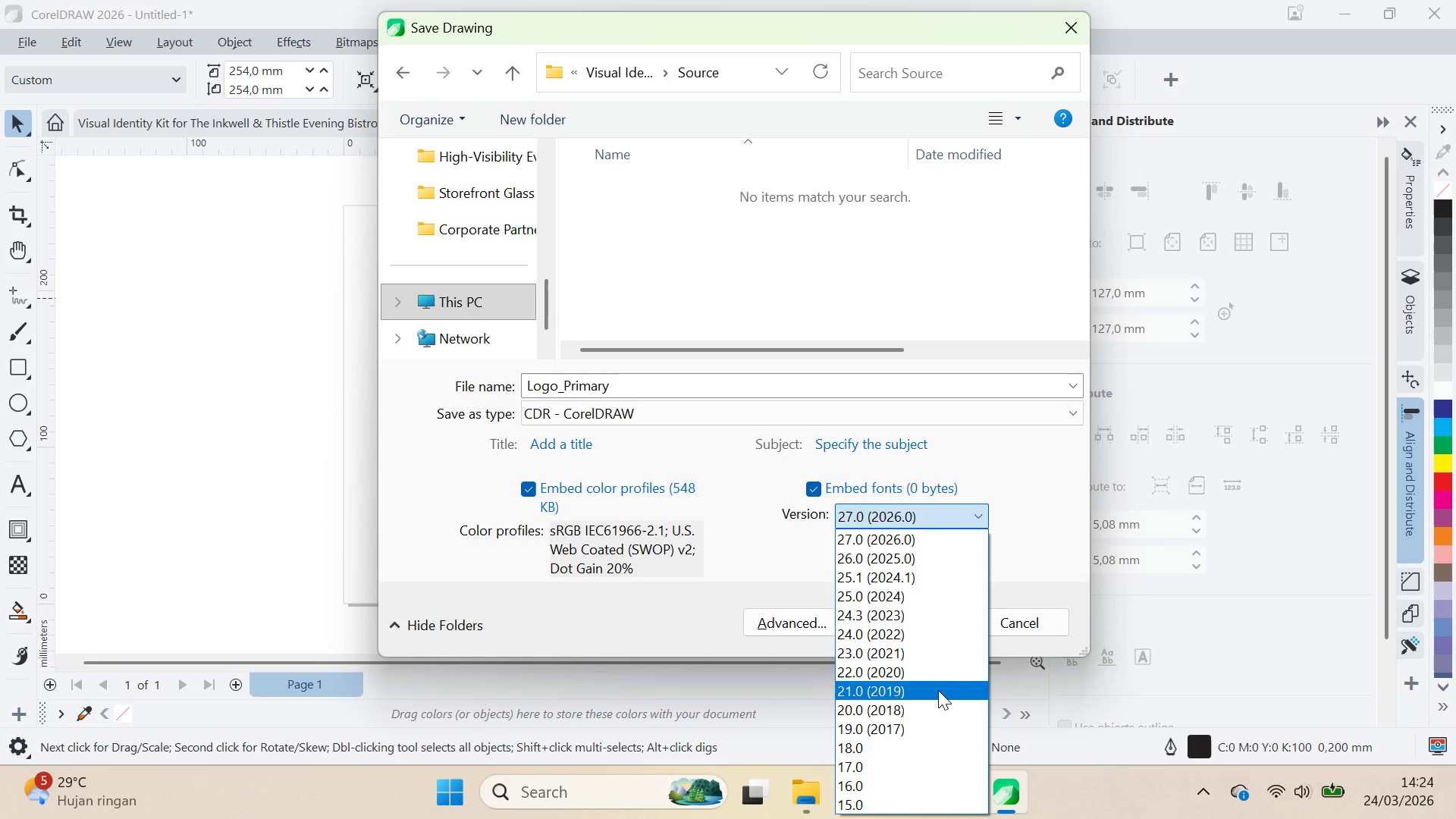 
left_click([934, 704])
 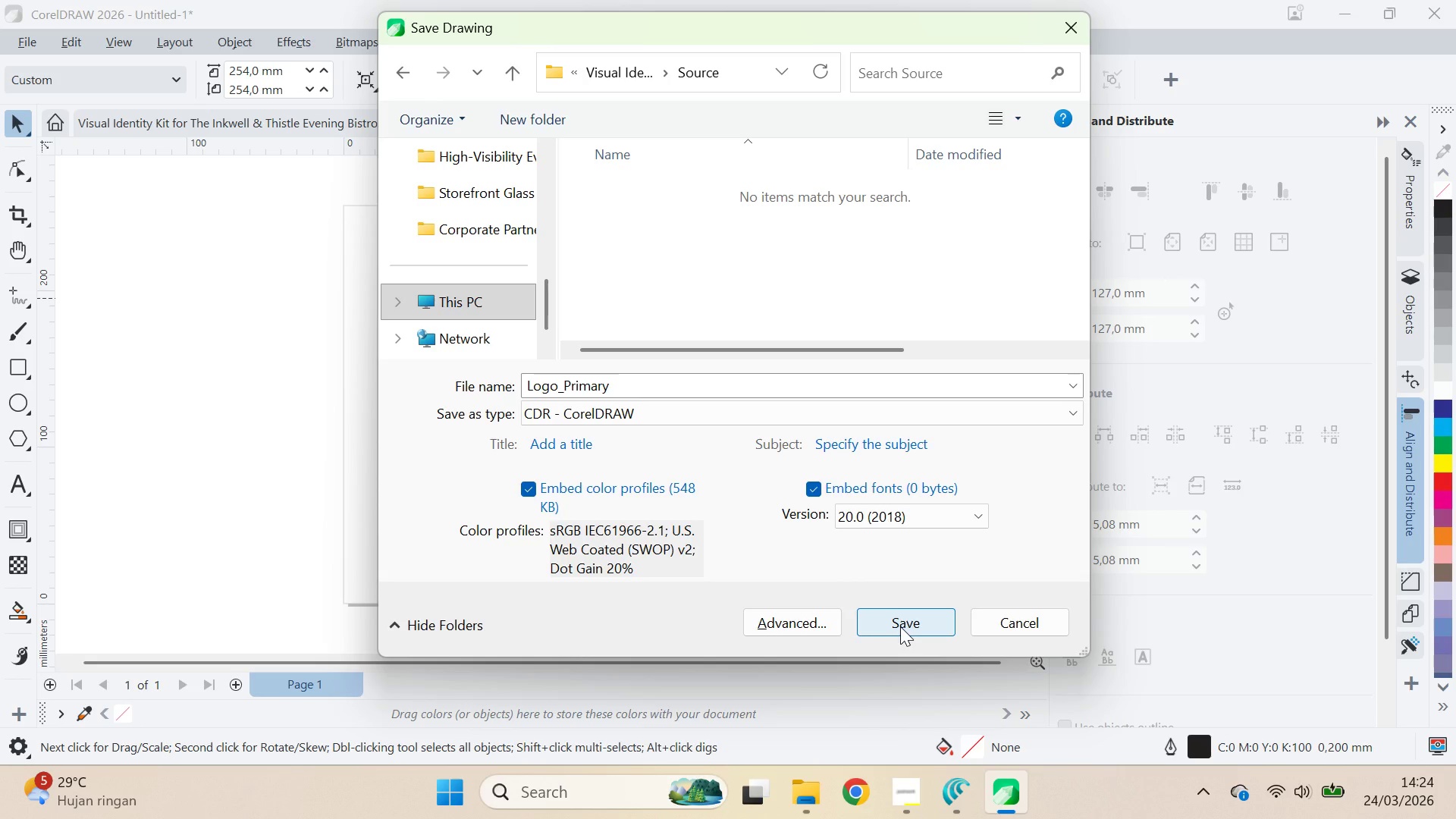 
left_click([900, 627])
 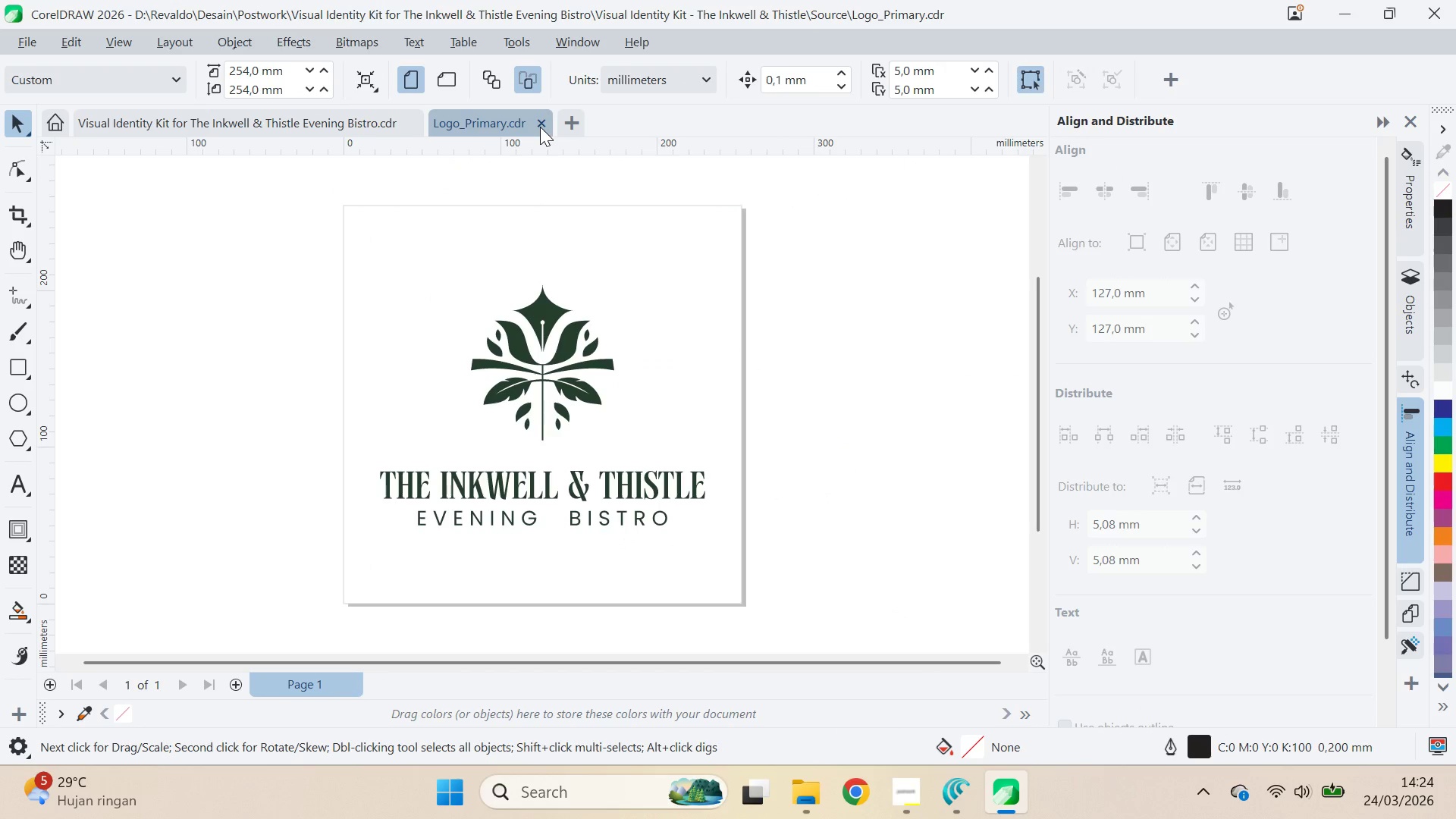 
left_click([541, 125])
 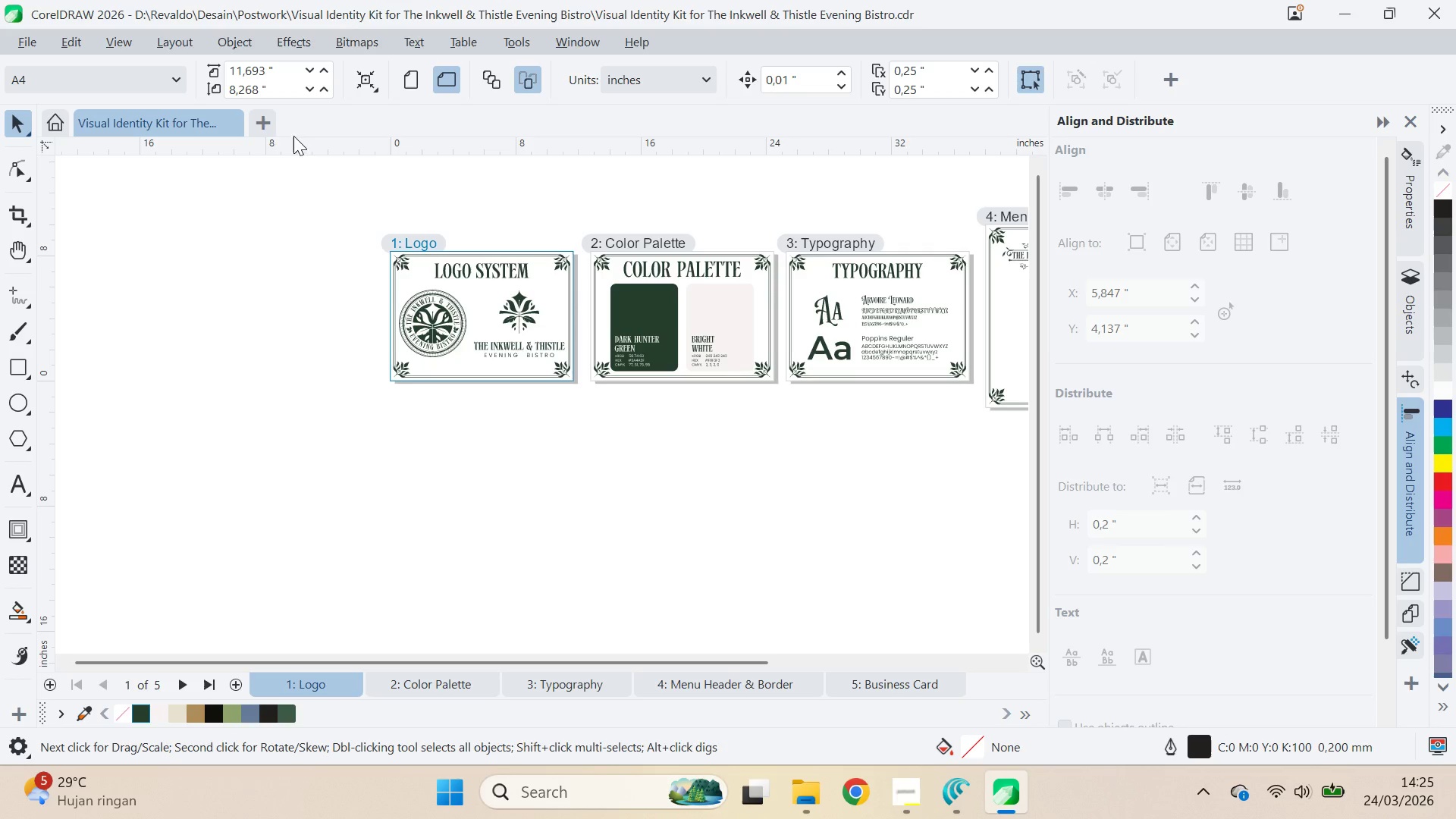 
left_click([267, 127])
 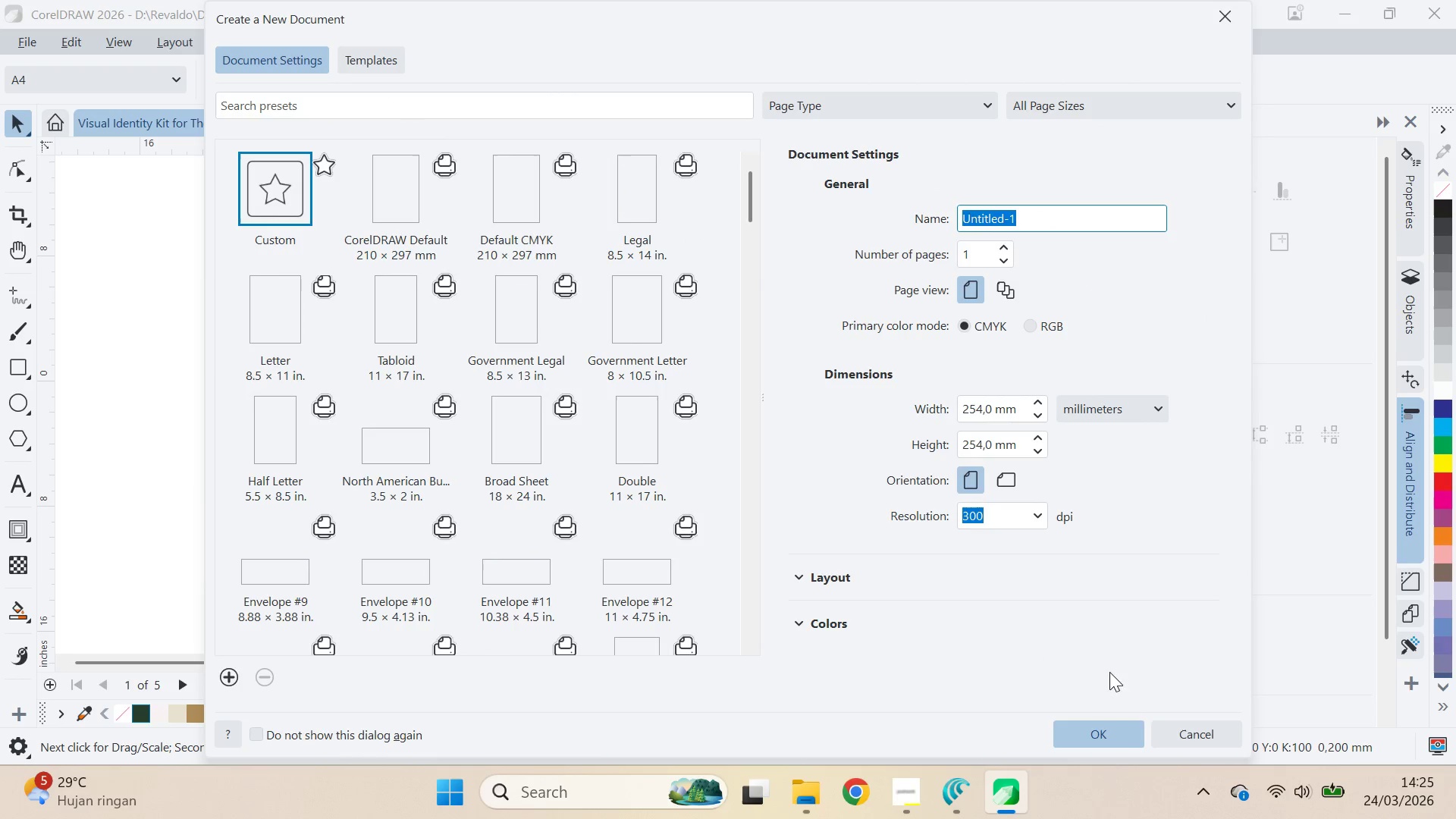 
left_click([1101, 726])
 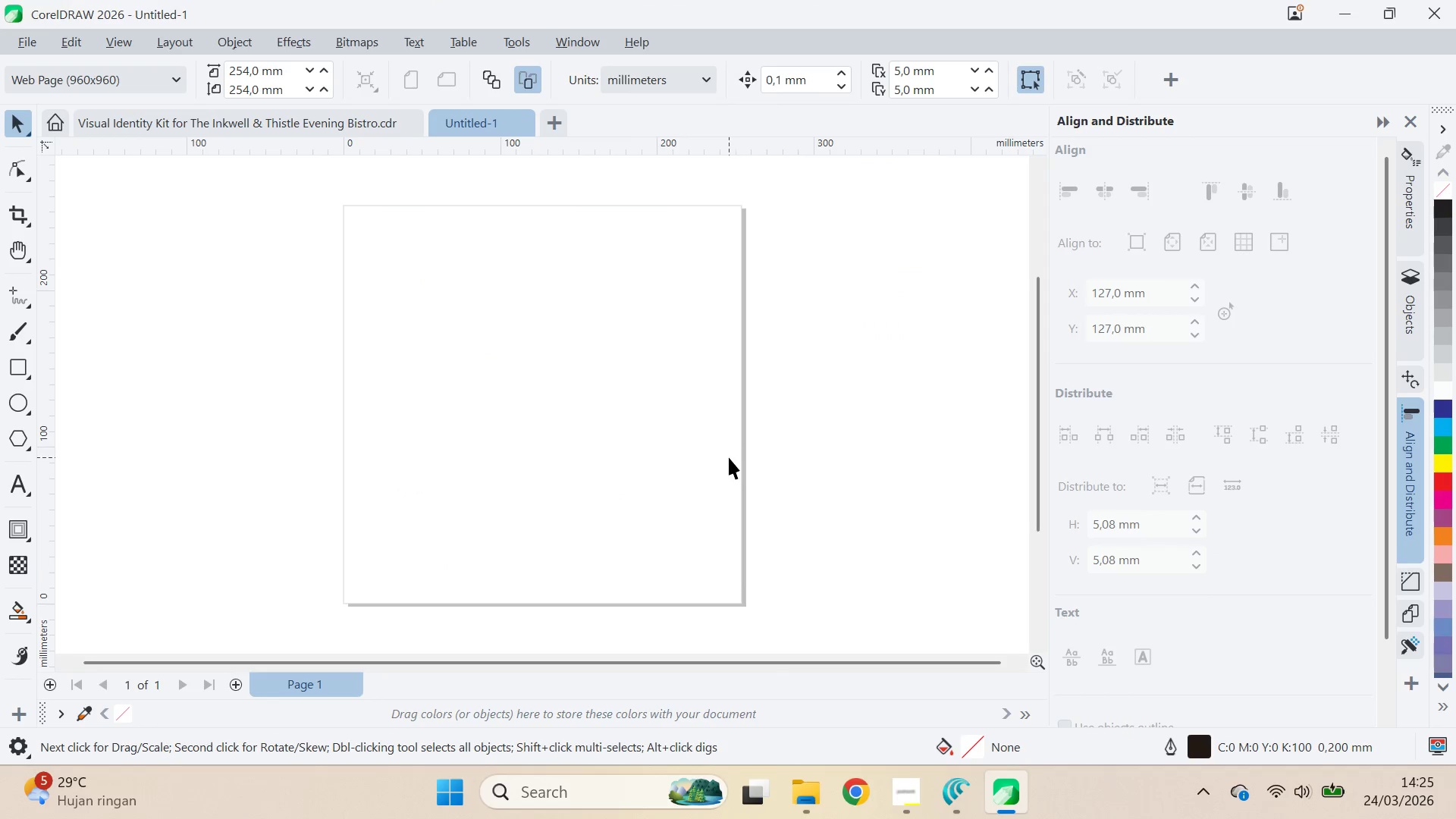 
key(Control+ControlLeft)
 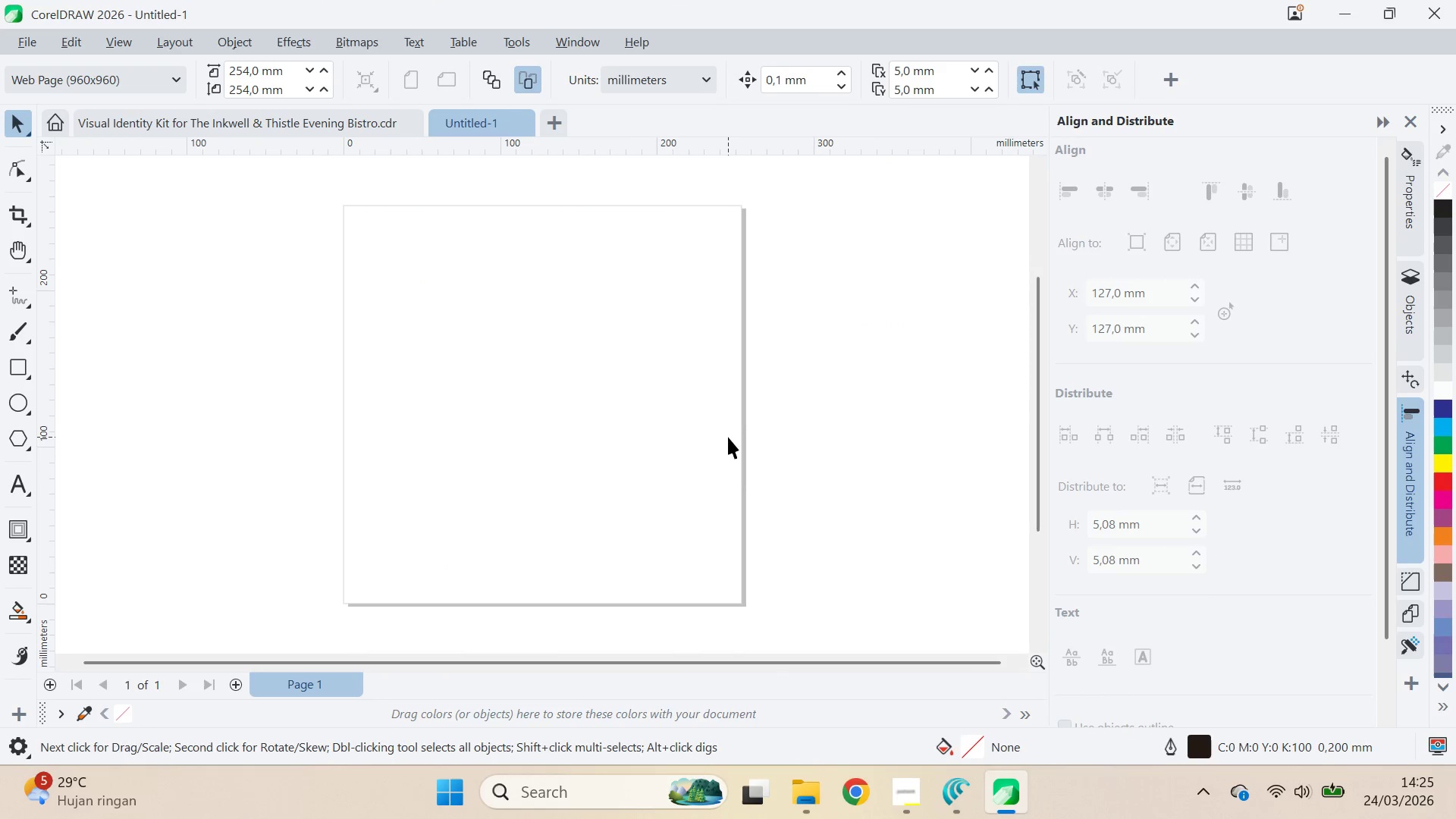 
key(Control+V)
 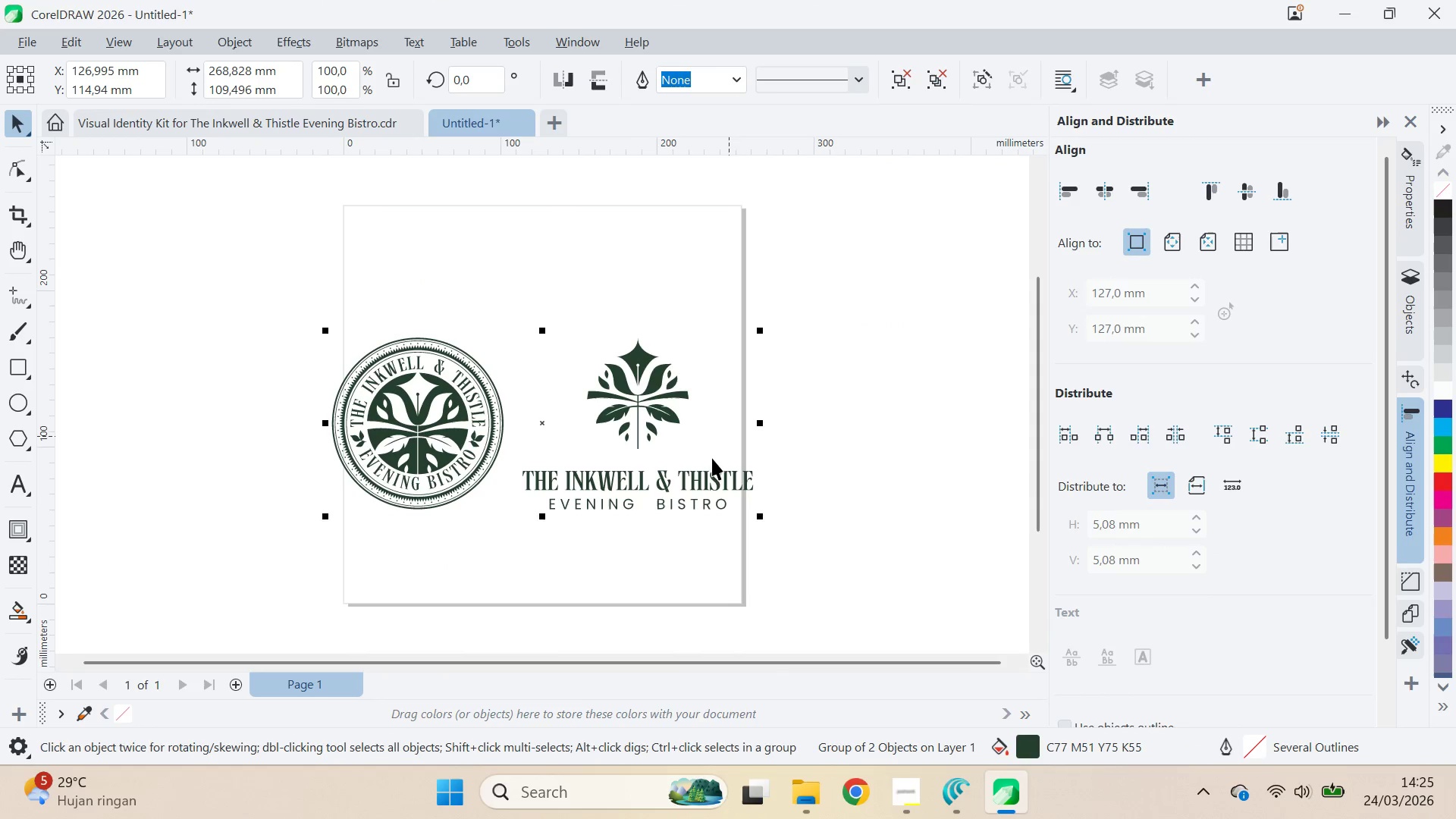 
left_click([711, 463])
 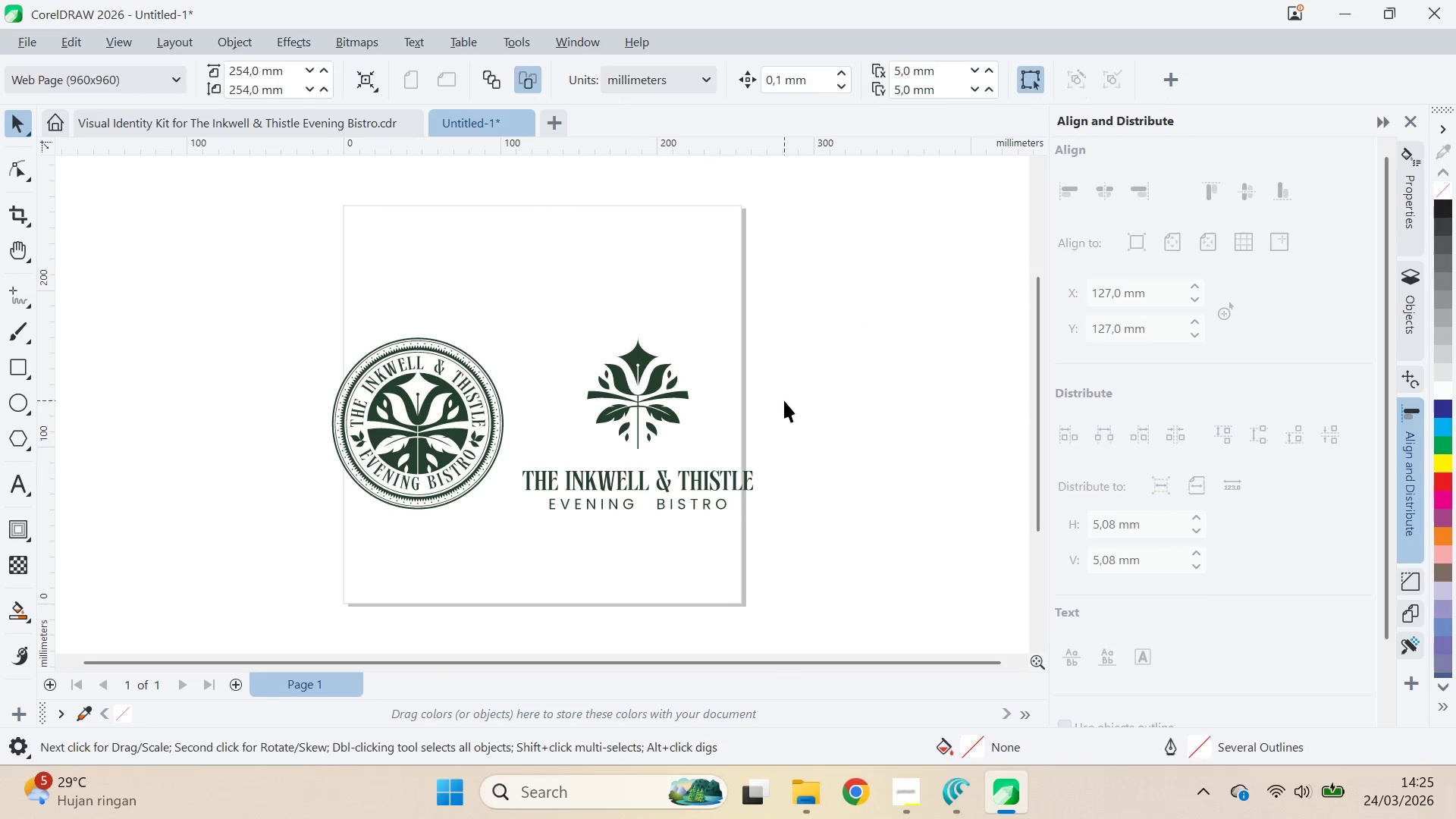 
left_click_drag(start_coordinate=[785, 400], to_coordinate=[778, 403])
 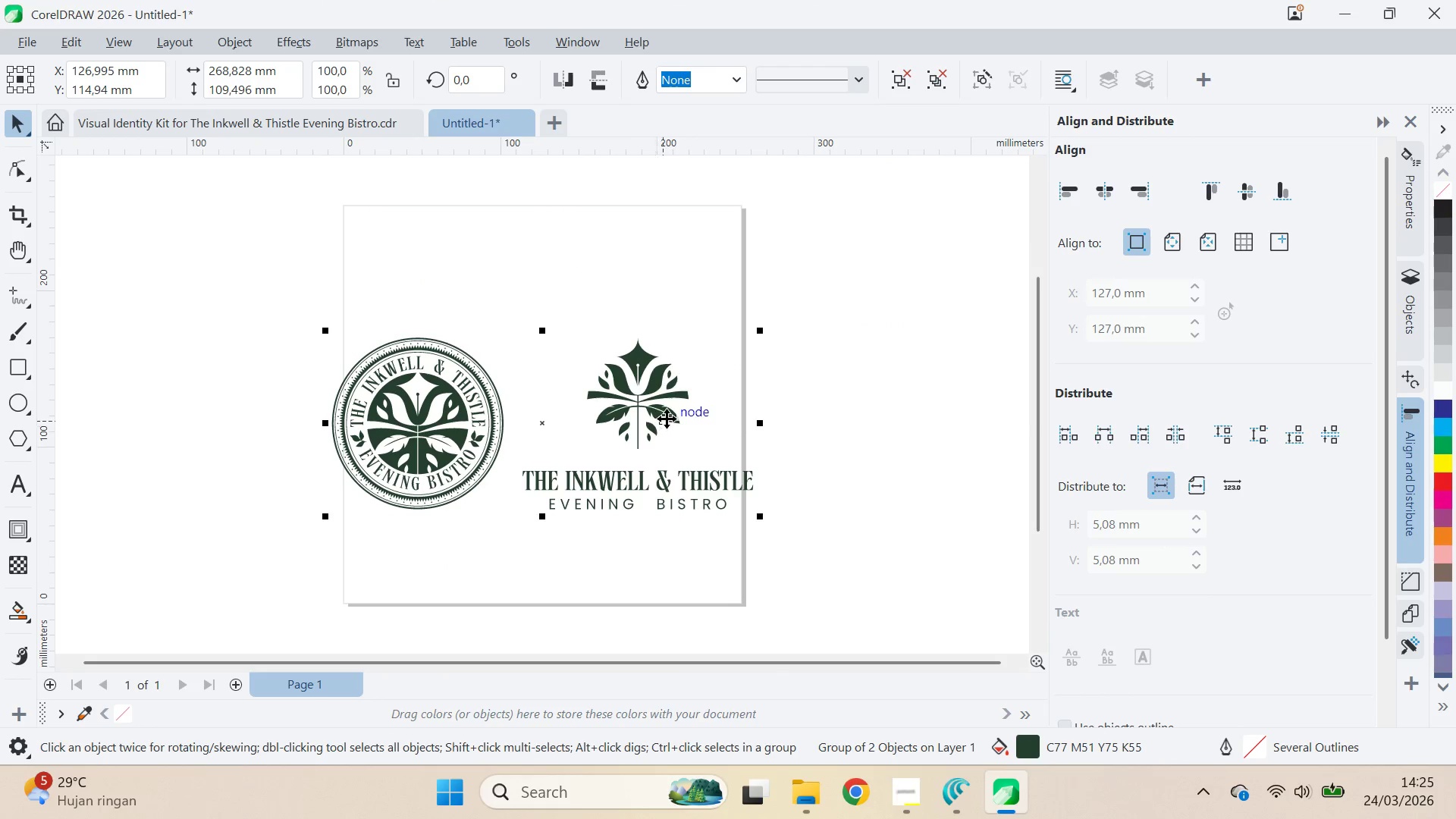 
key(Control+U)
 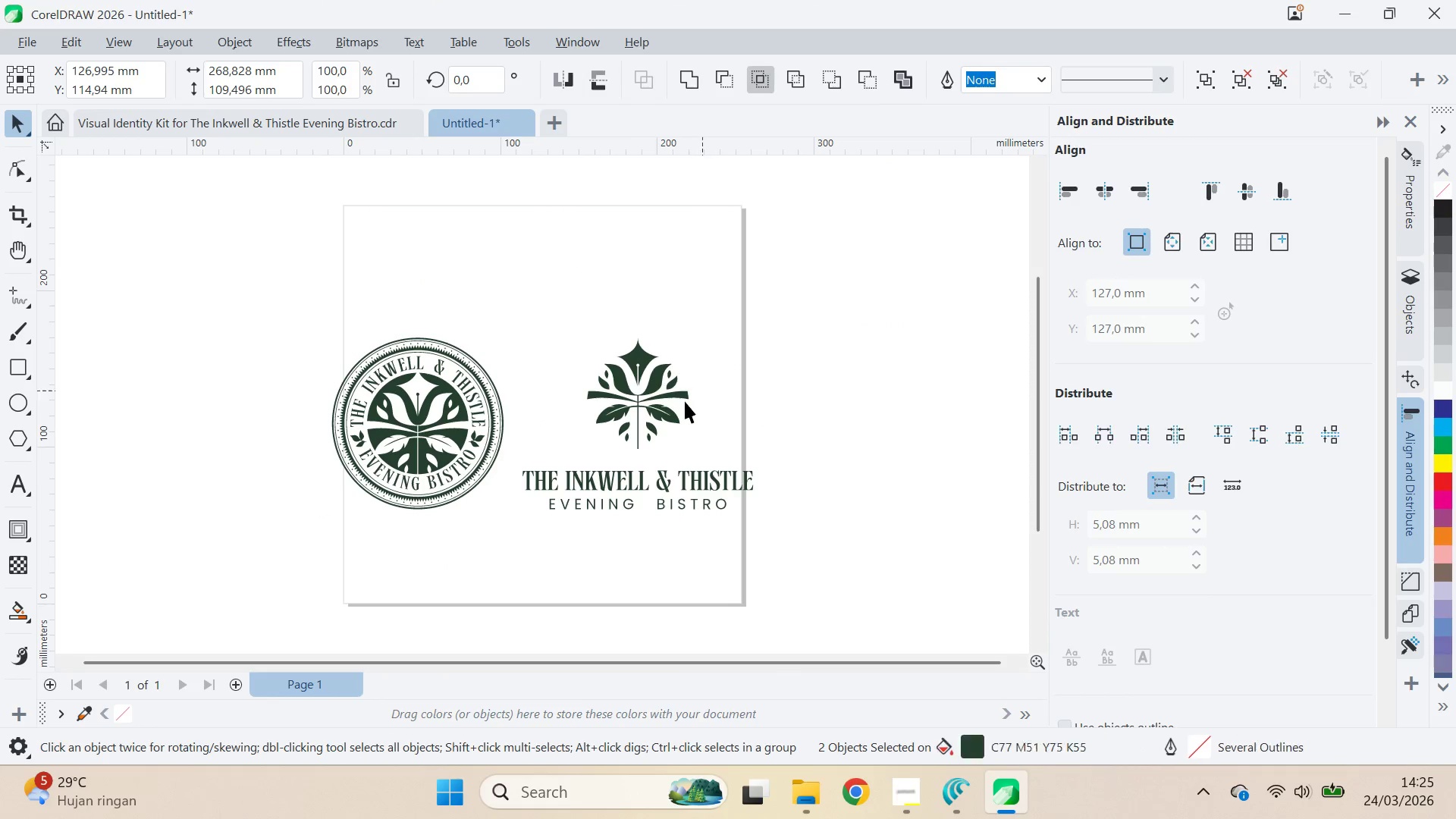 
left_click([686, 401])
 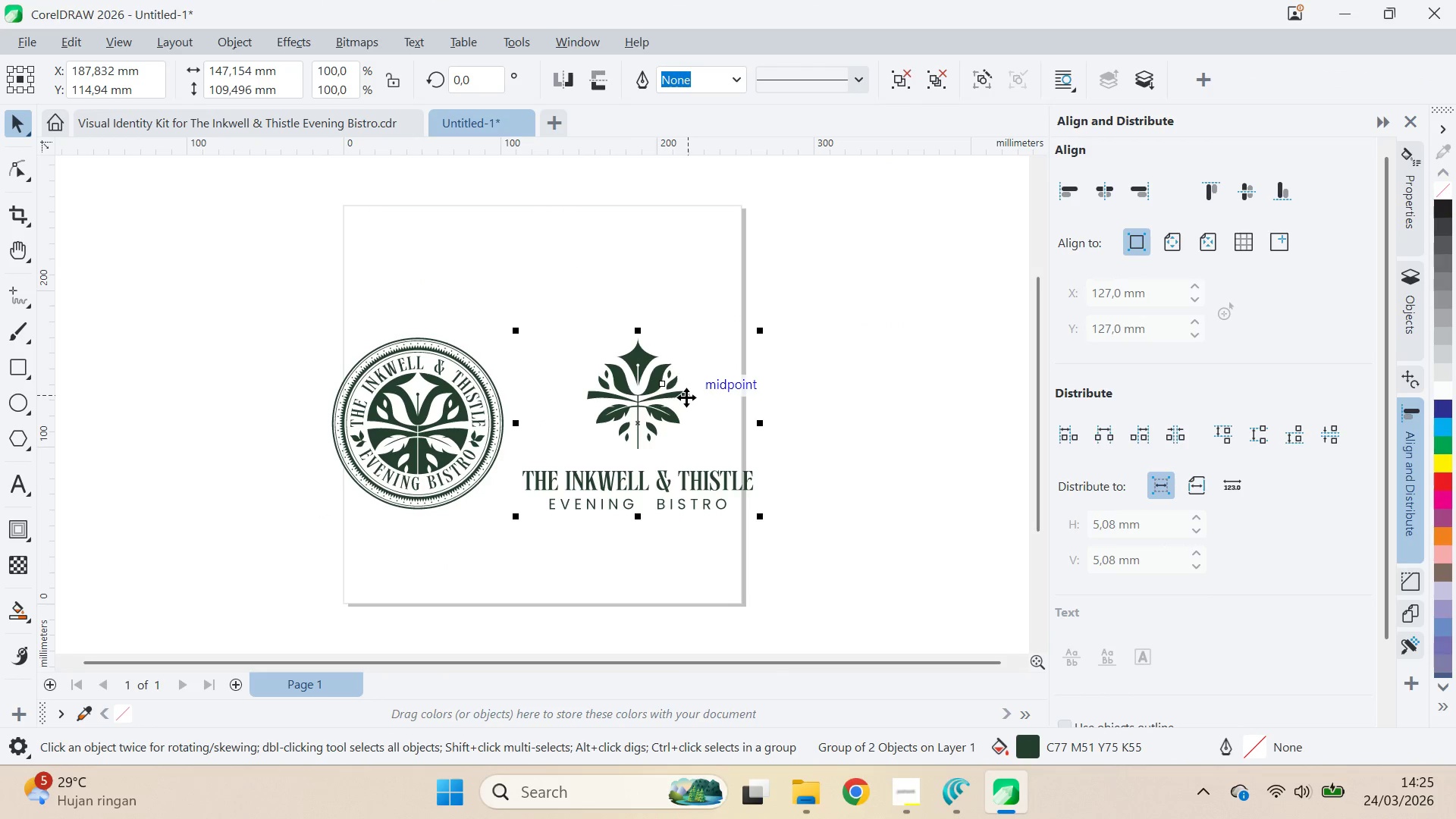 
key(Delete)
 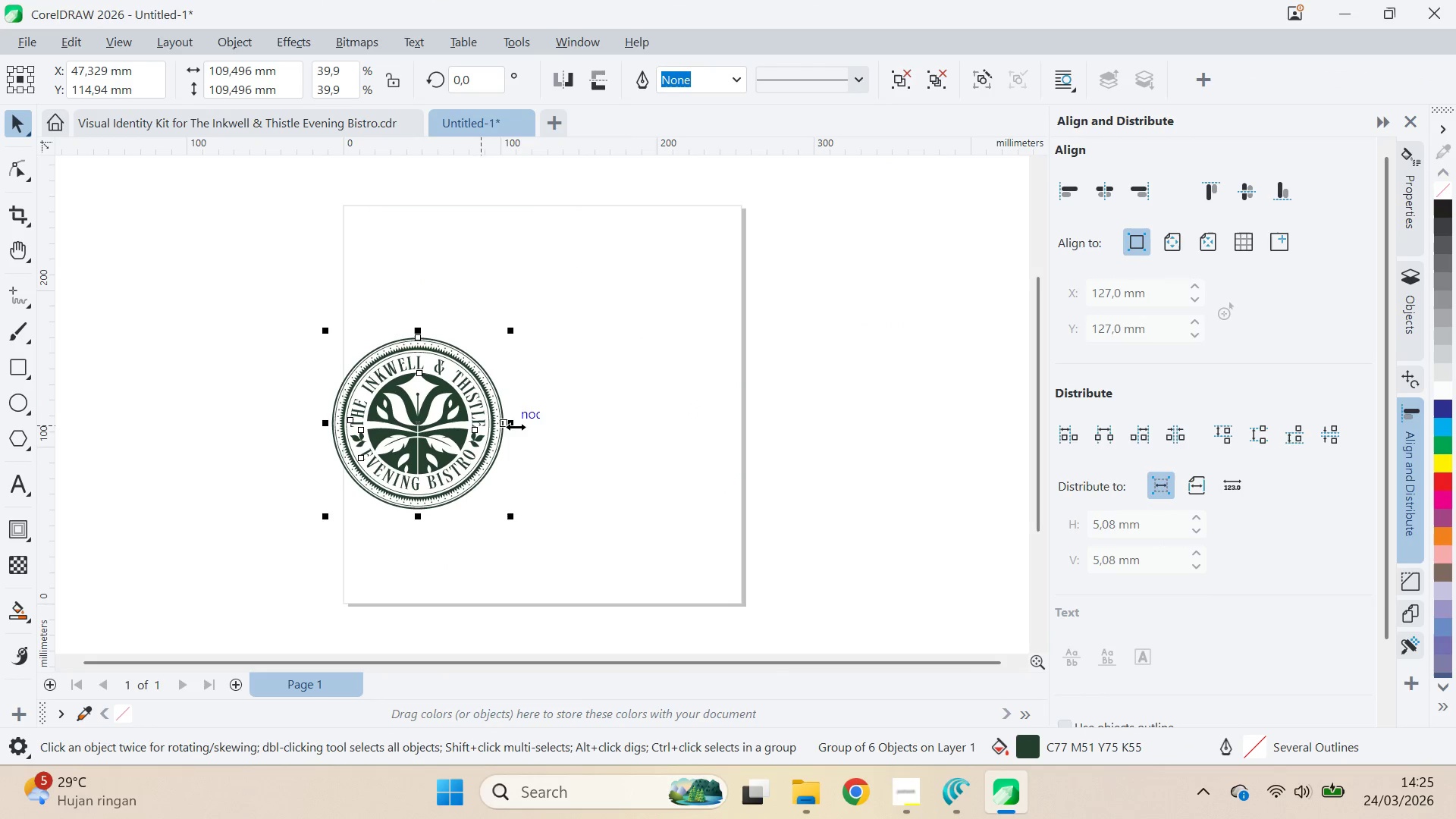 
key(P)
 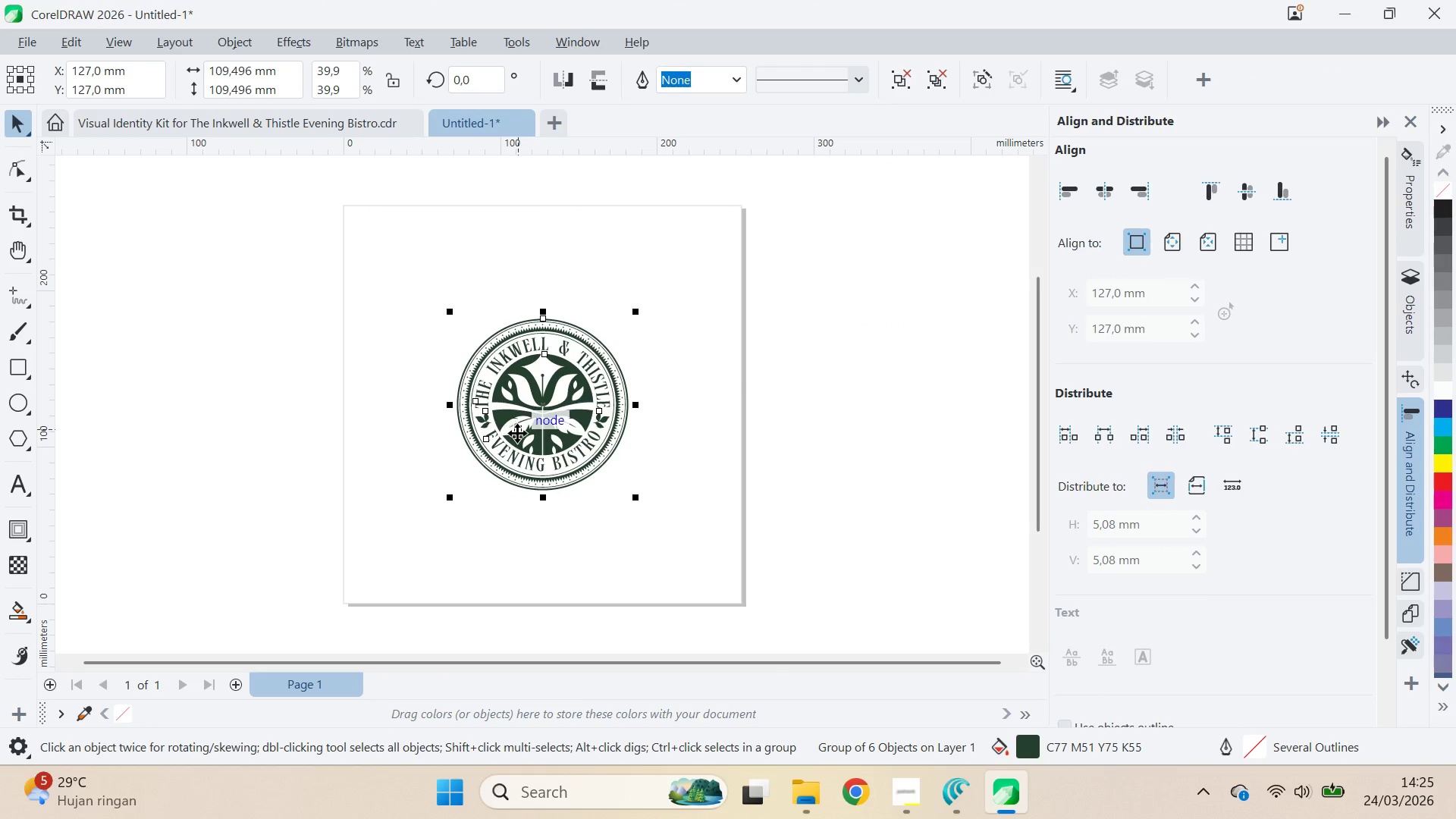 
hold_key(key=ShiftLeft, duration=1.5)
left_click_drag(start_coordinate=[640, 312], to_coordinate=[704, 255])
 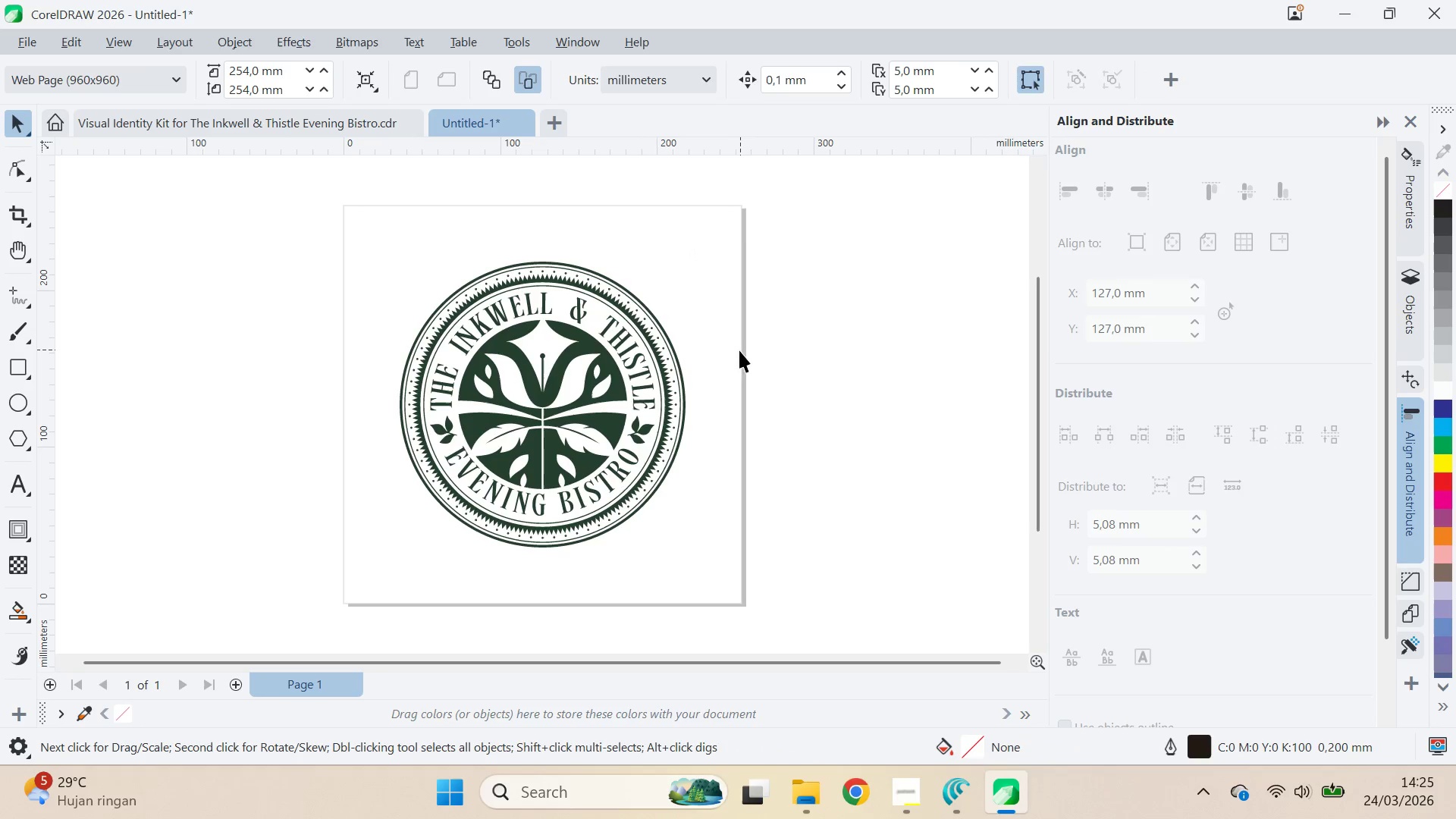 
hold_key(key=ShiftLeft, duration=0.55)
 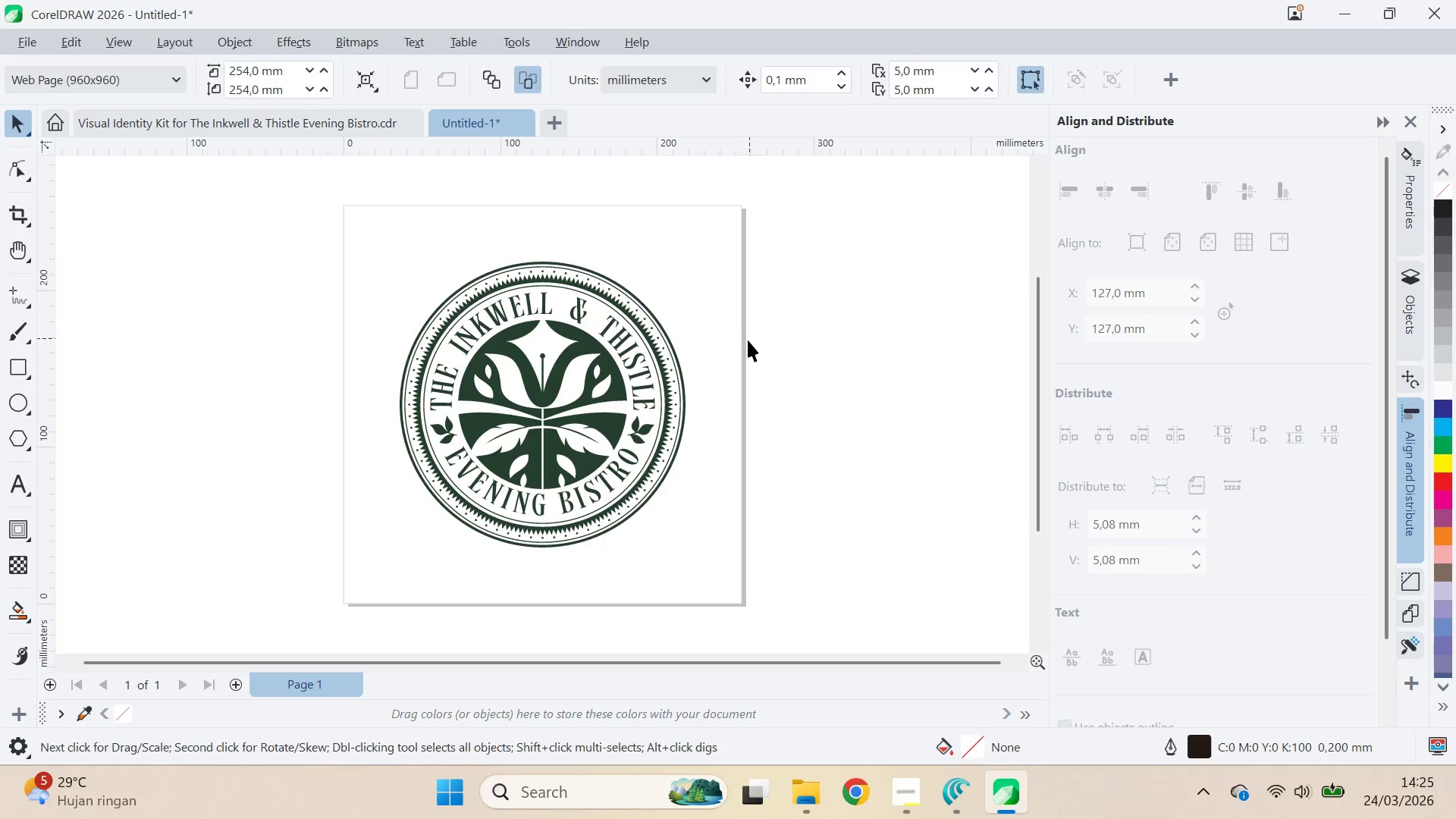 
key(Control+S)
 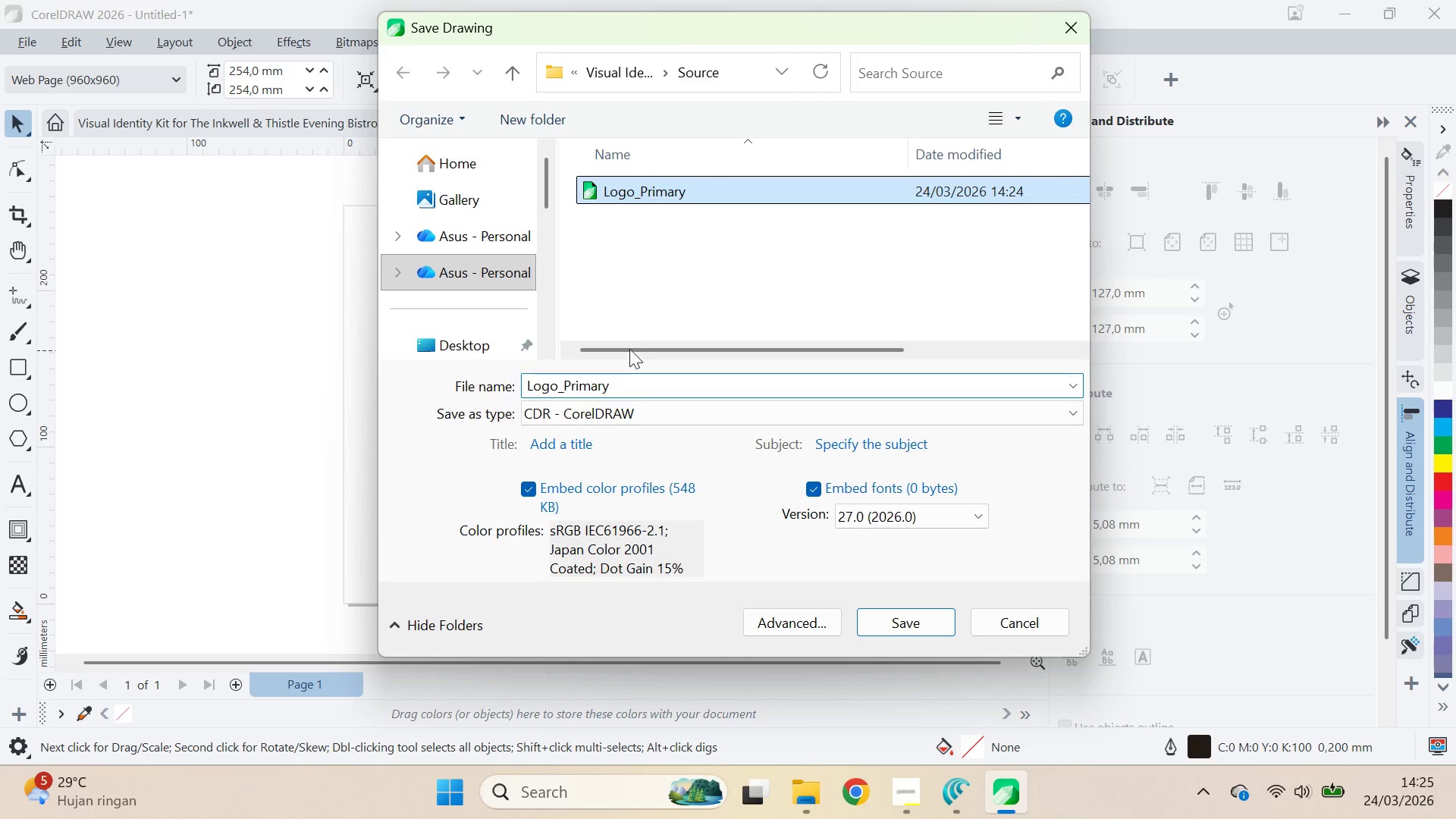 
left_click_drag(start_coordinate=[645, 383], to_coordinate=[595, 373])
 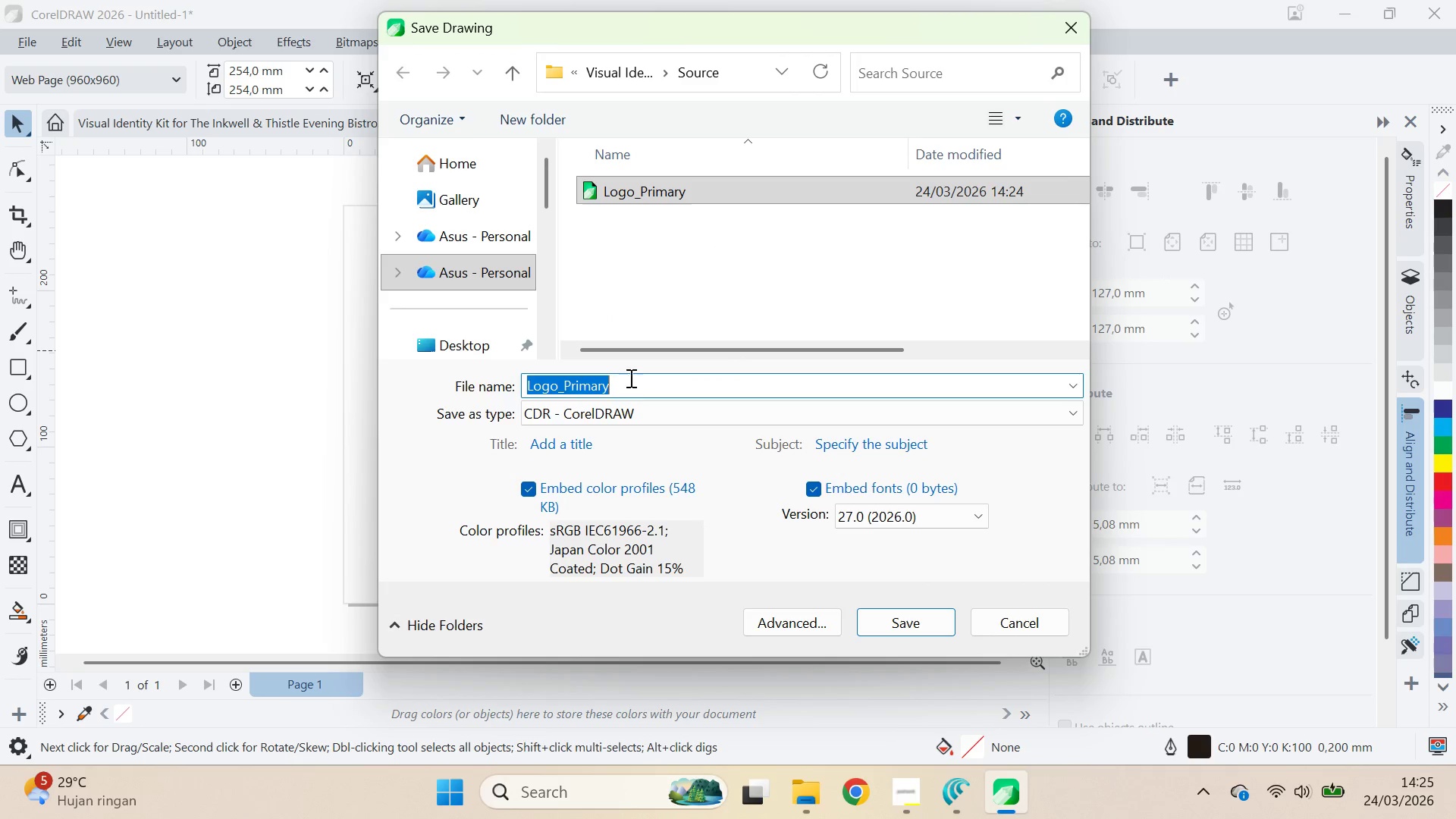 
double_click([632, 384])
 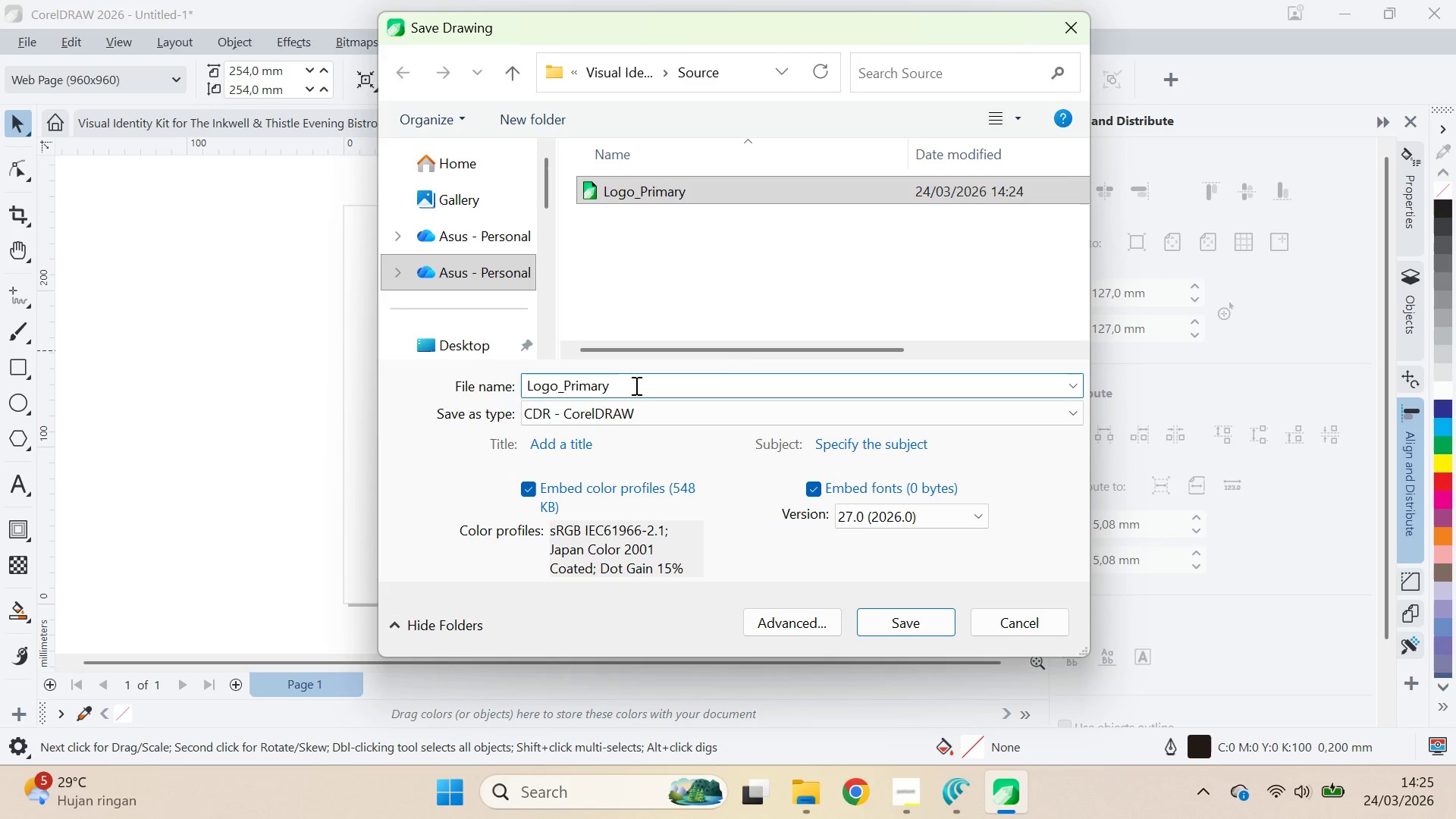 
key(Control+ControlLeft)
 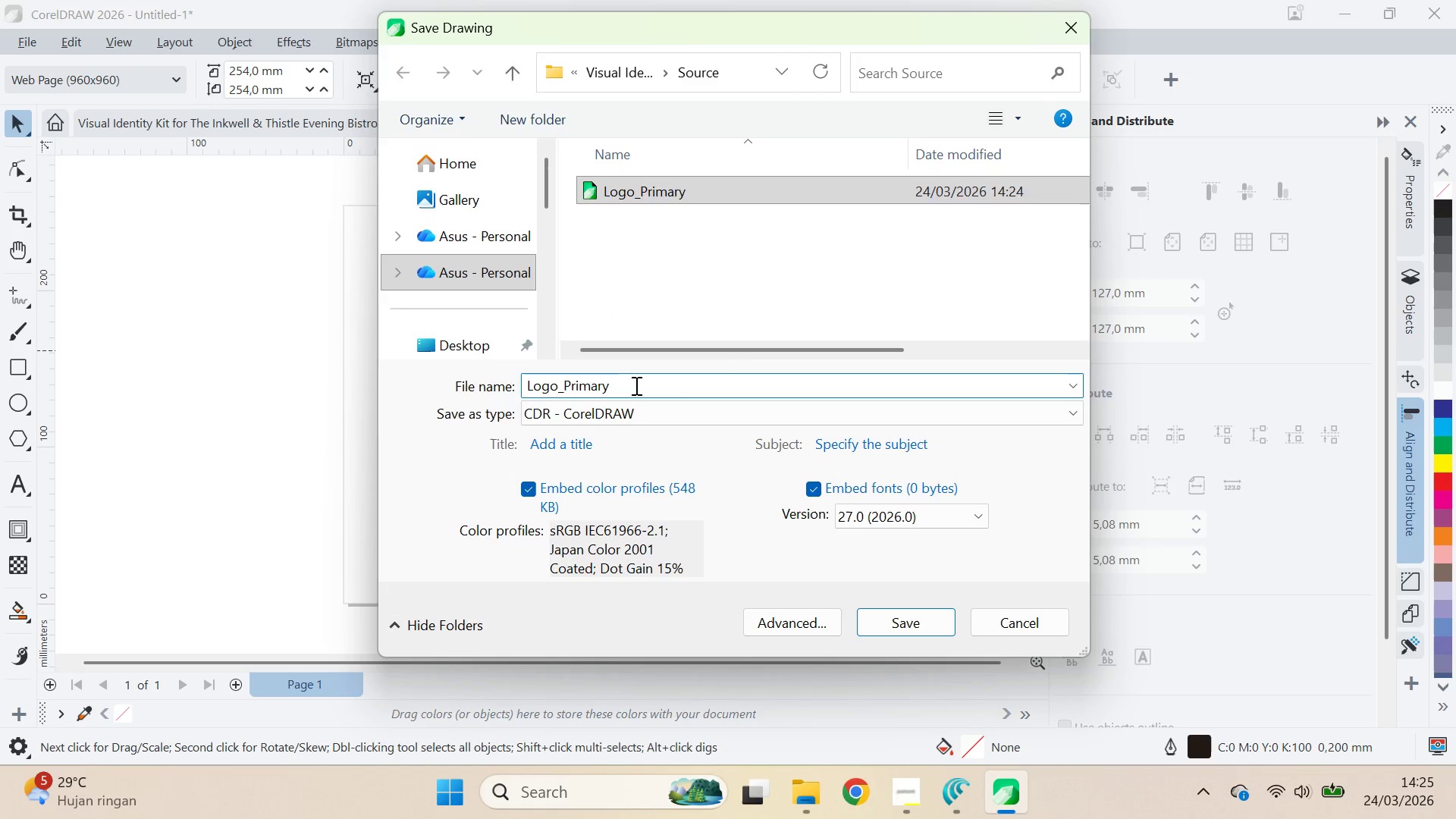 
key(Control+Backspace)
 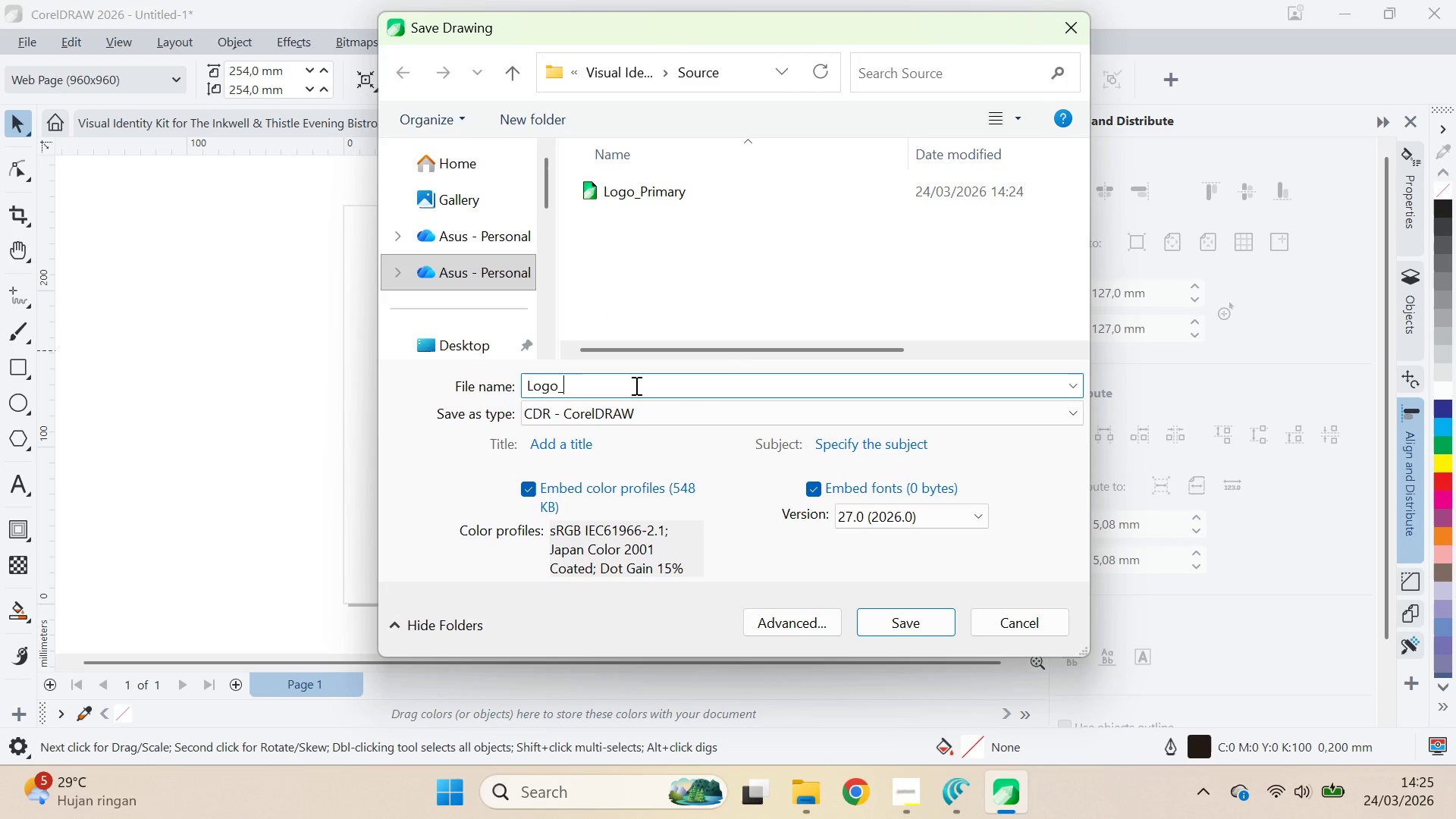 
type(Secondary )
key(Backspace)
 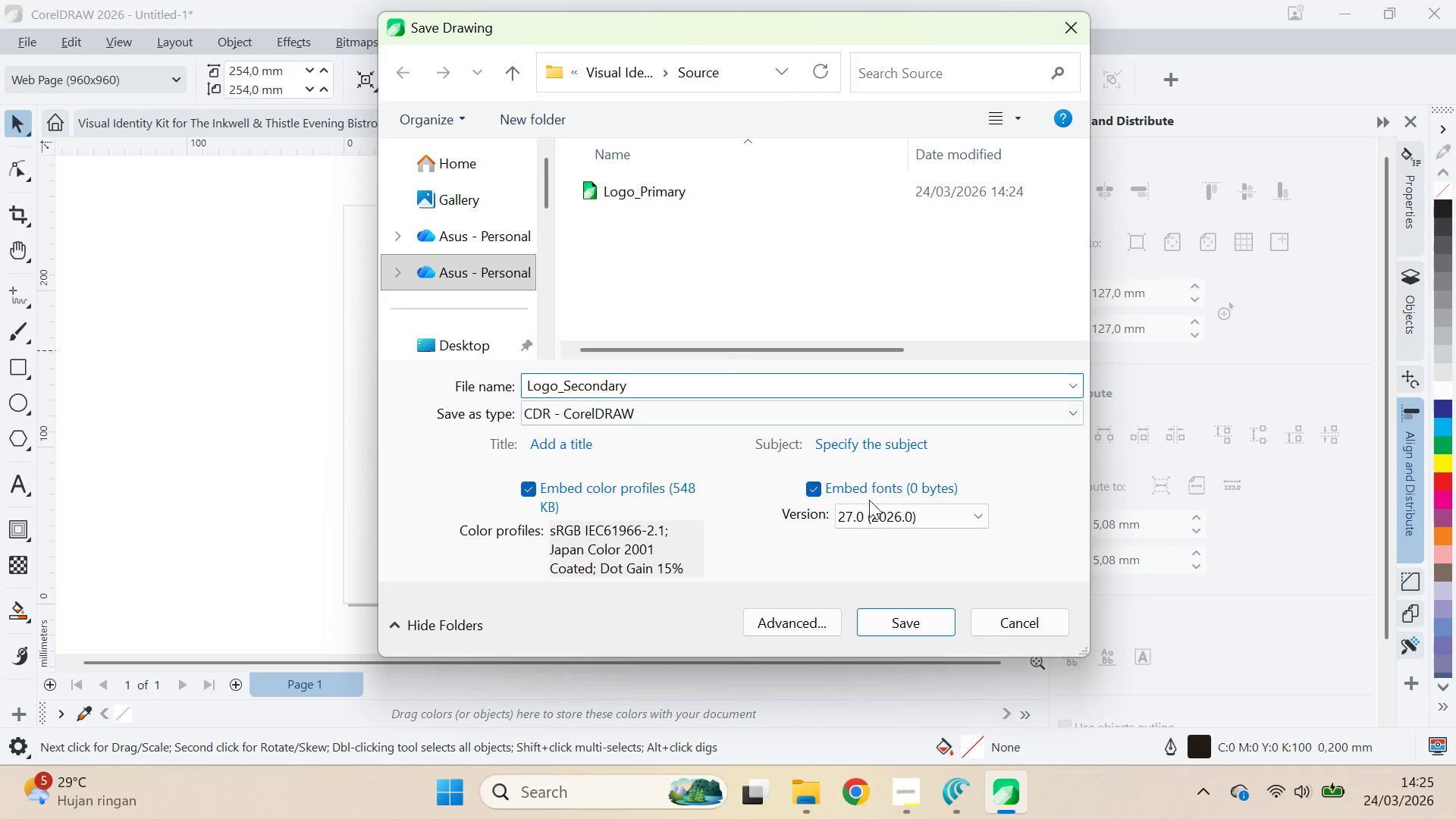 
left_click([894, 517])
 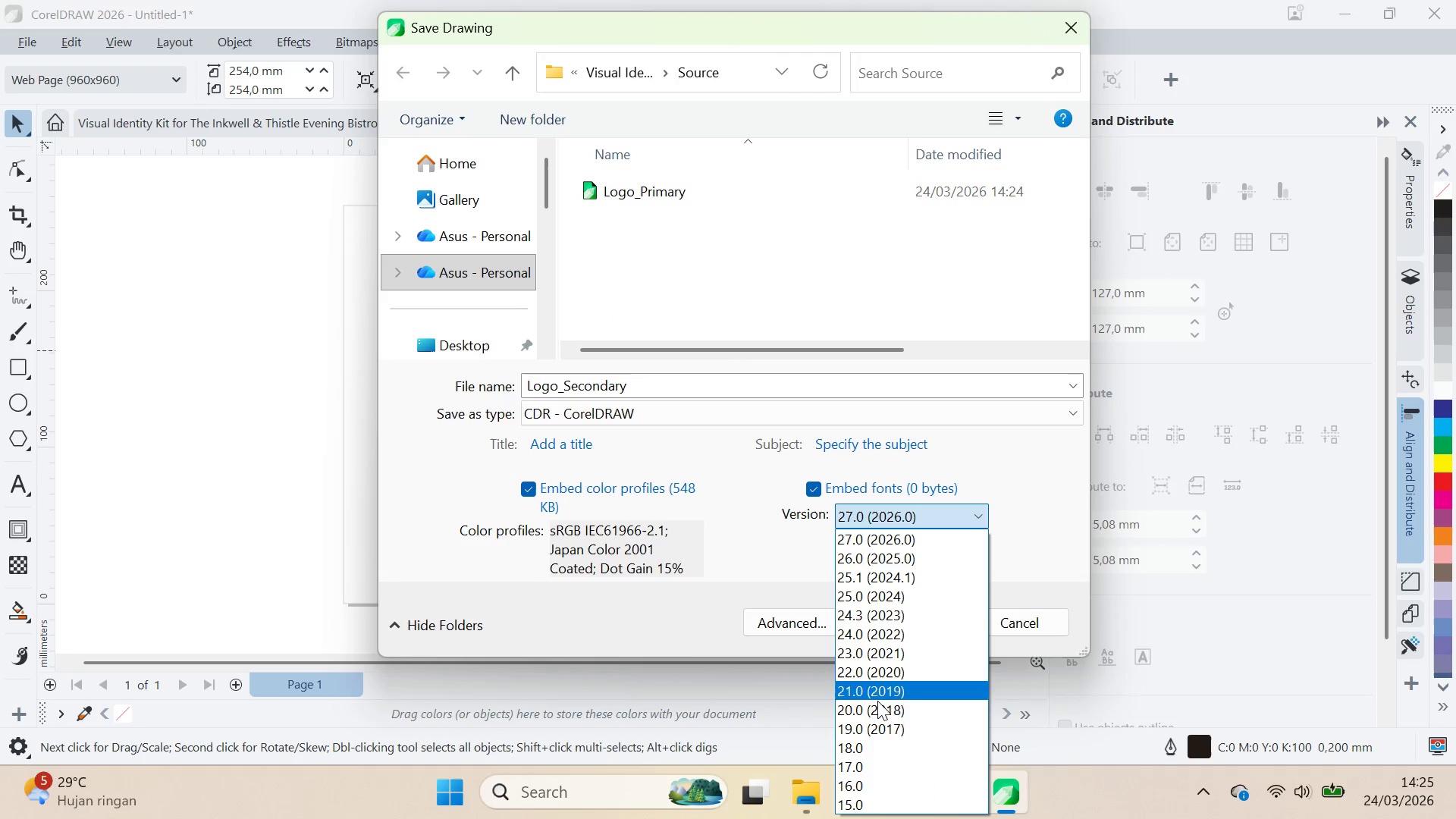 
left_click([878, 704])
 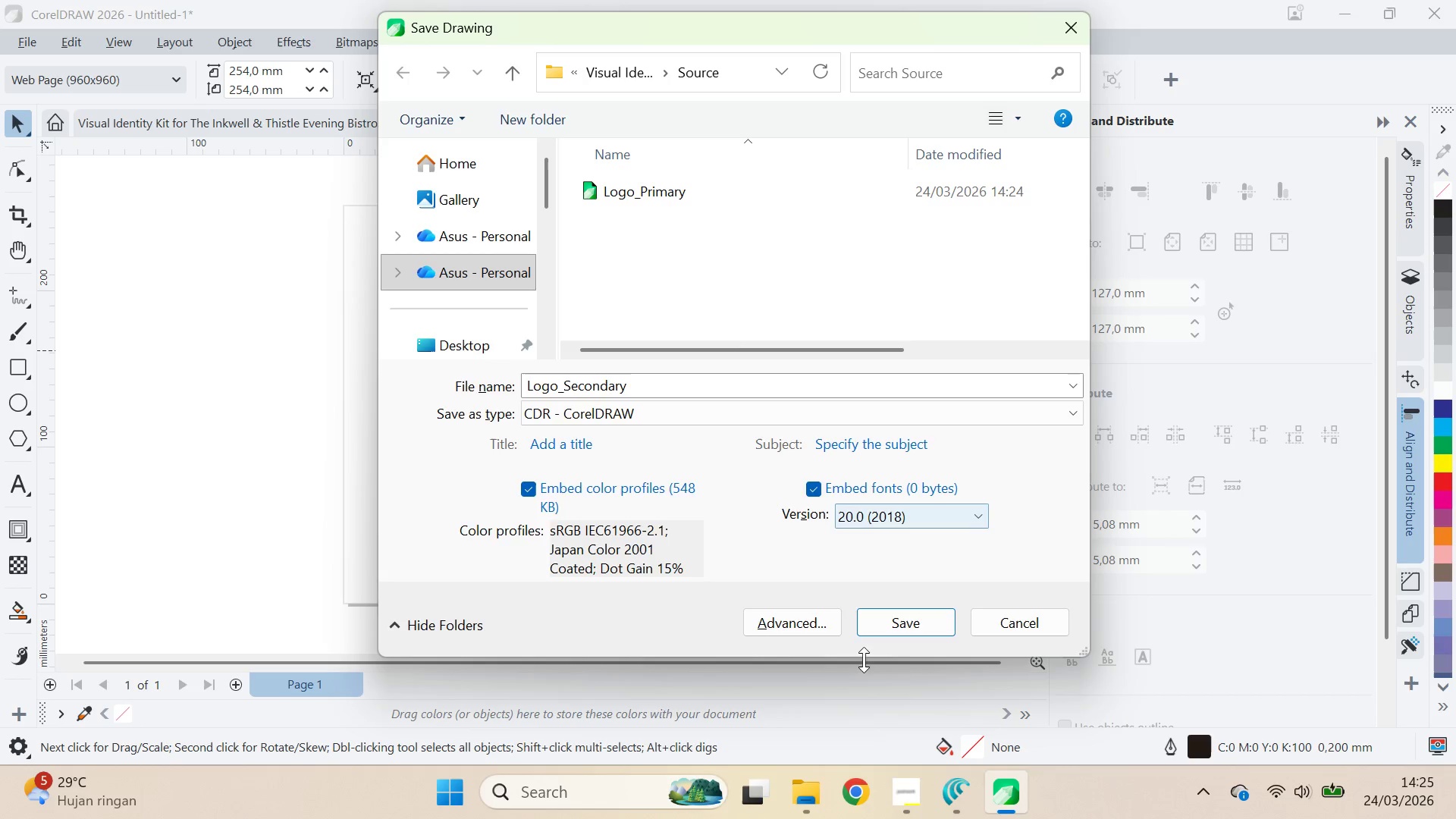 
key(Alt+AltLeft)
 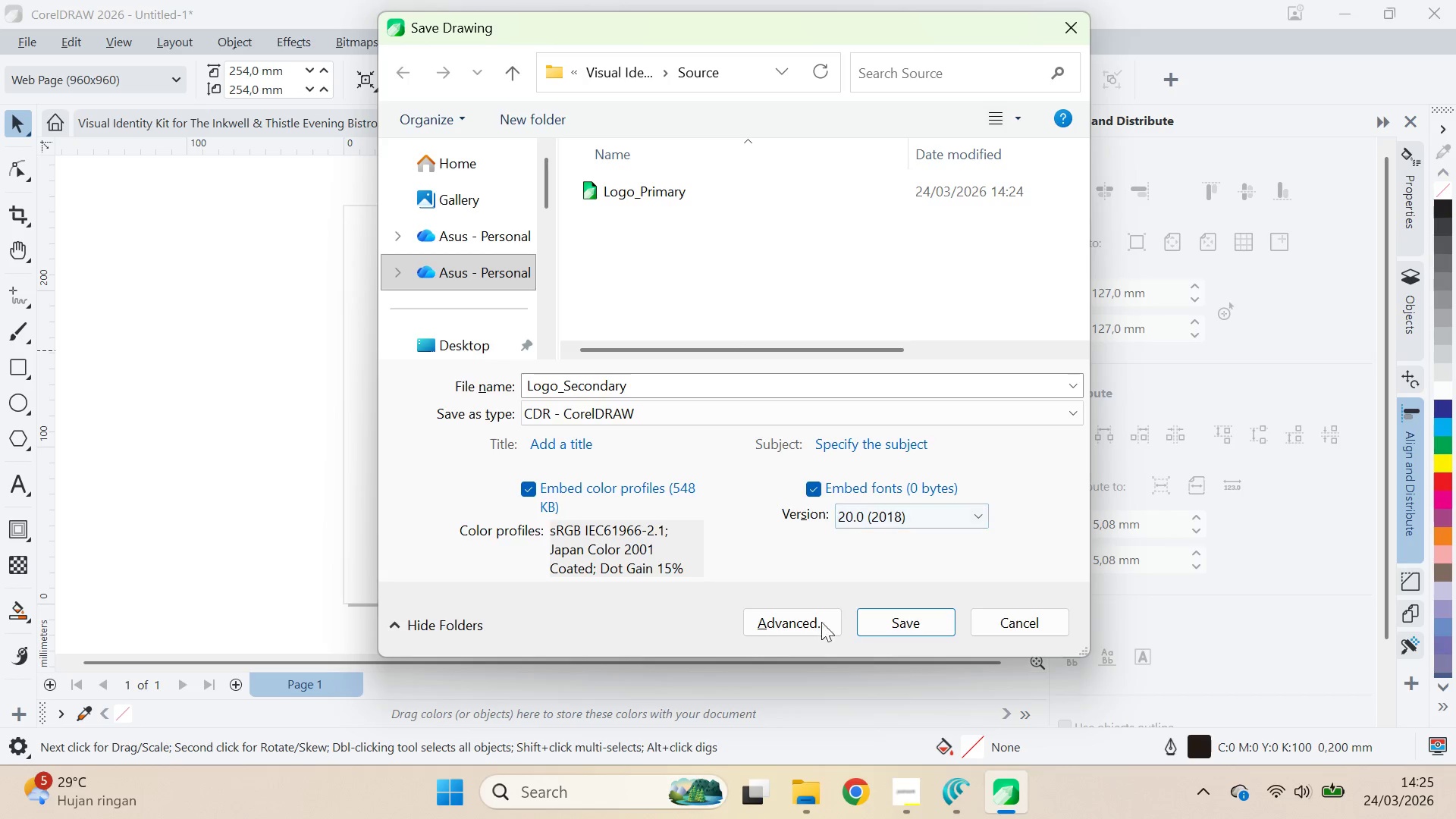 
key(Alt+Tab)
 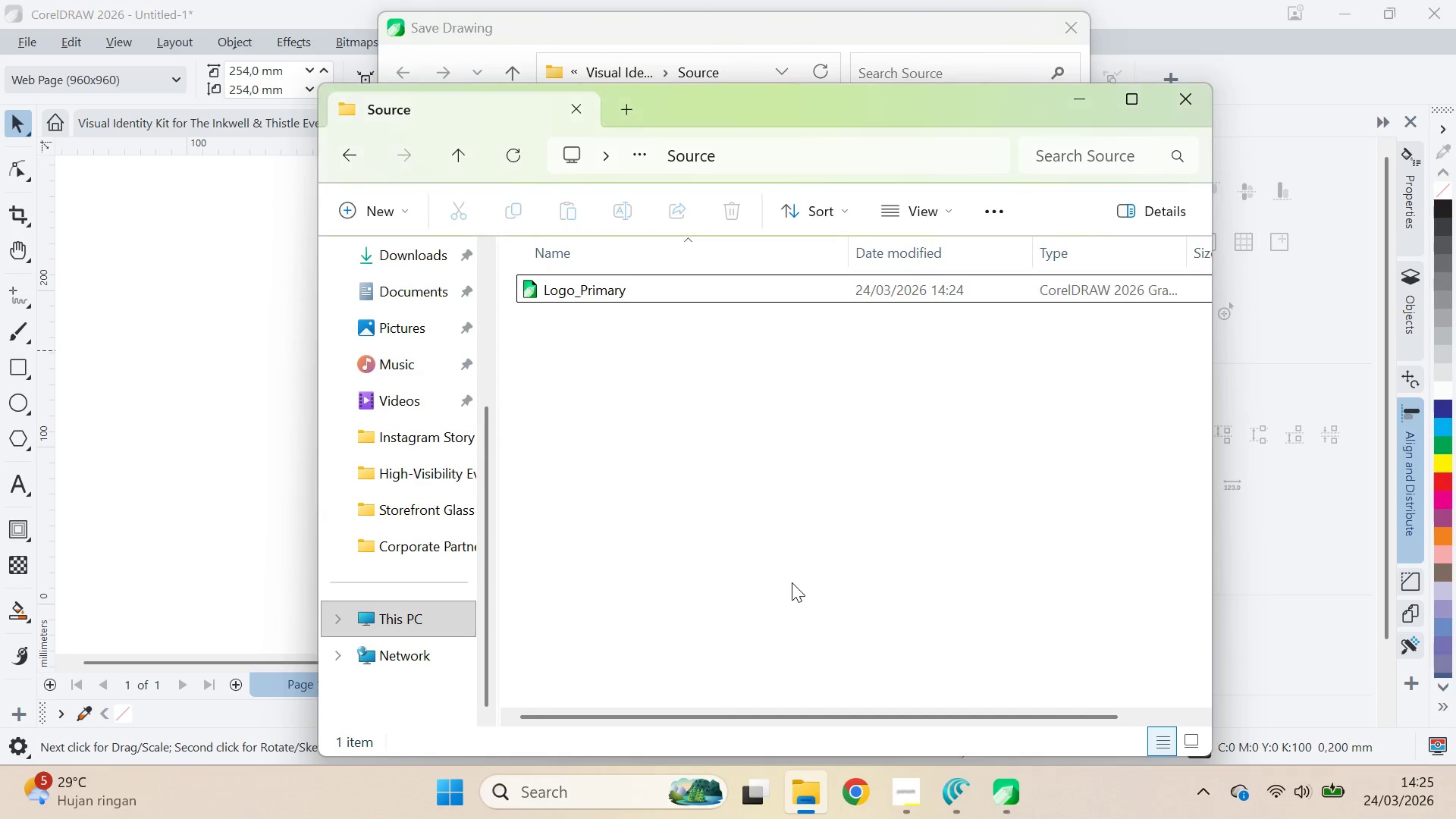 
key(Alt+AltLeft)
 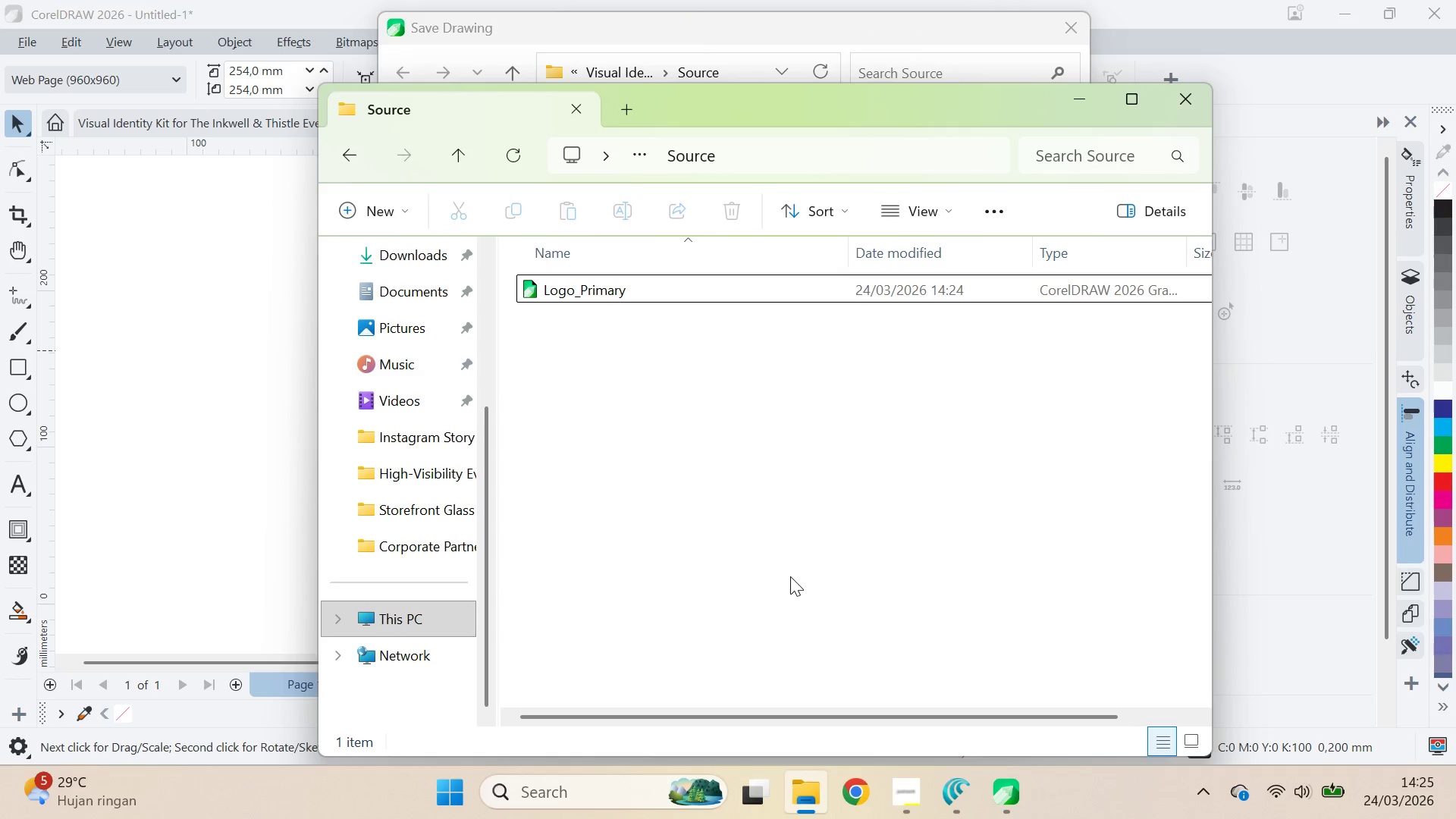 
key(Alt+Tab)
 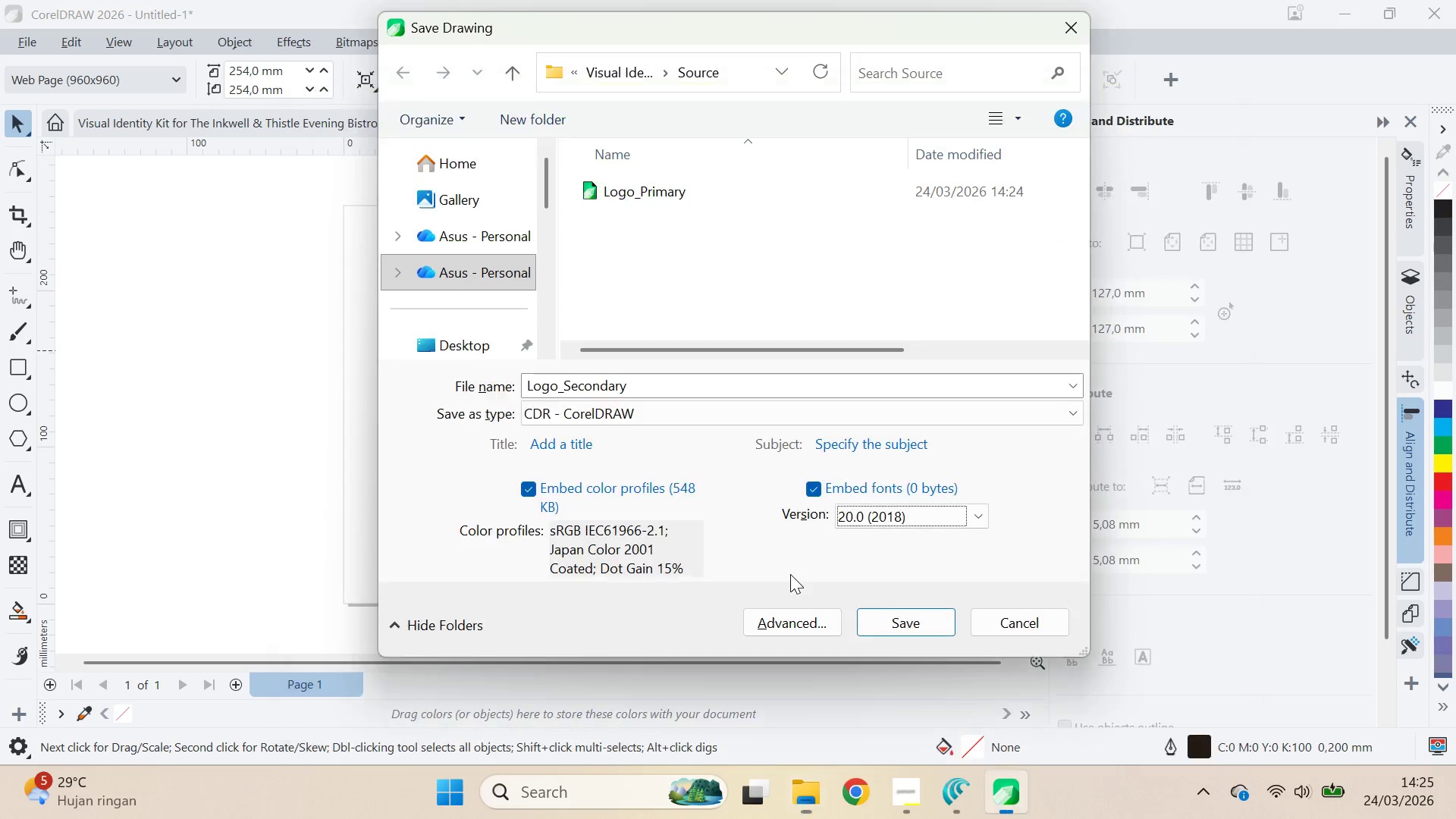 
key(Alt+Tab)
 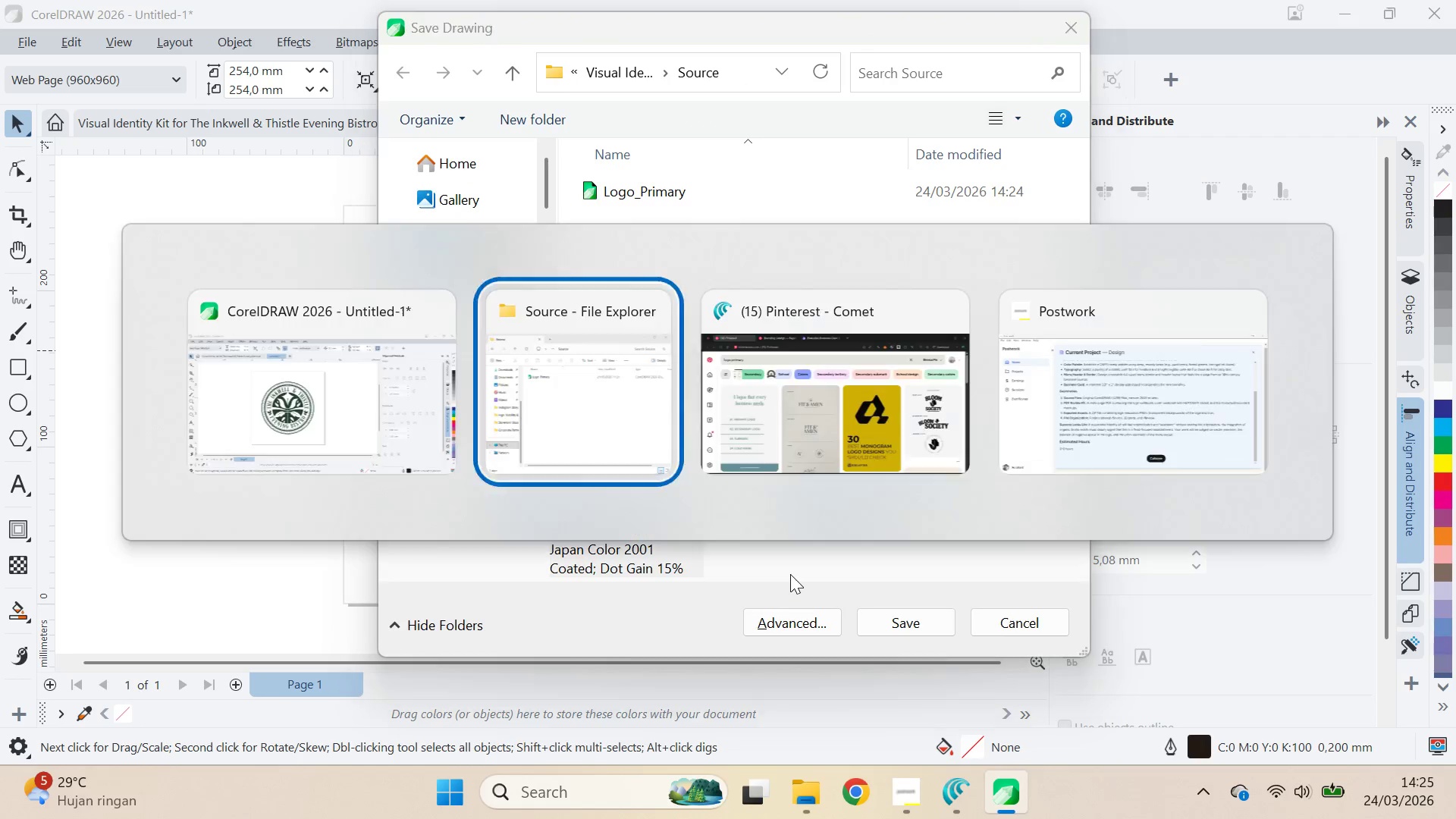 
key(Alt+Tab)
 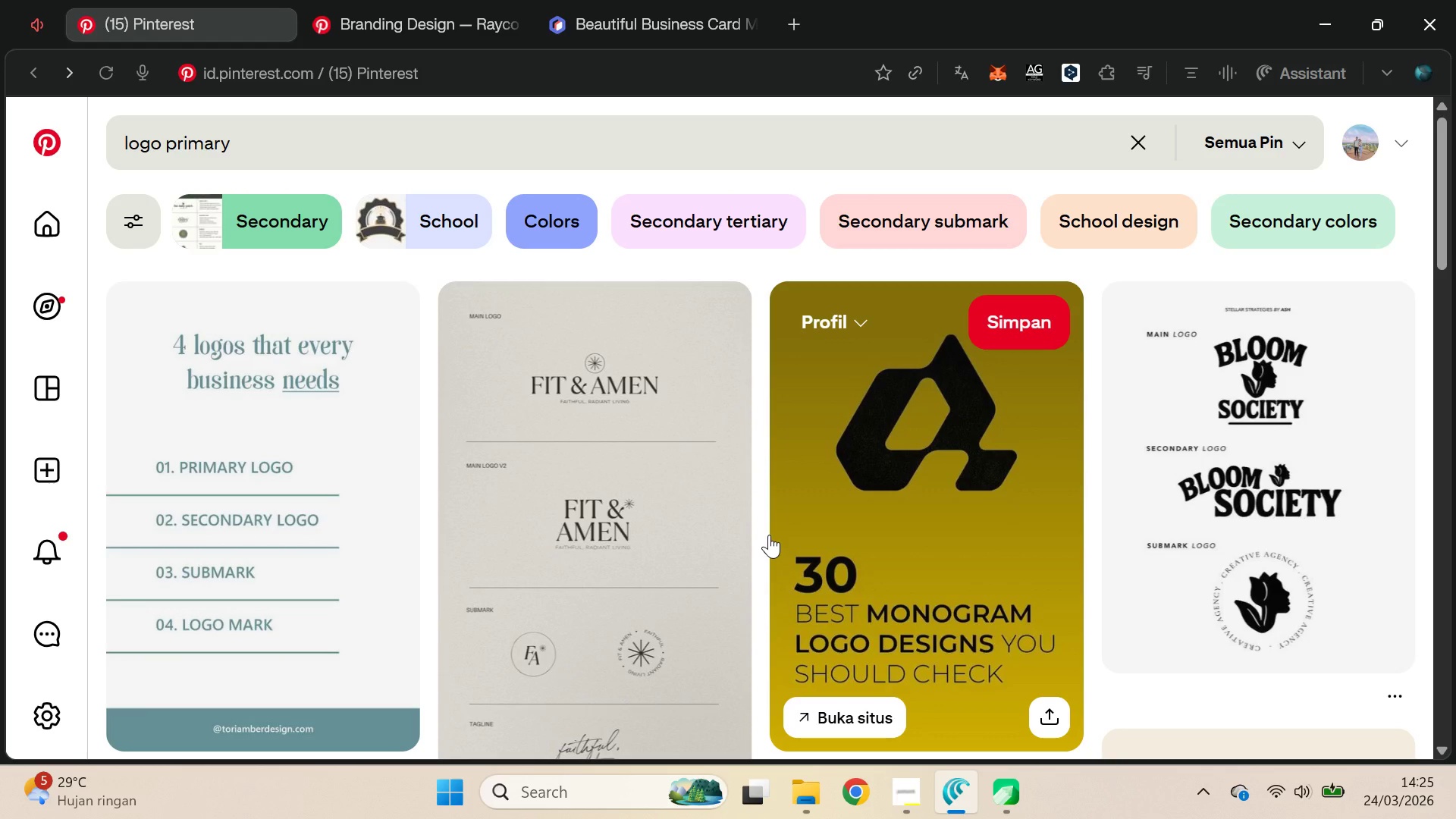 
key(Alt+AltLeft)
 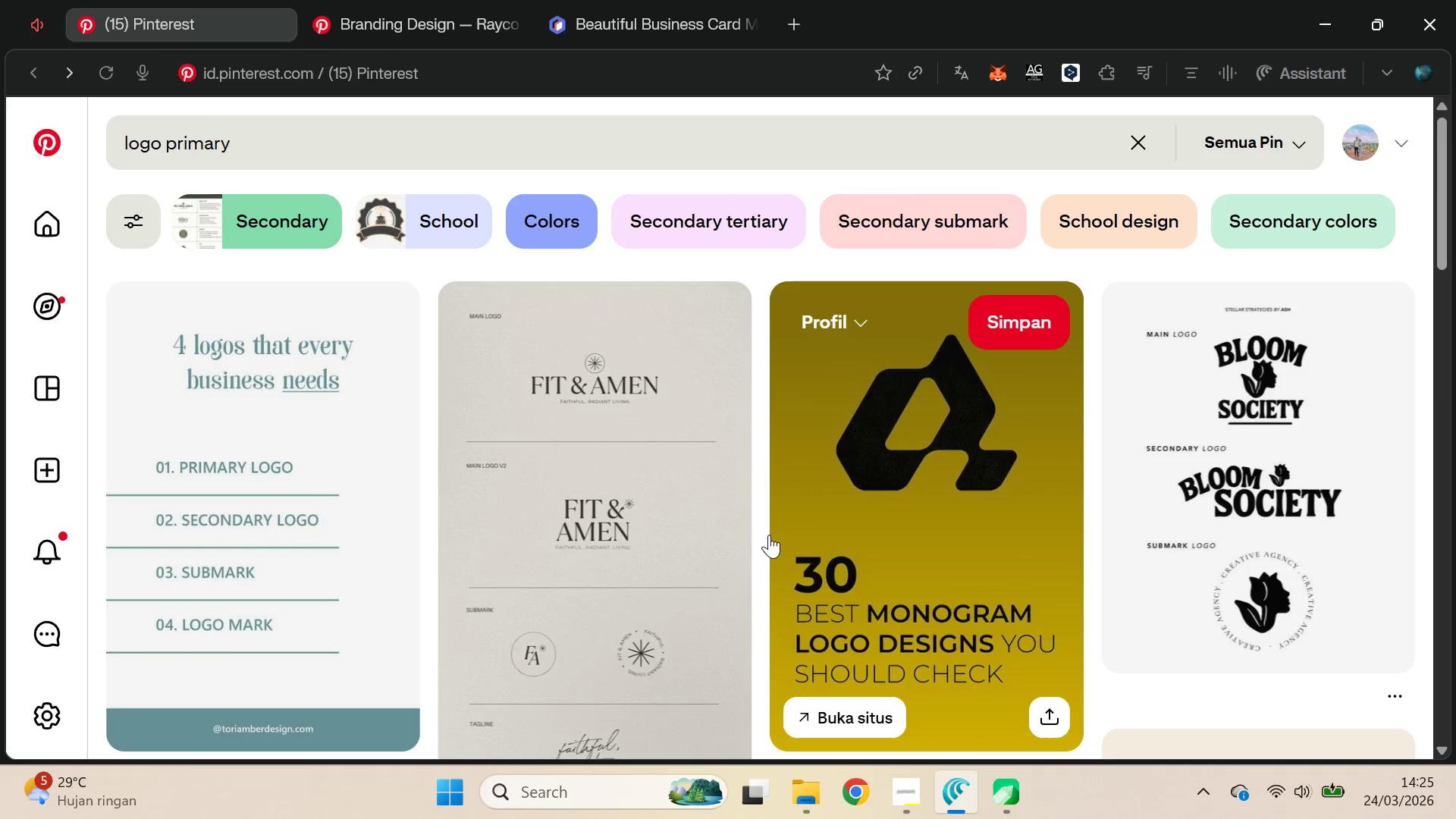 
key(Alt+Tab)
 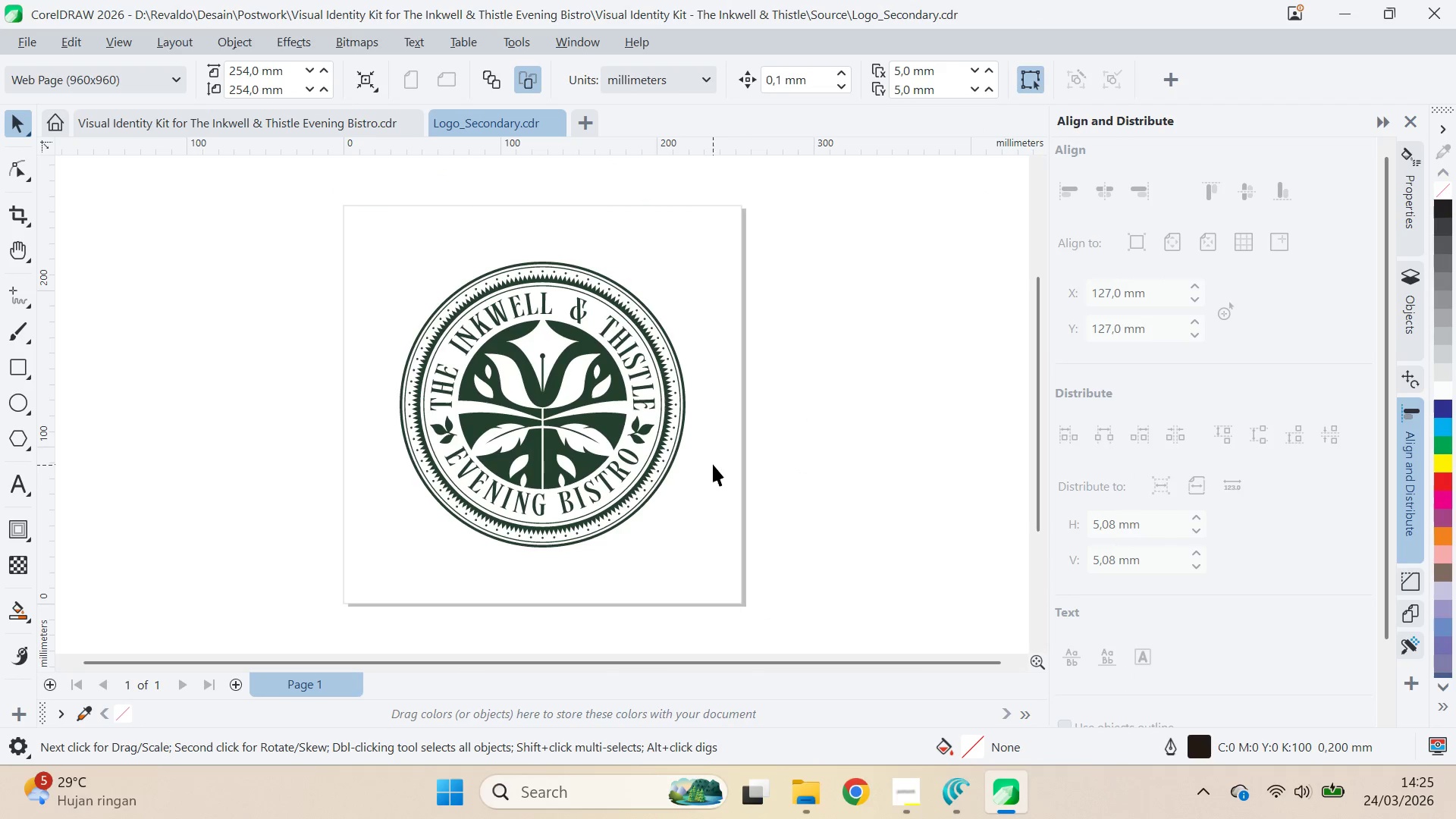 
wait(5.72)
 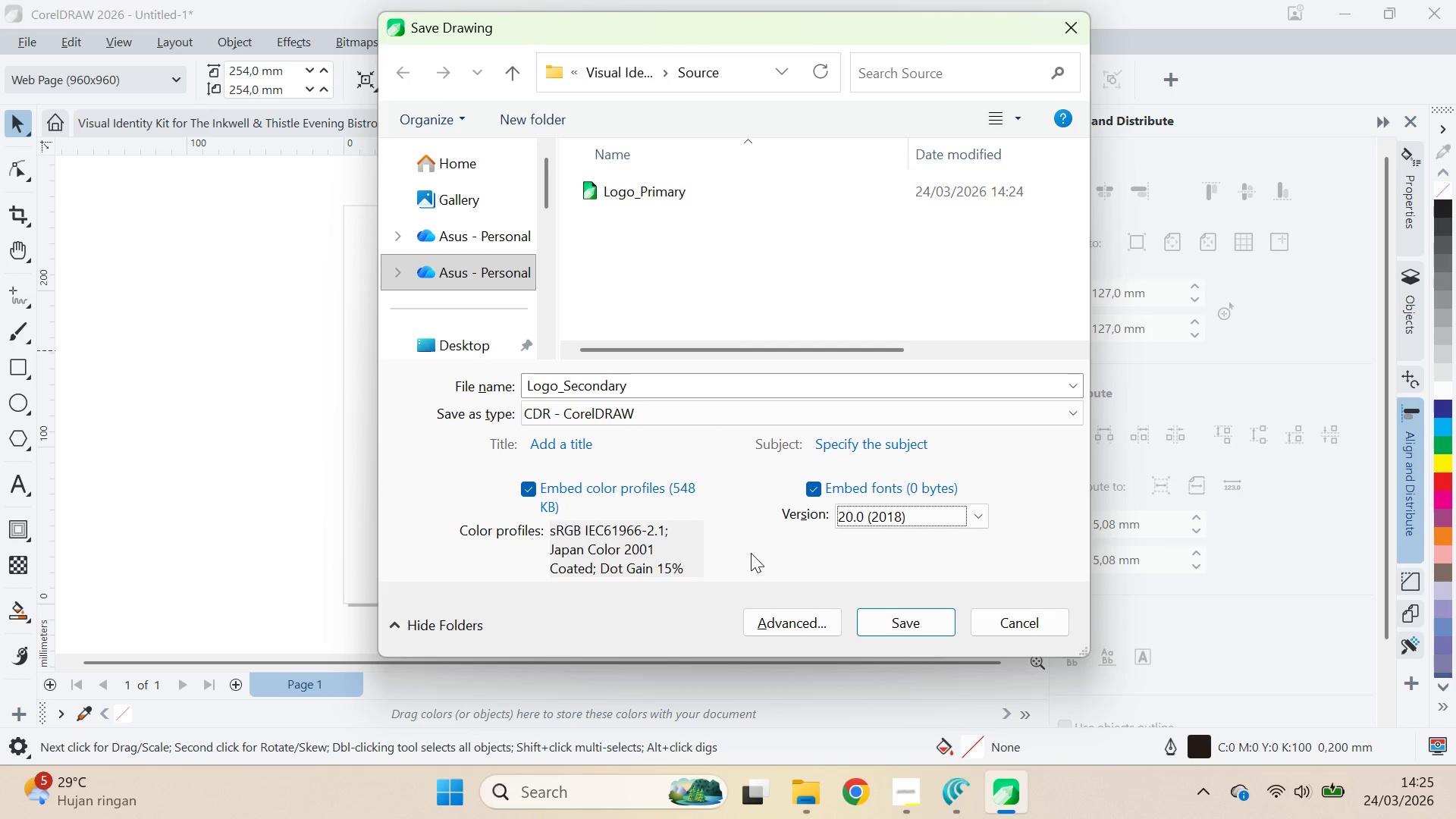 
left_click([553, 121])
 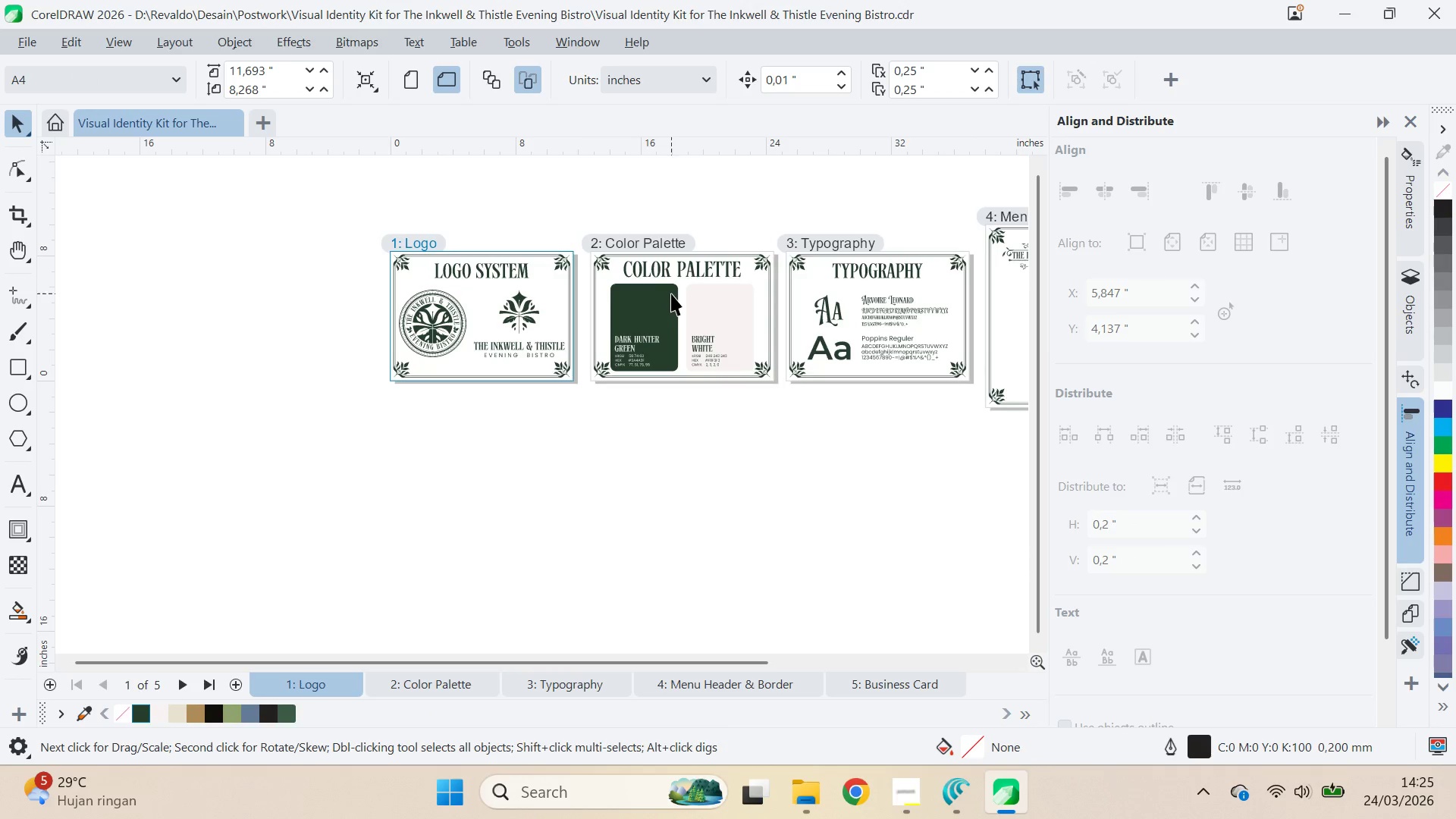 
key(Control+N)
 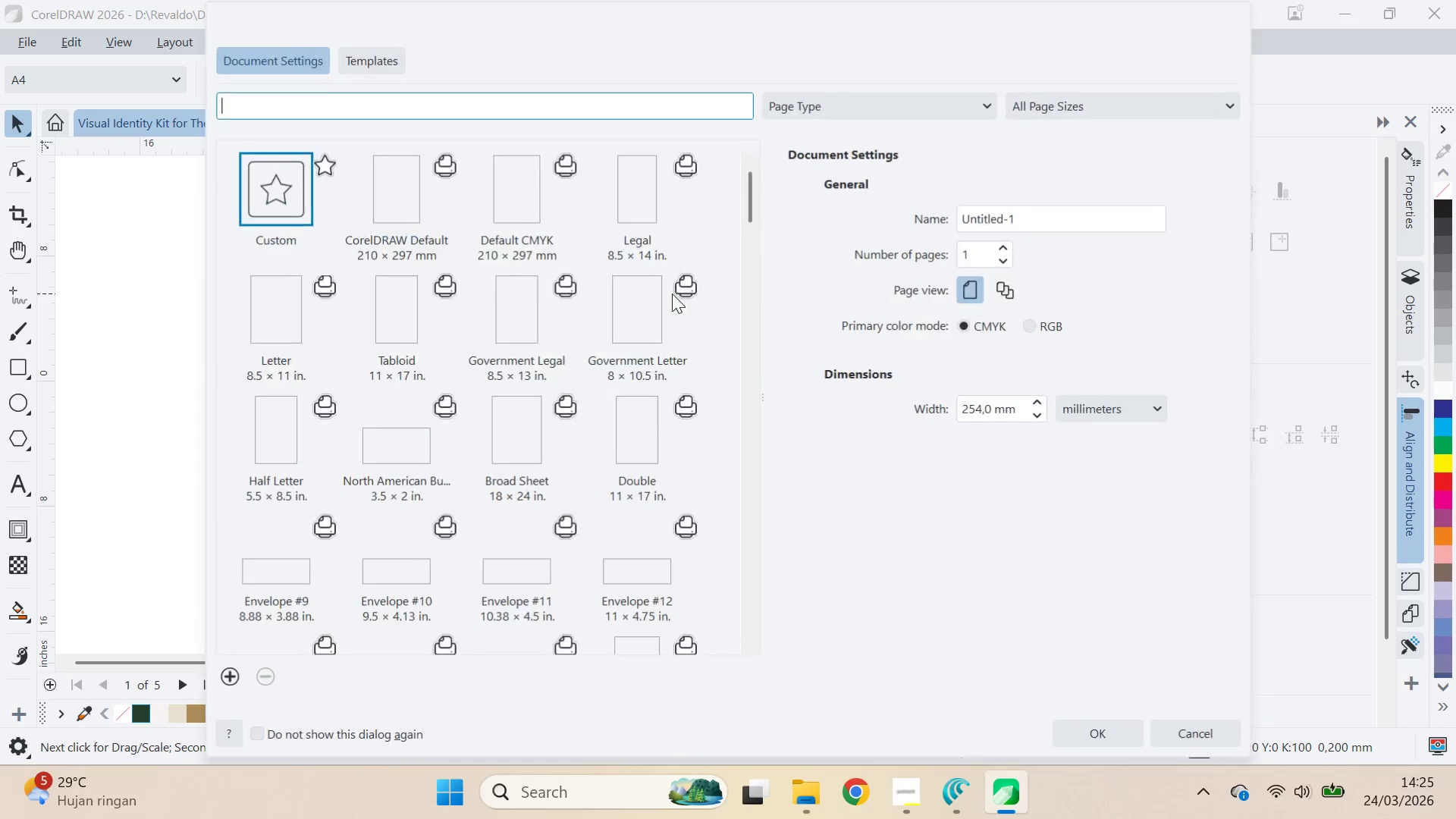 
key(Enter)
 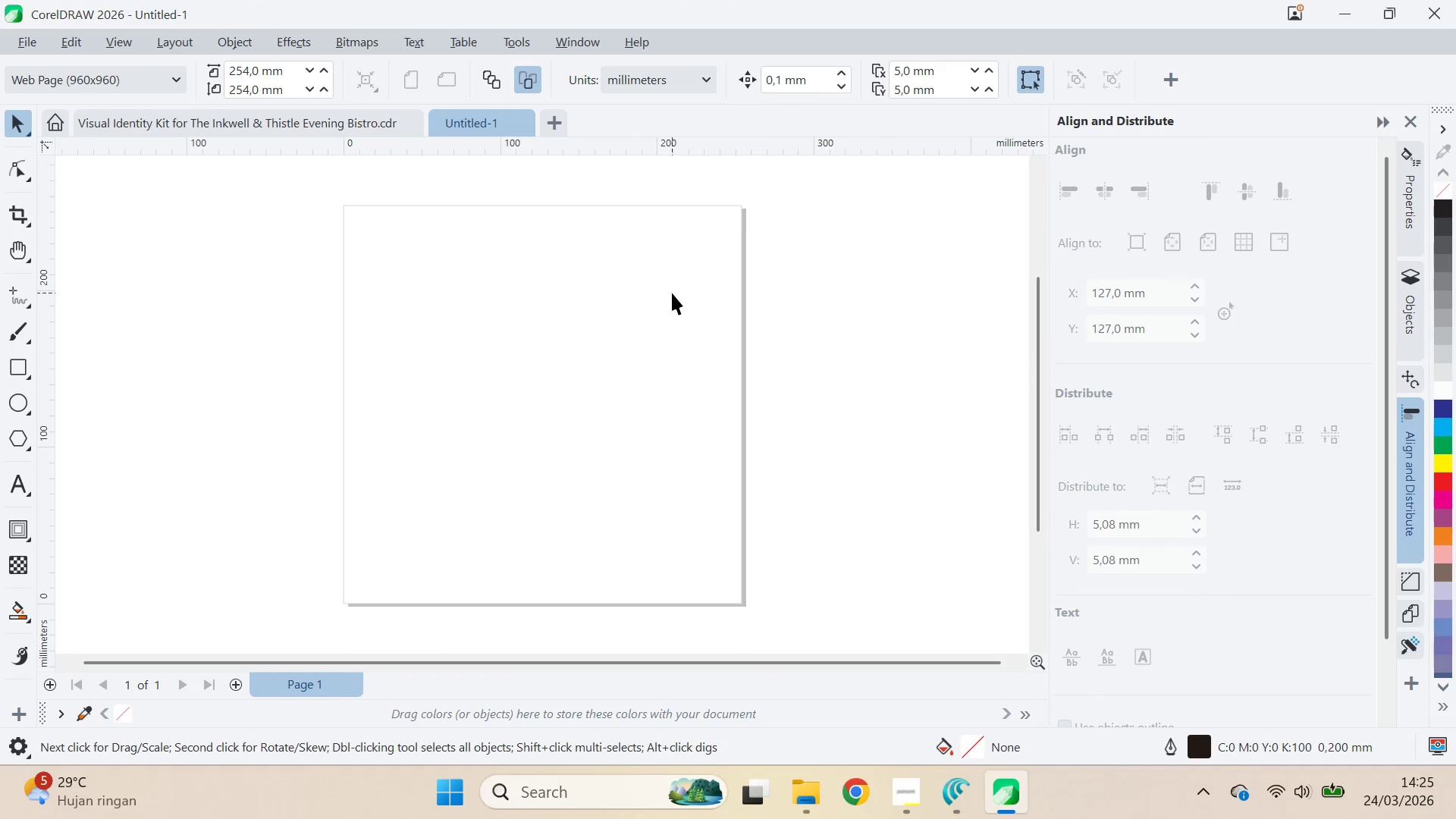 
key(Control+V)
 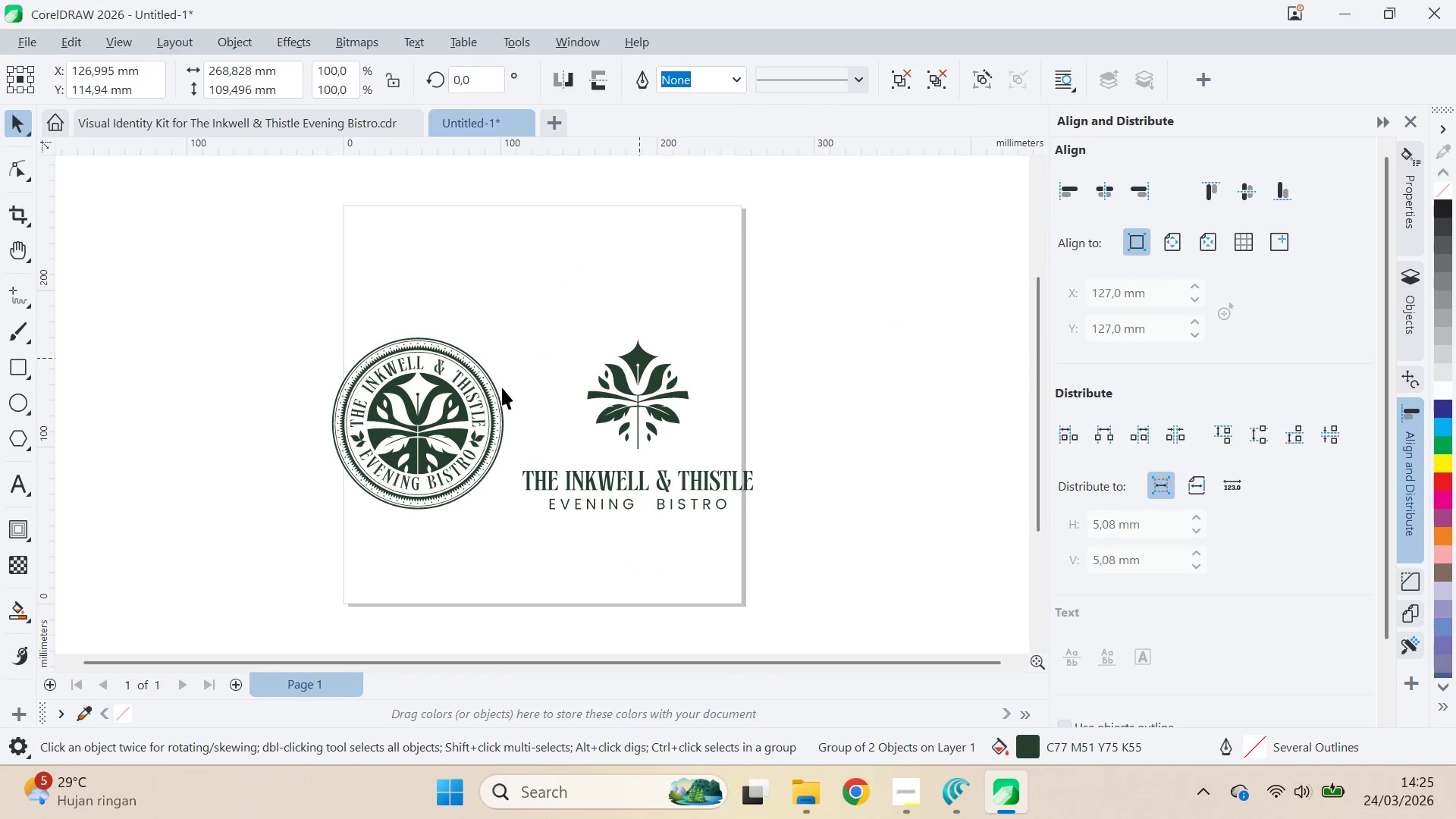 
double_click([500, 389])
 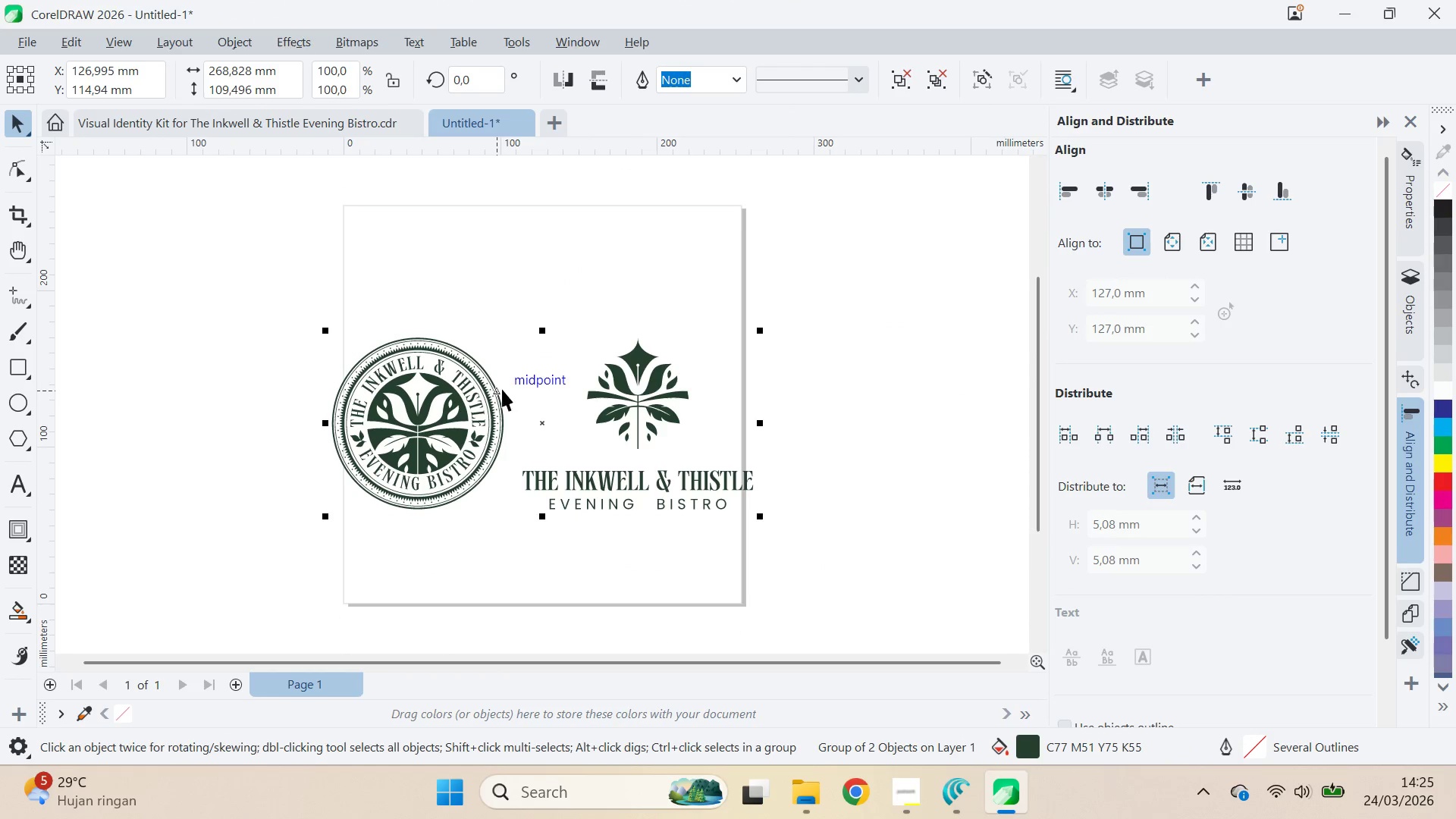 
key(Control+U)
 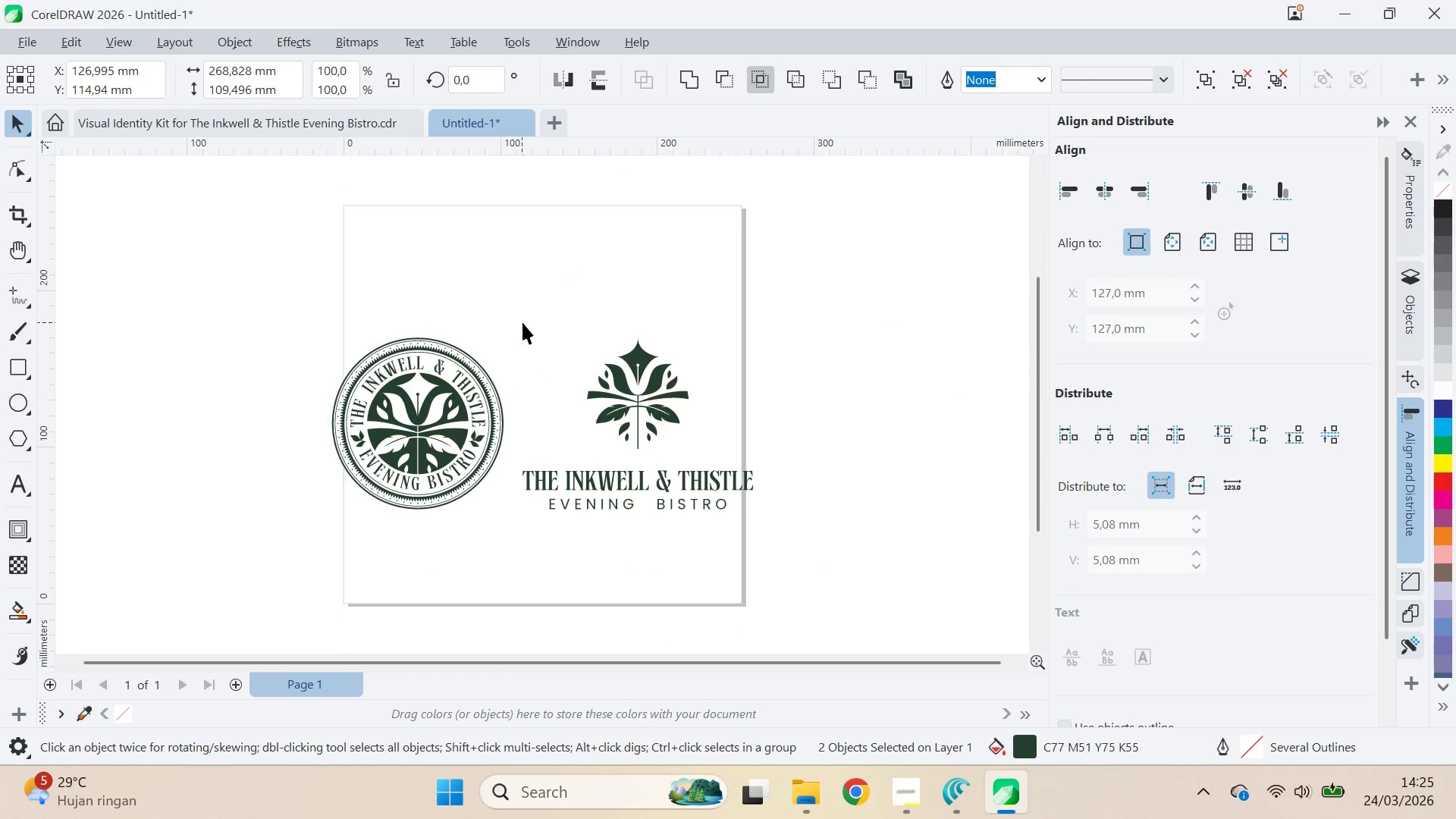 
double_click([457, 401])
 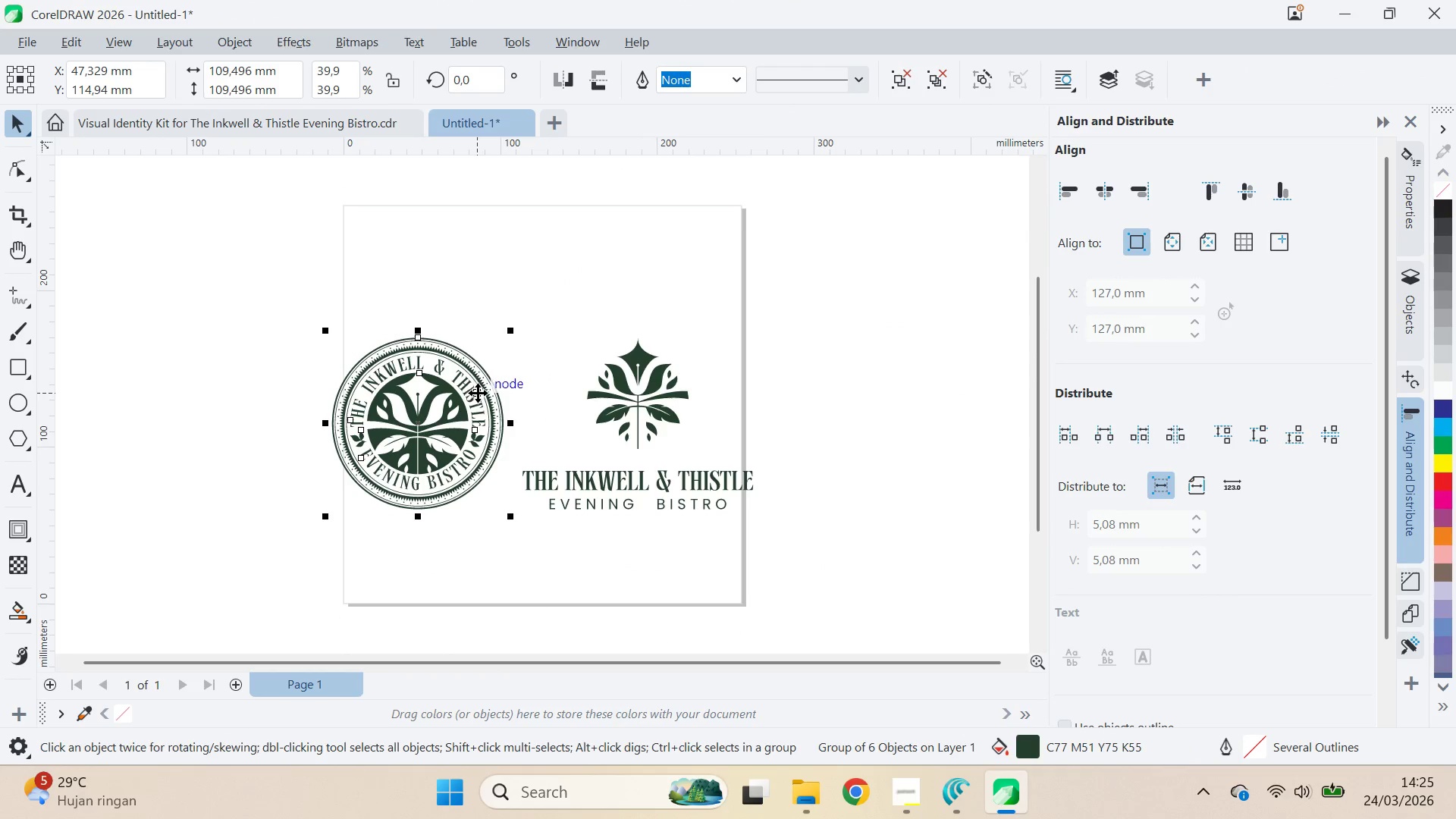 
key(Delete)
 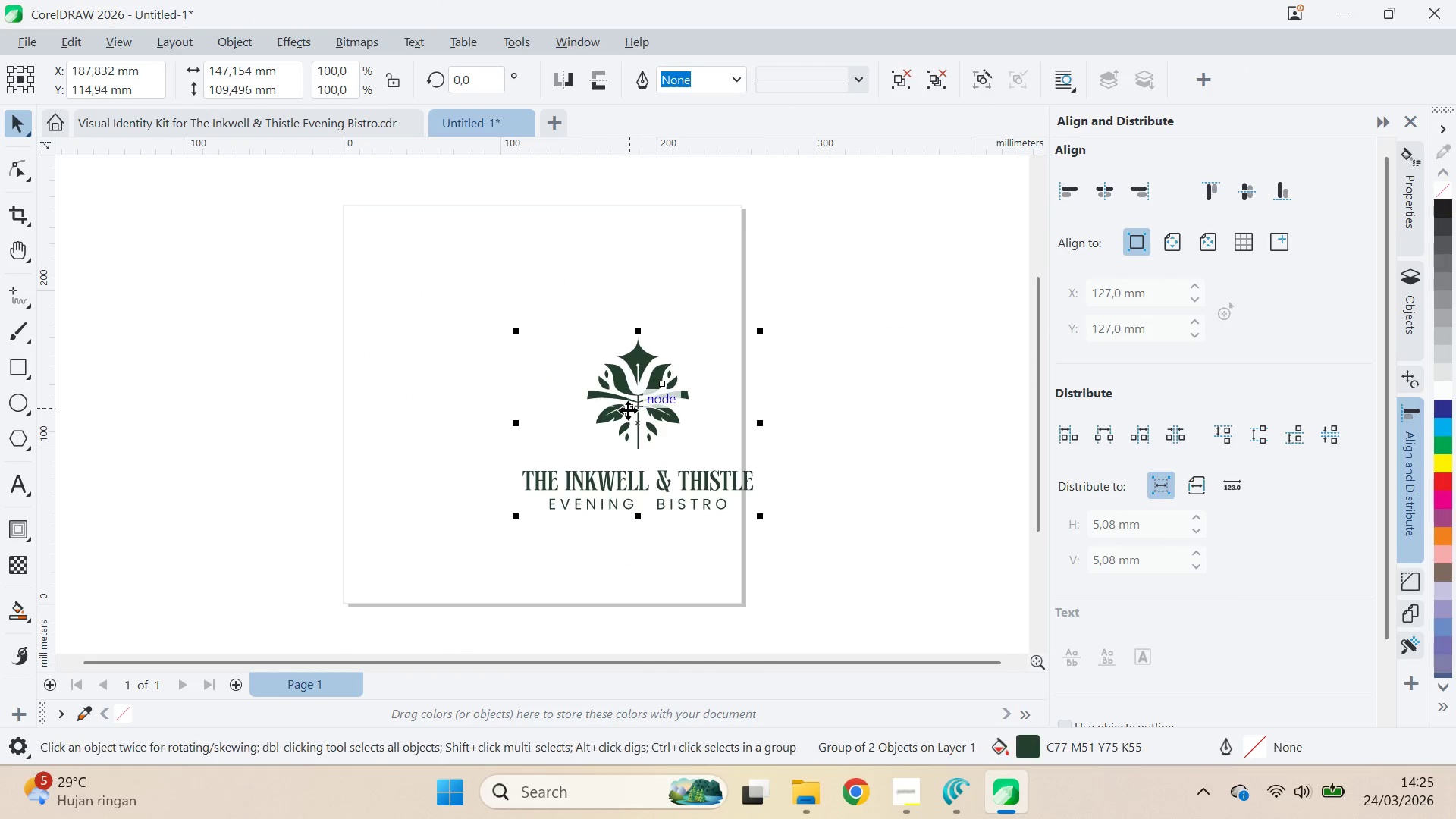 
key(Control+U)
 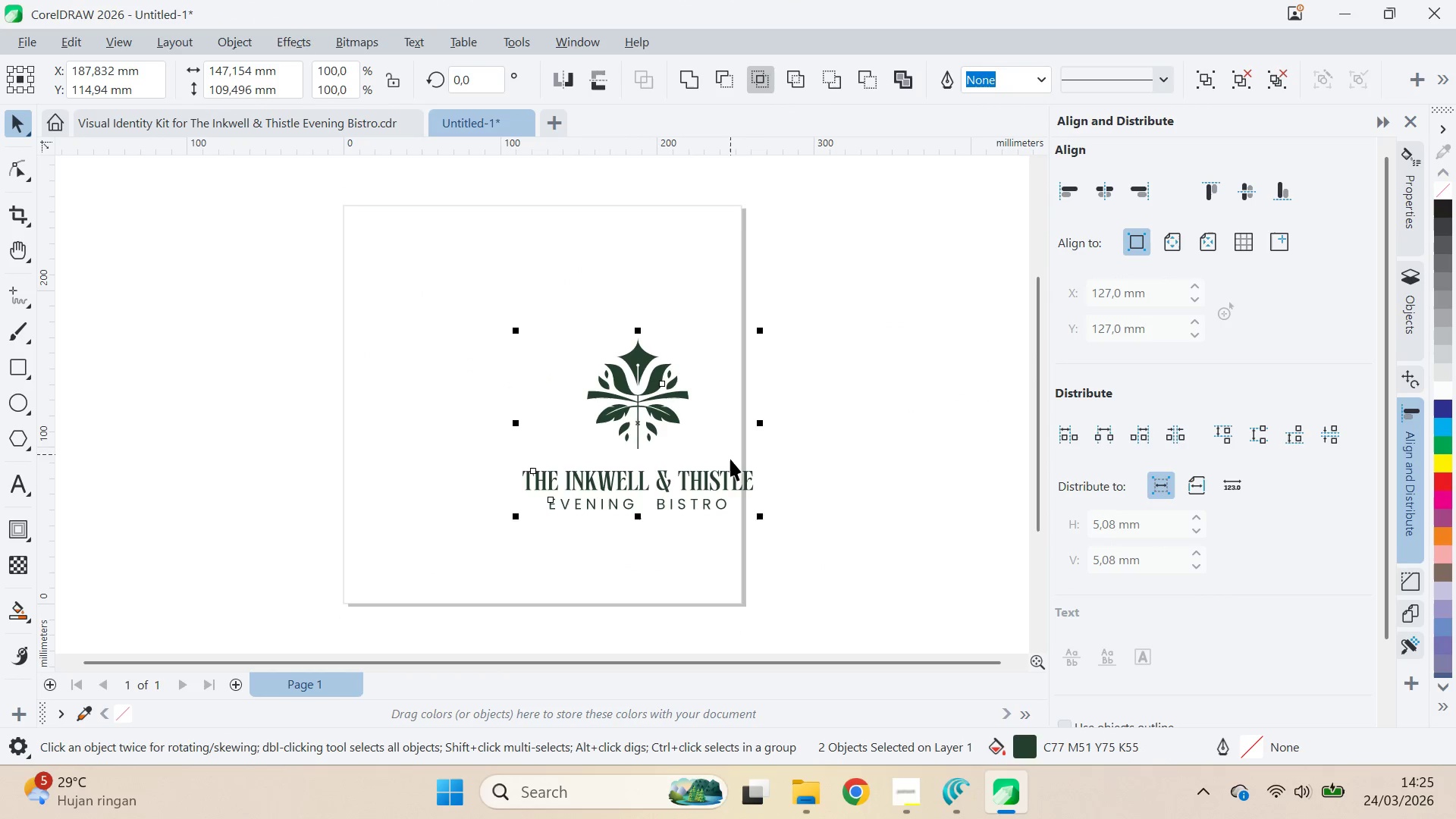 
left_click_drag(start_coordinate=[730, 457], to_coordinate=[730, 461])
 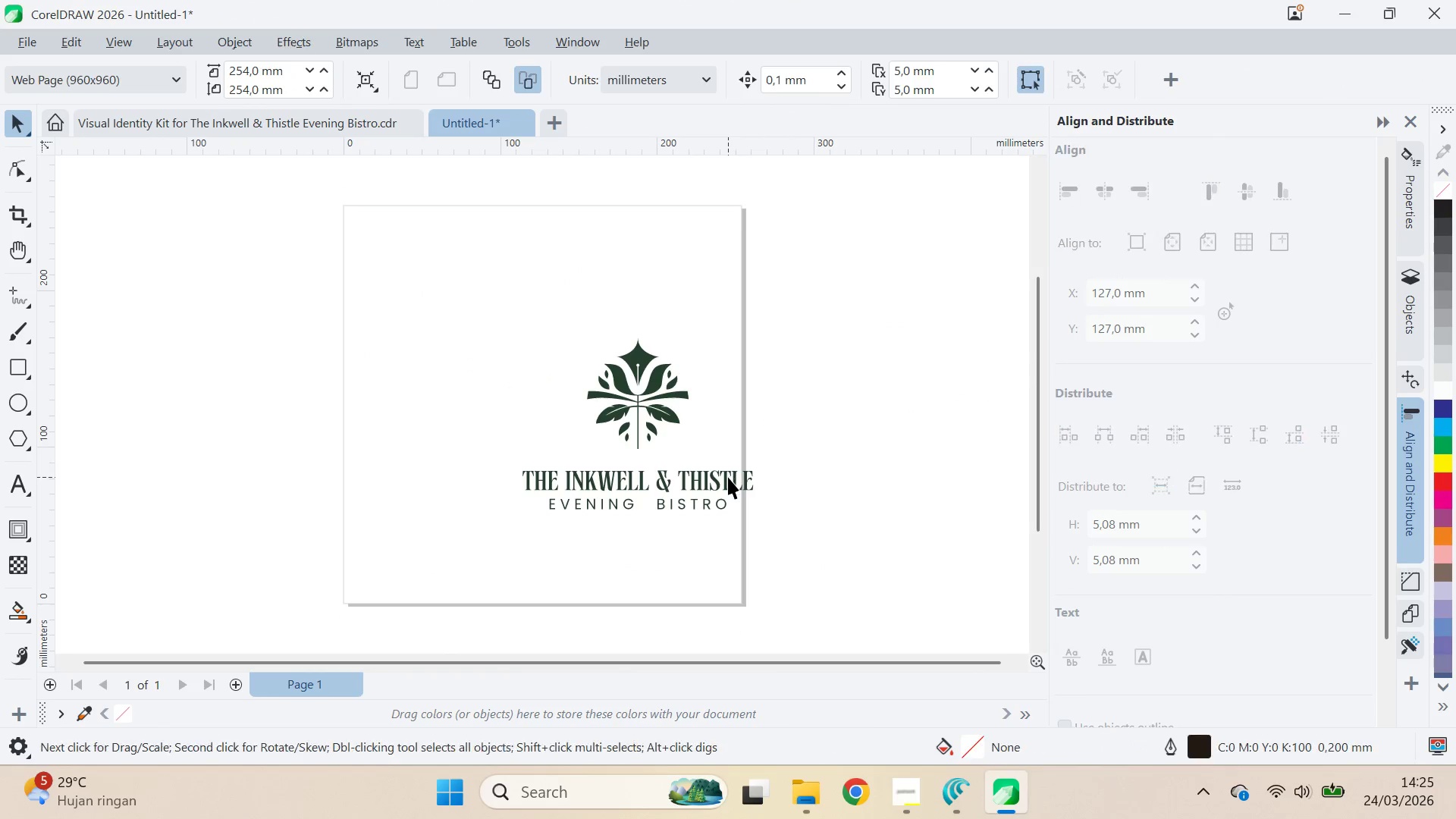 
double_click([728, 477])
 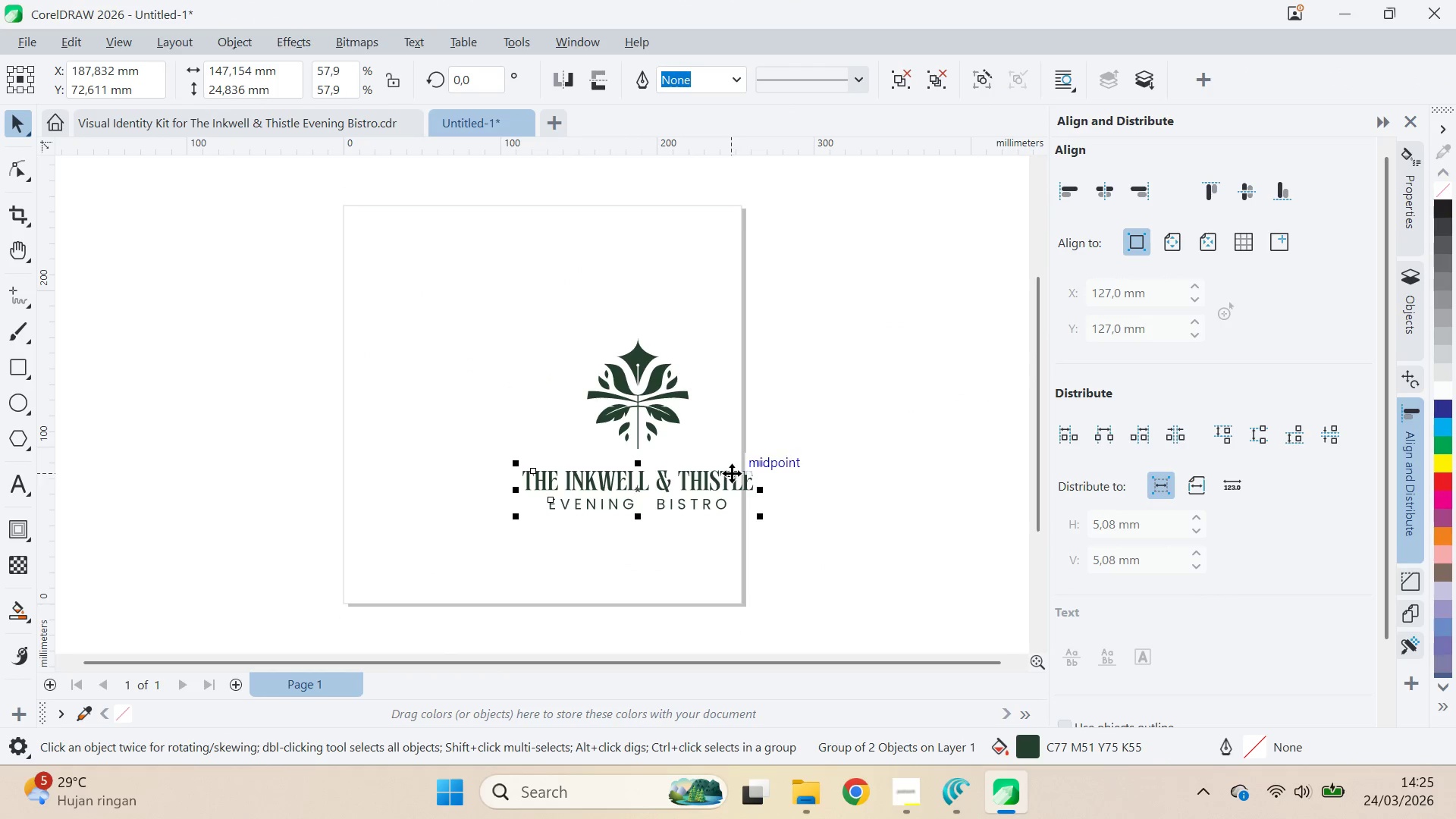 
key(Delete)
 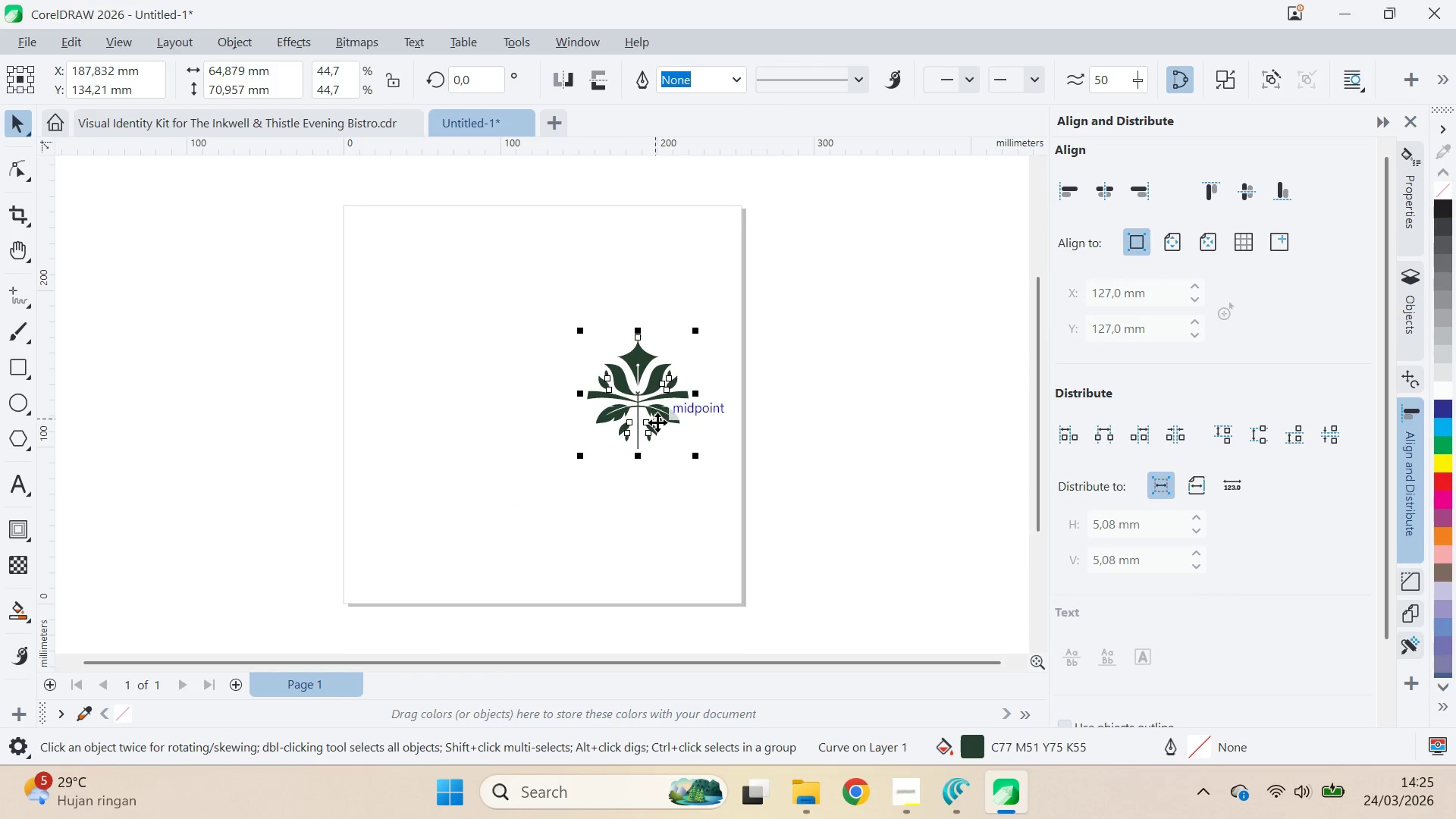 
key(P)
 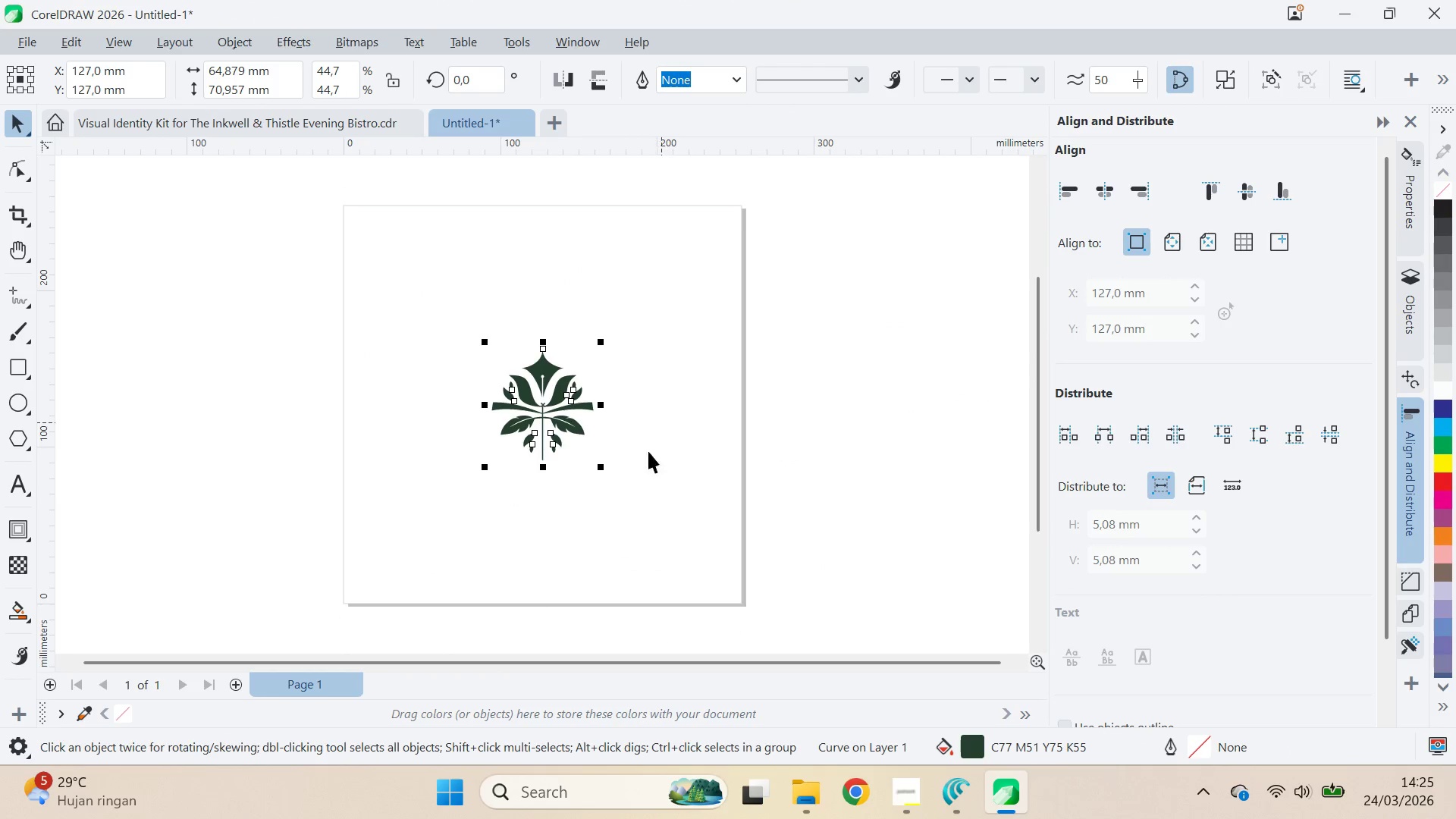 
hold_key(key=ShiftLeft, duration=1.5)
left_click_drag(start_coordinate=[605, 346], to_coordinate=[730, 245])
 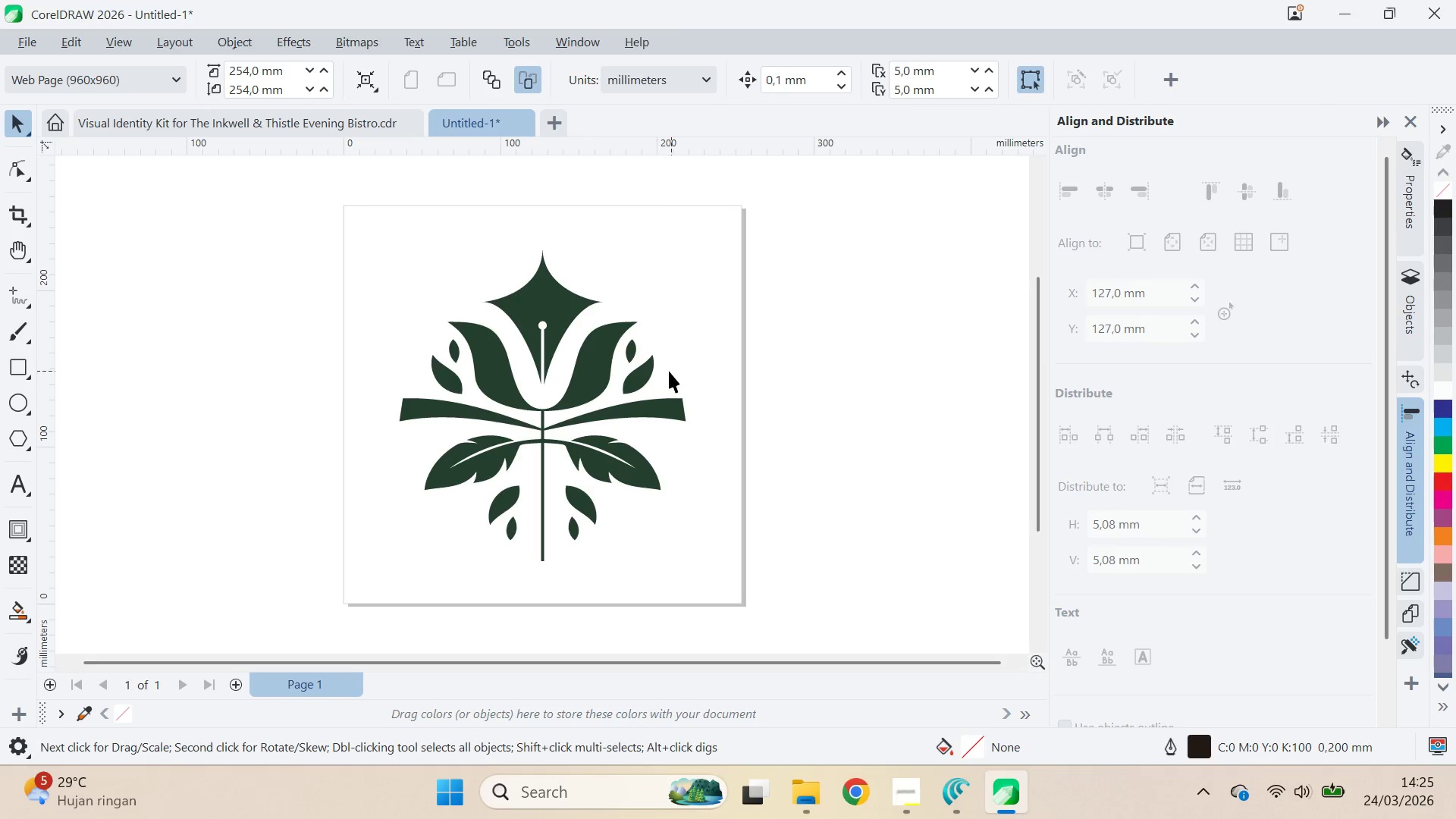 
left_click([635, 406])
 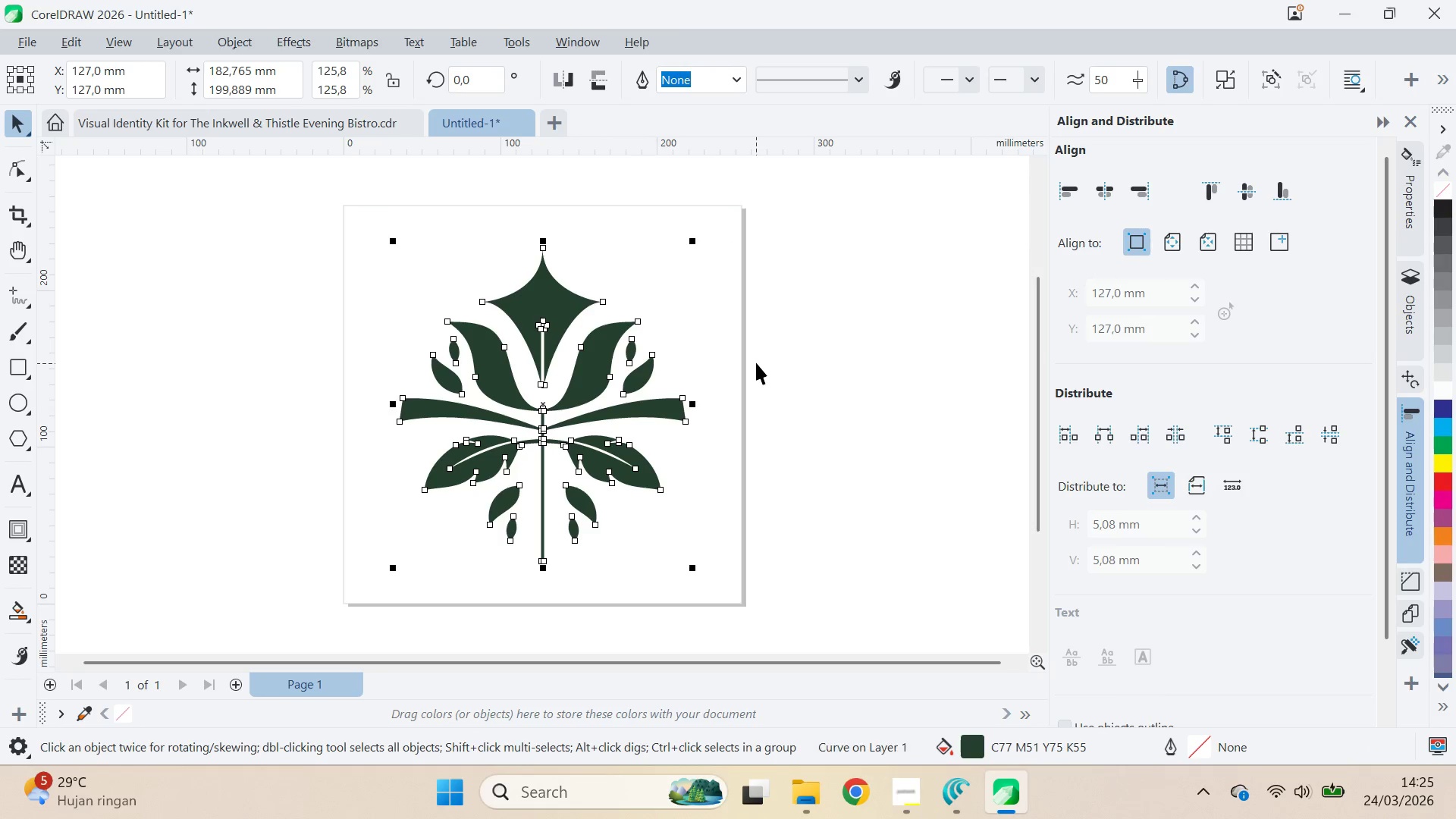 
key(Control+S)
 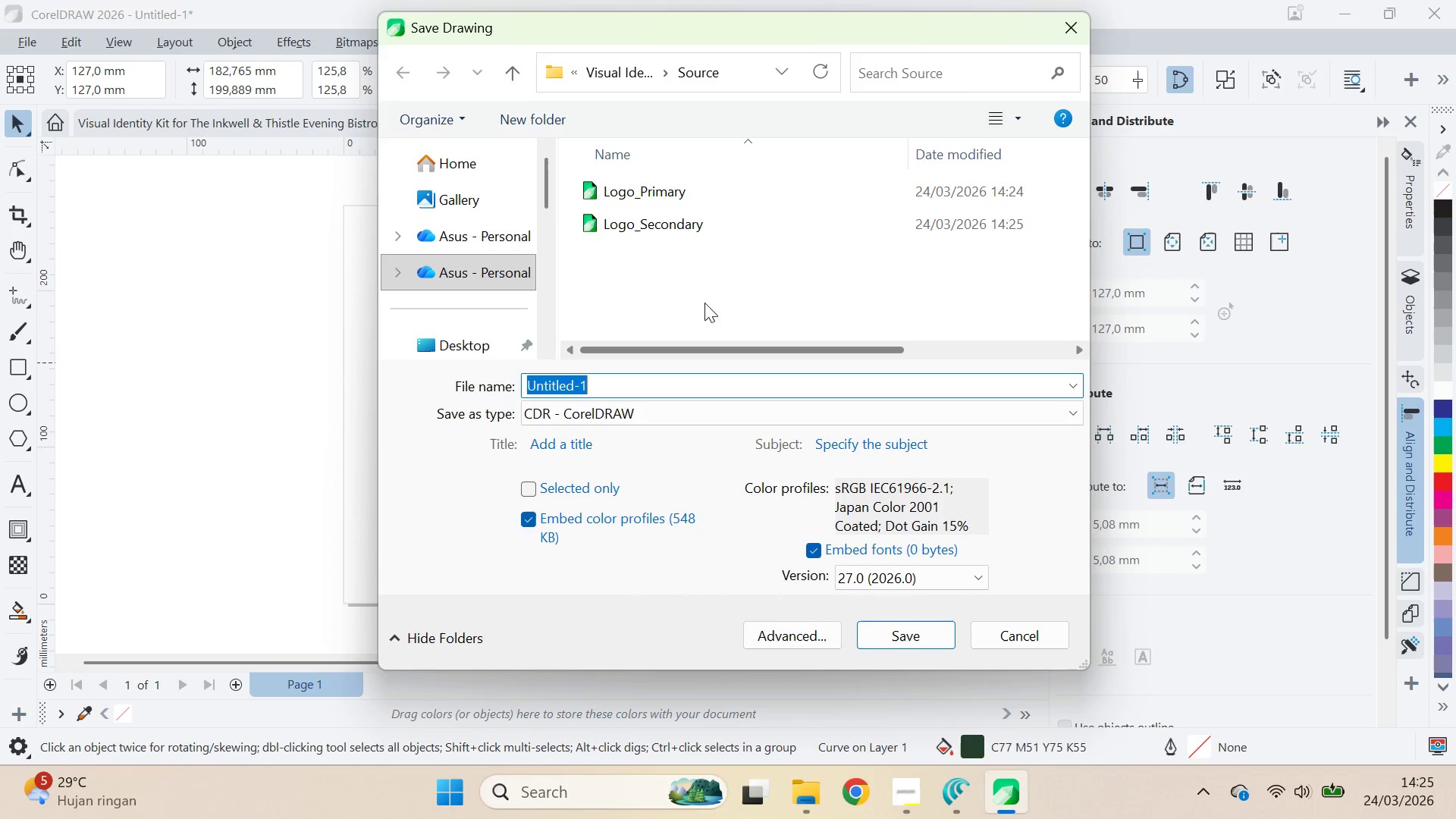 
left_click([681, 231])
 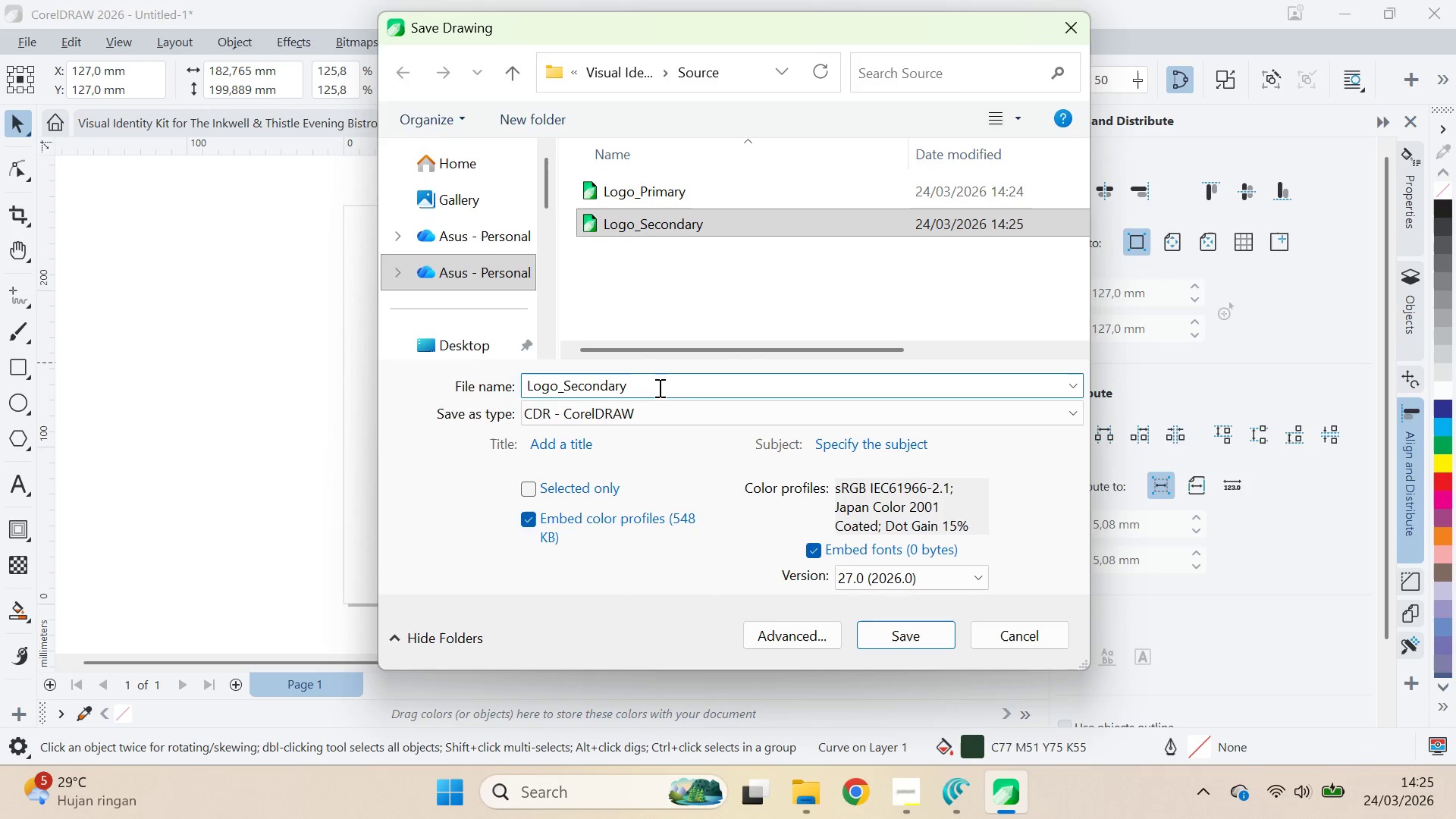 
key(ArrowRight)
 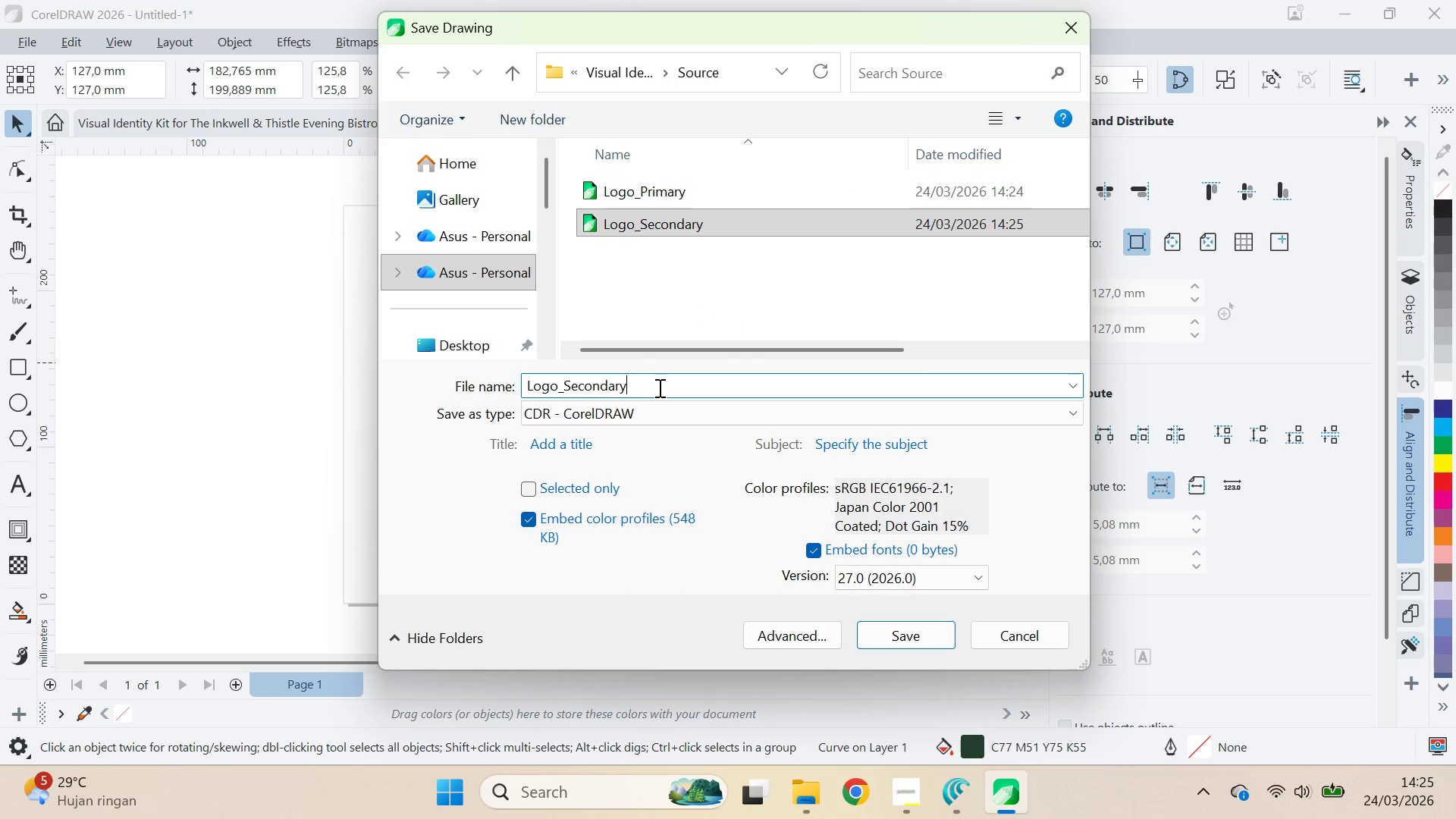 
key(Control+Backspace)
 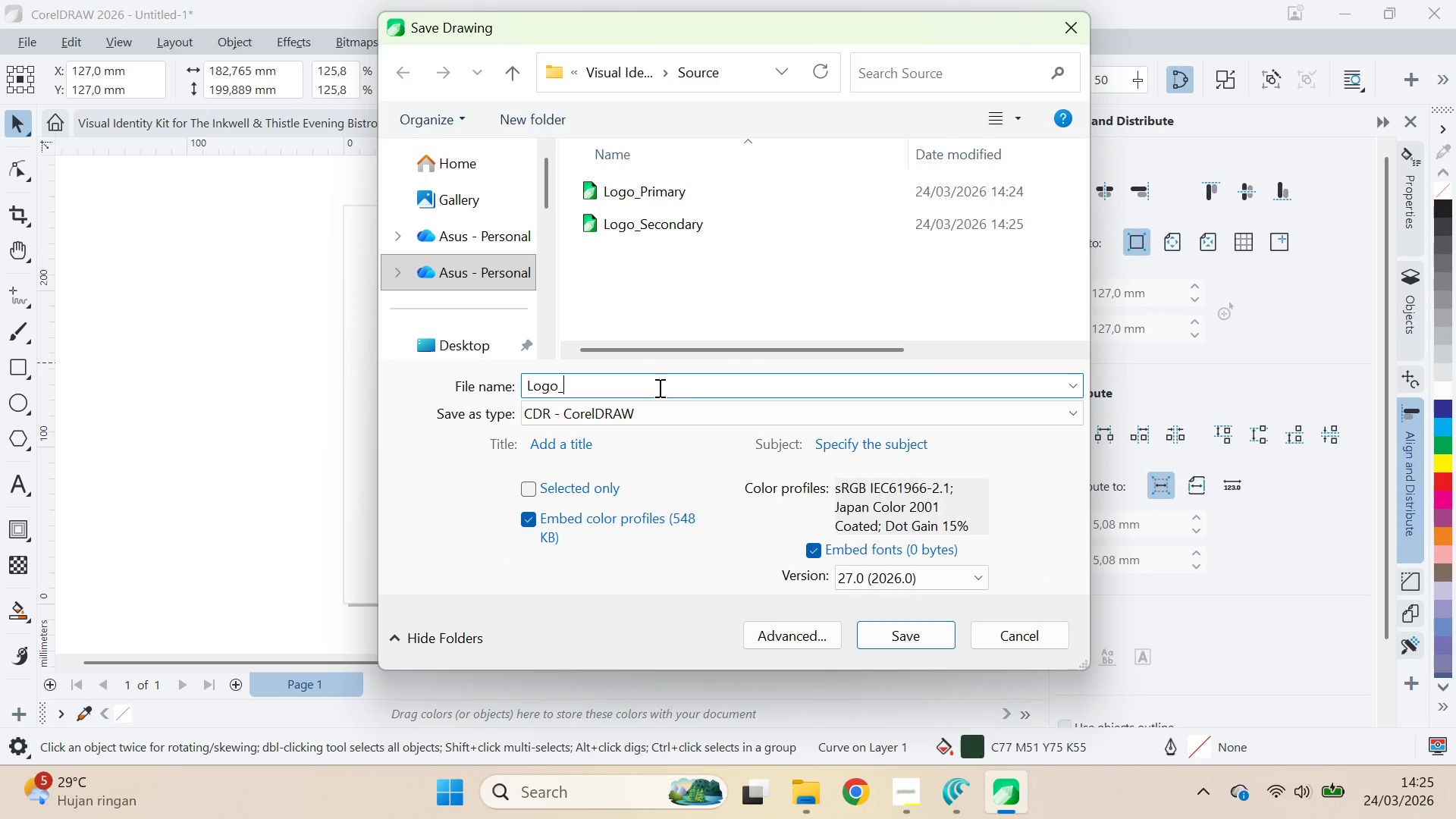 
type(Monogram )
key(Backspace)
 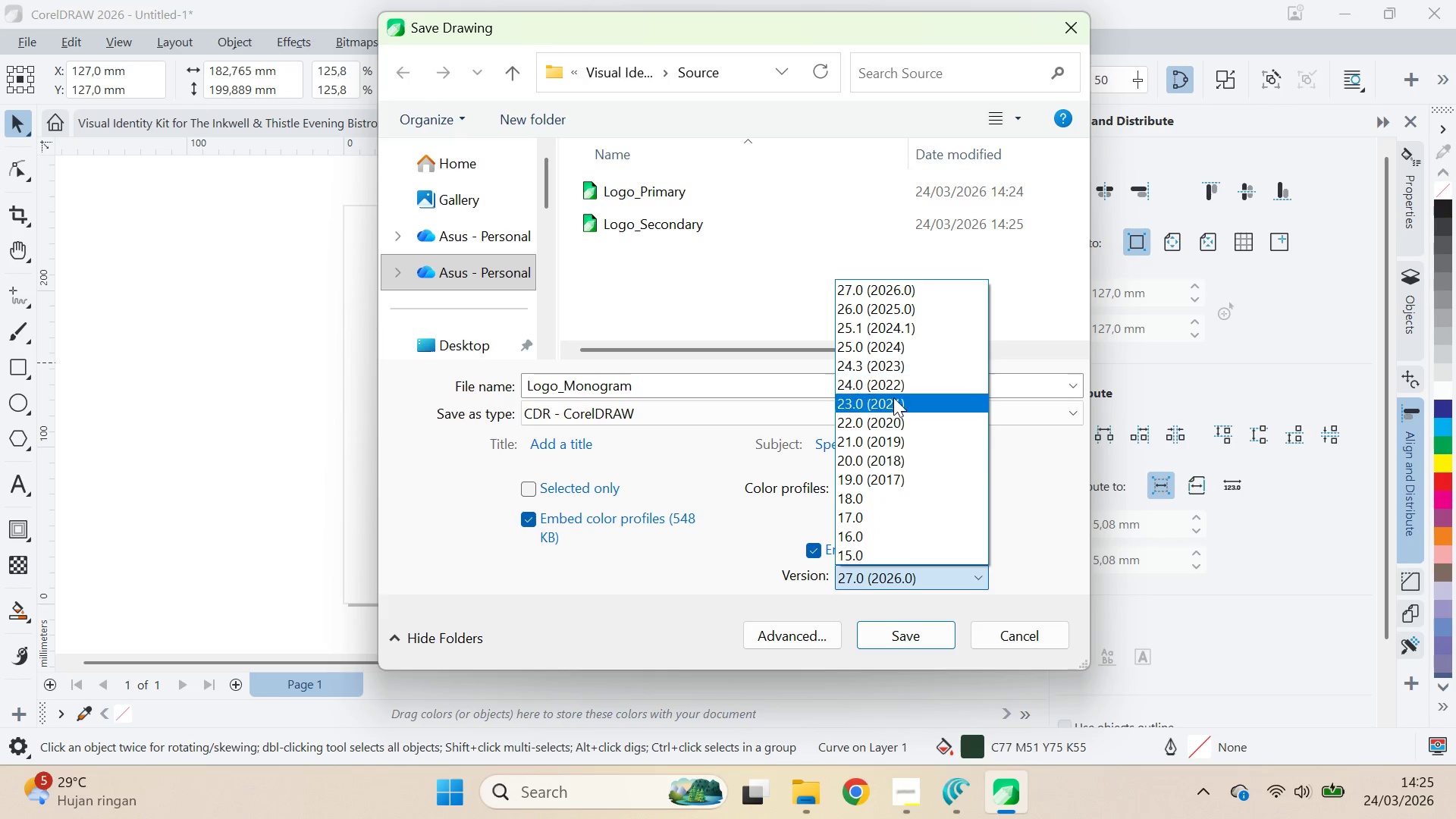 
left_click([900, 457])
 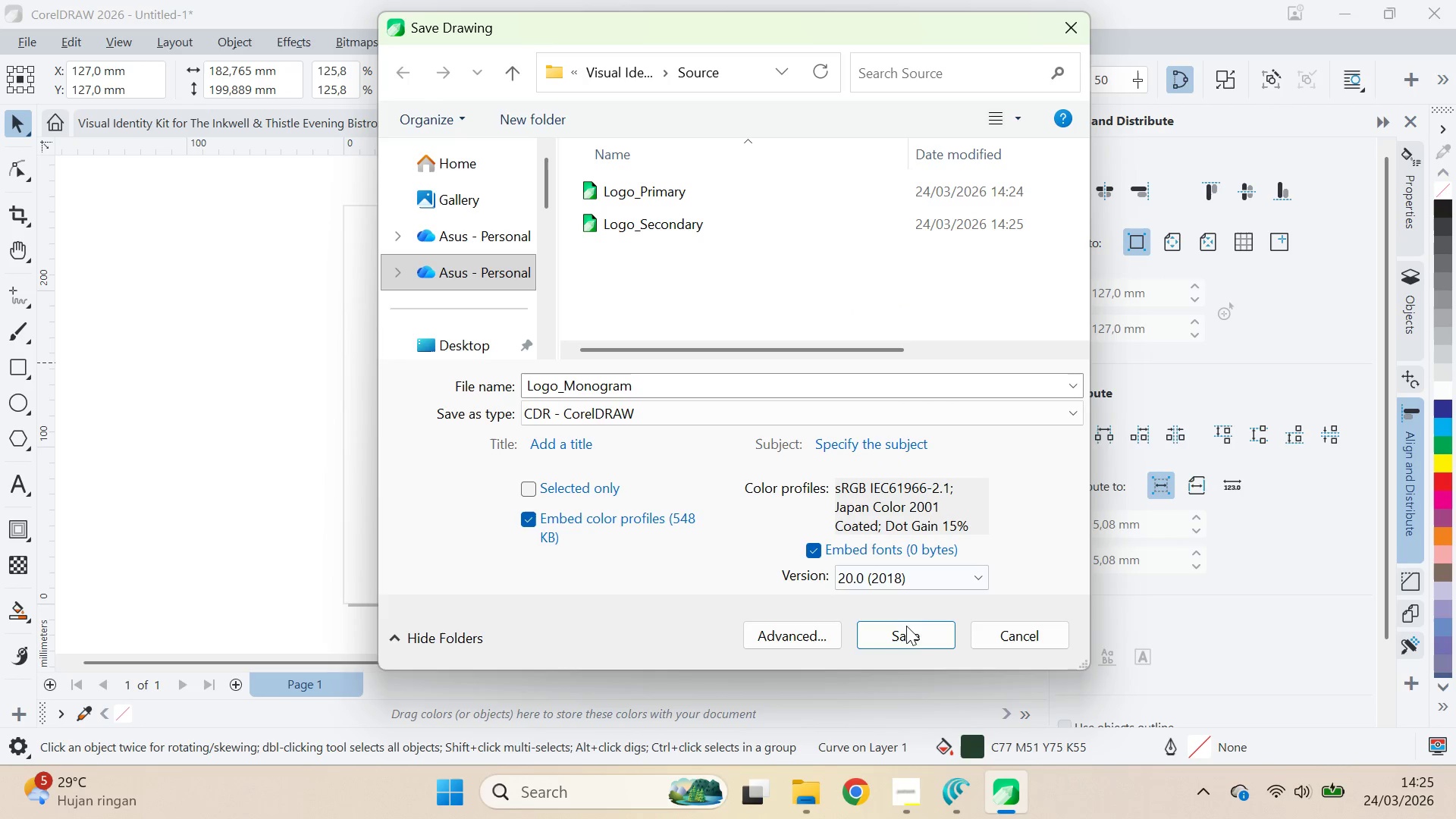 
left_click([910, 635])
 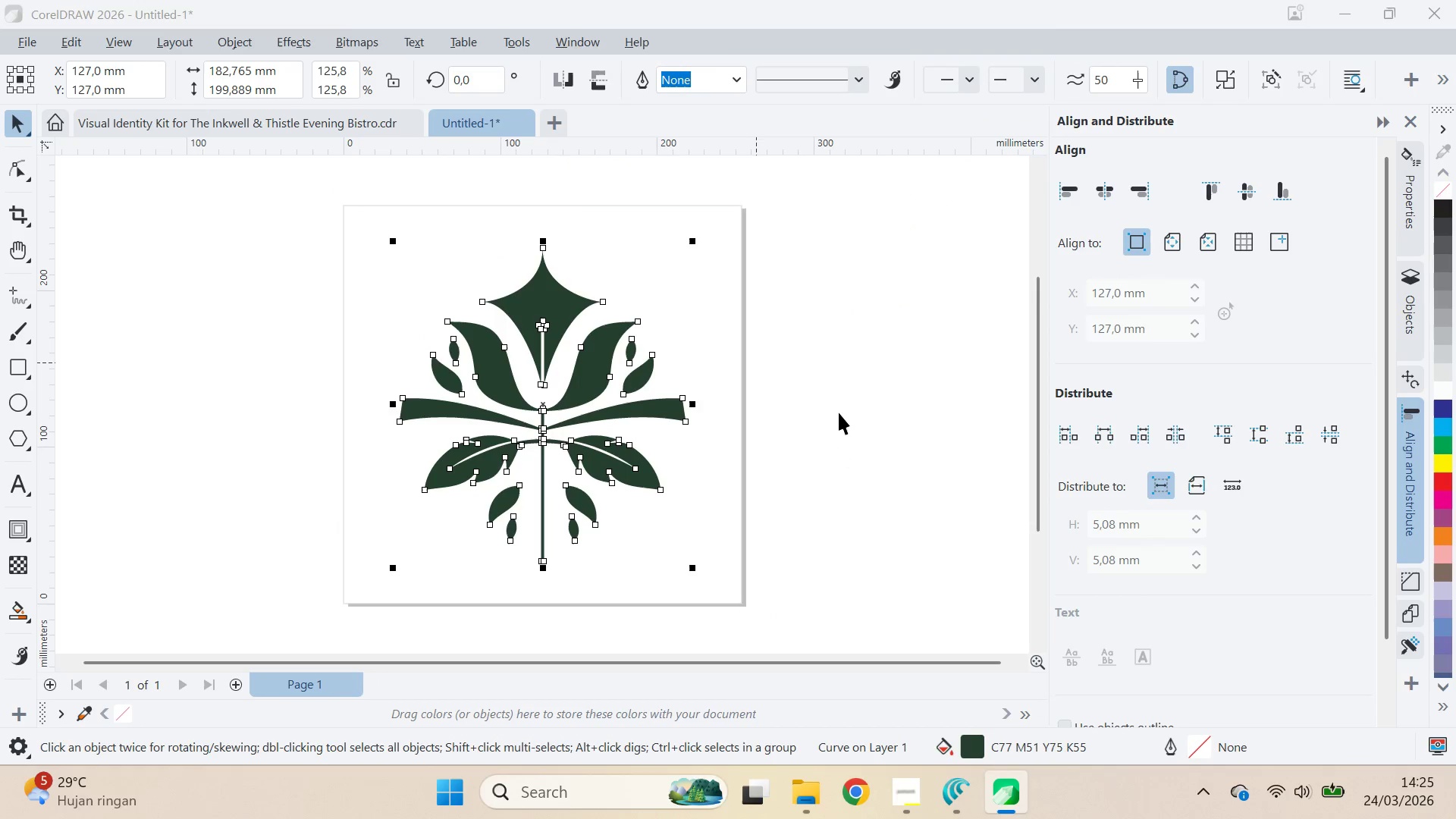 
left_click([839, 410])
 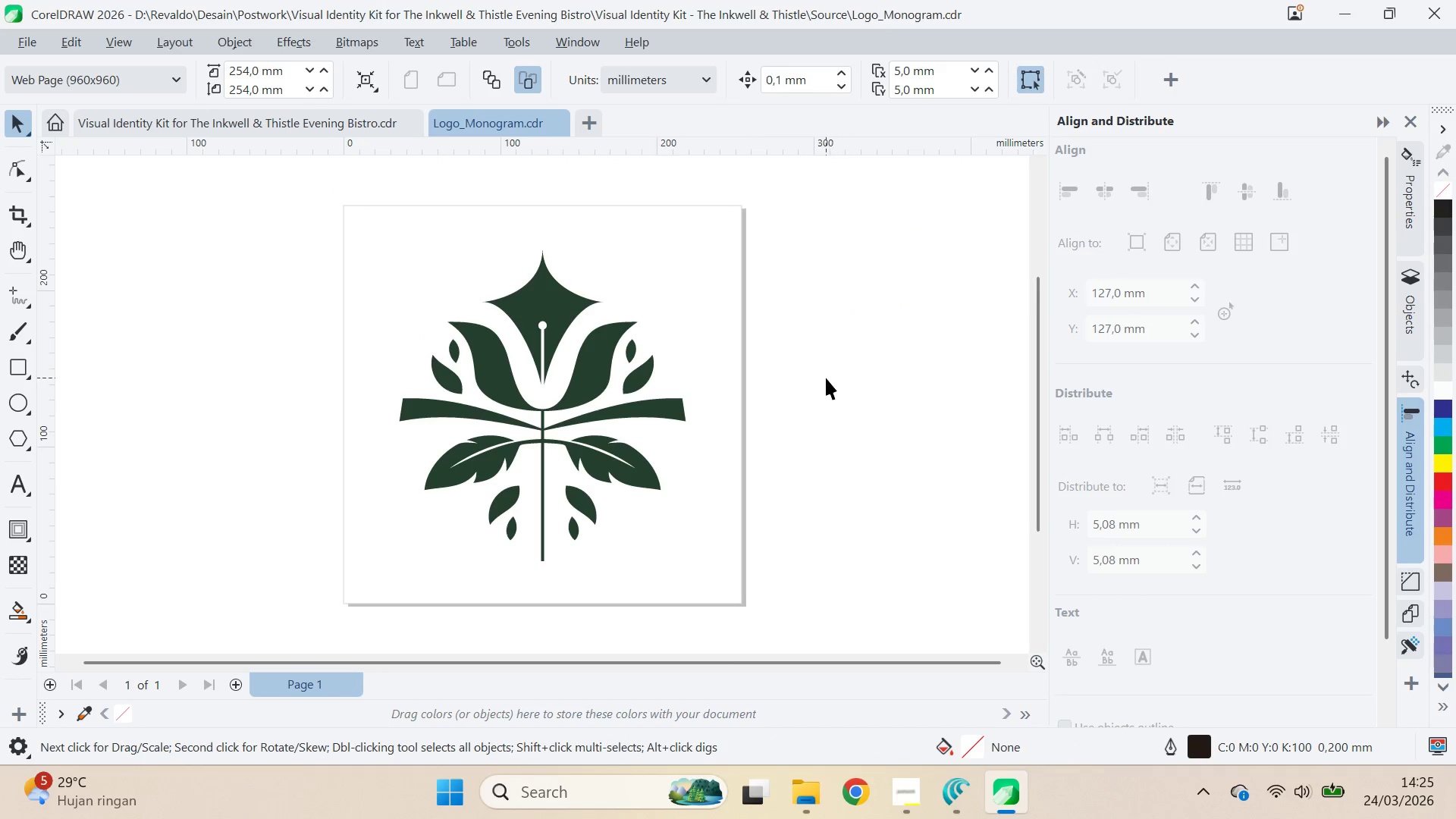 
key(Control+W)
 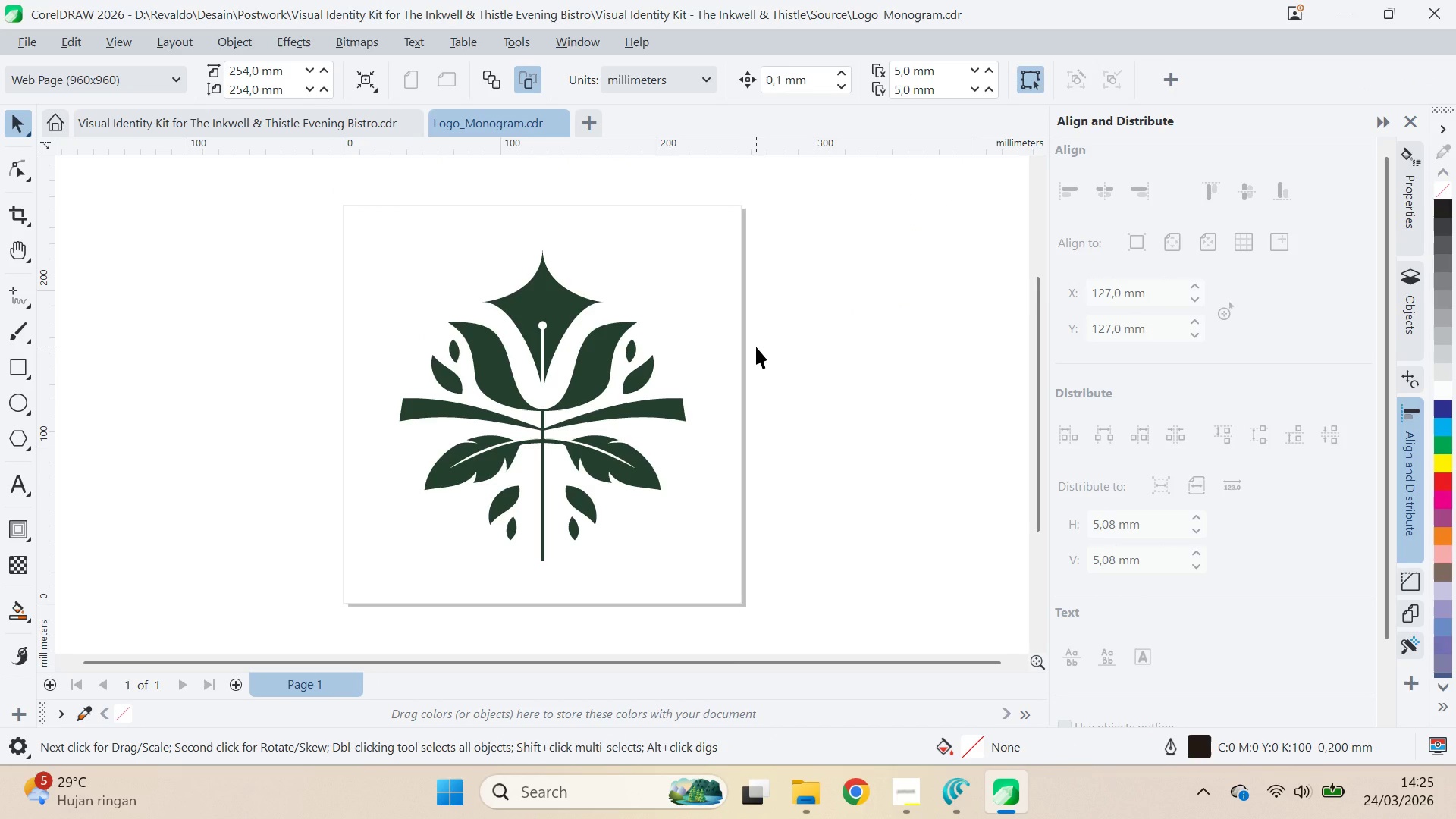 
left_click([756, 346])
 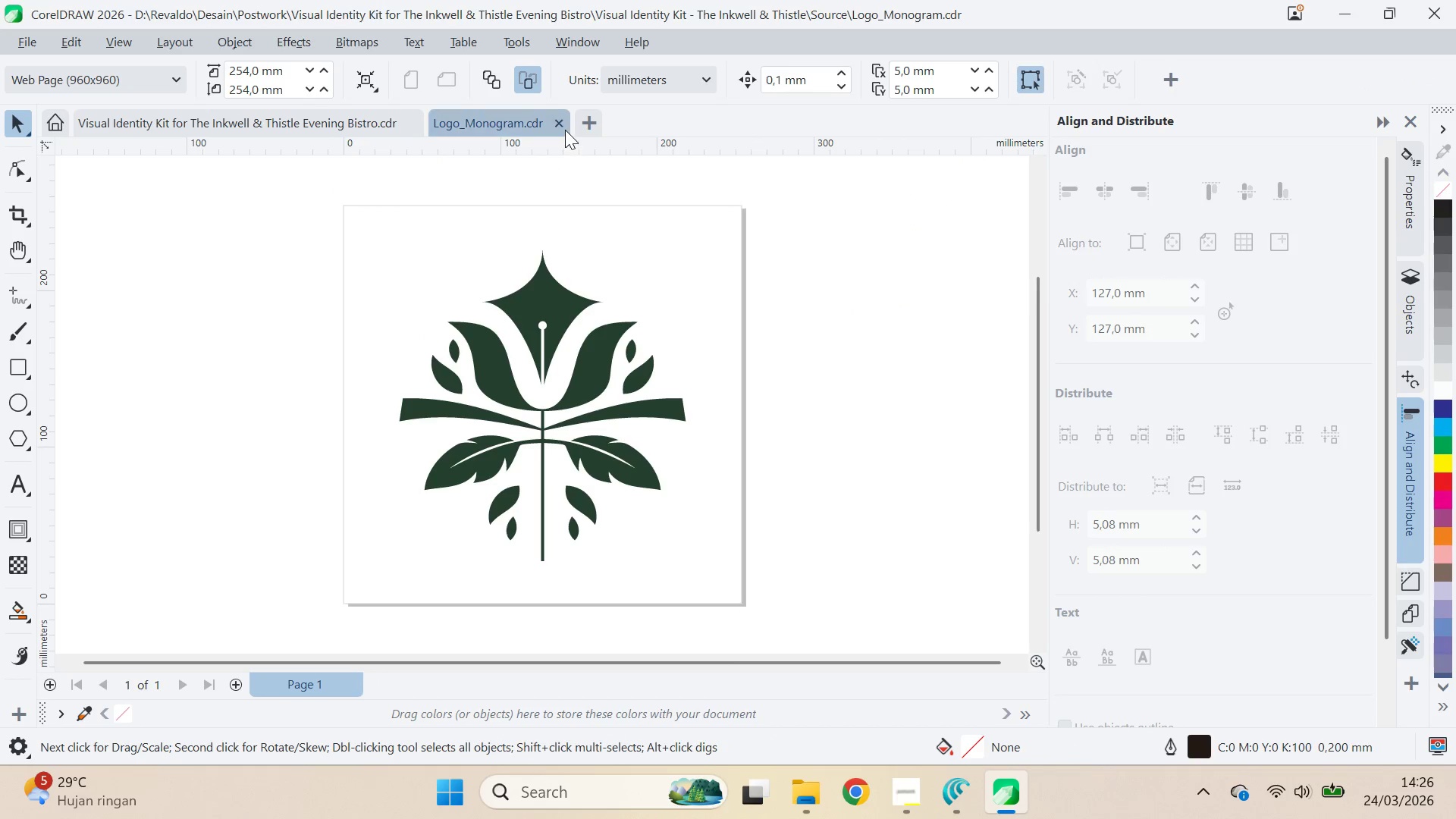 
left_click([557, 124])
 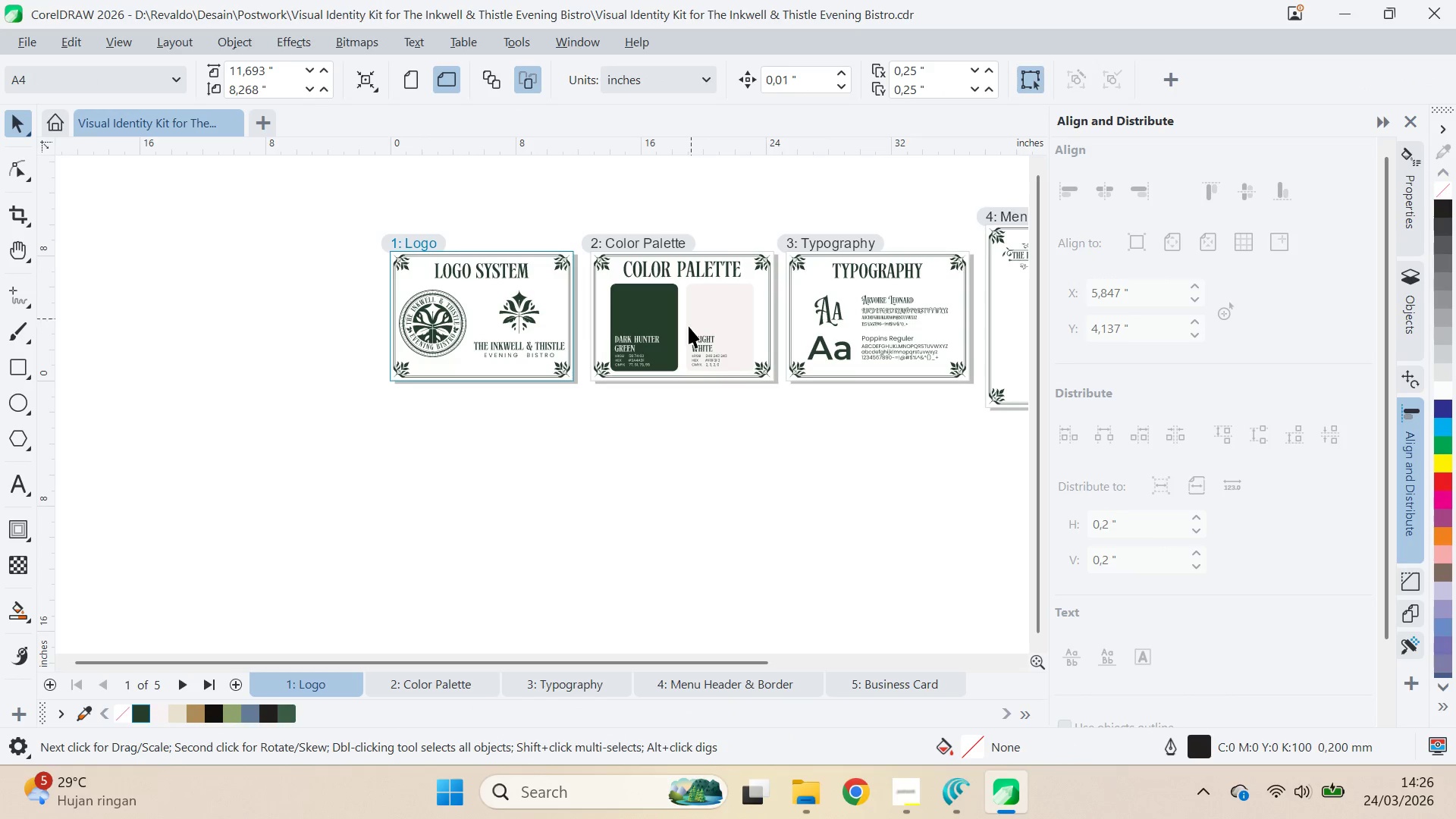 
left_click([664, 498])
 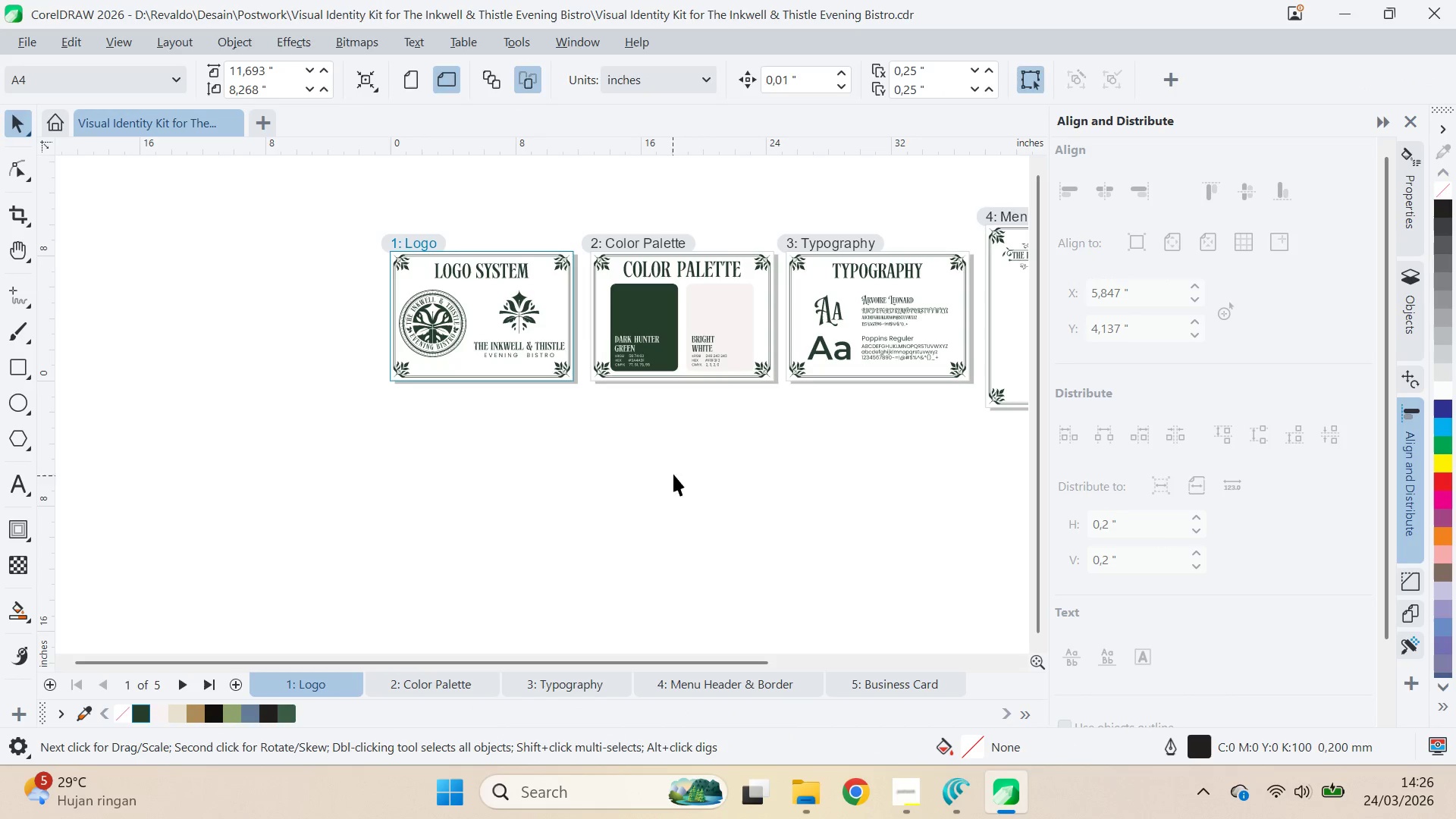 
type(qv)
 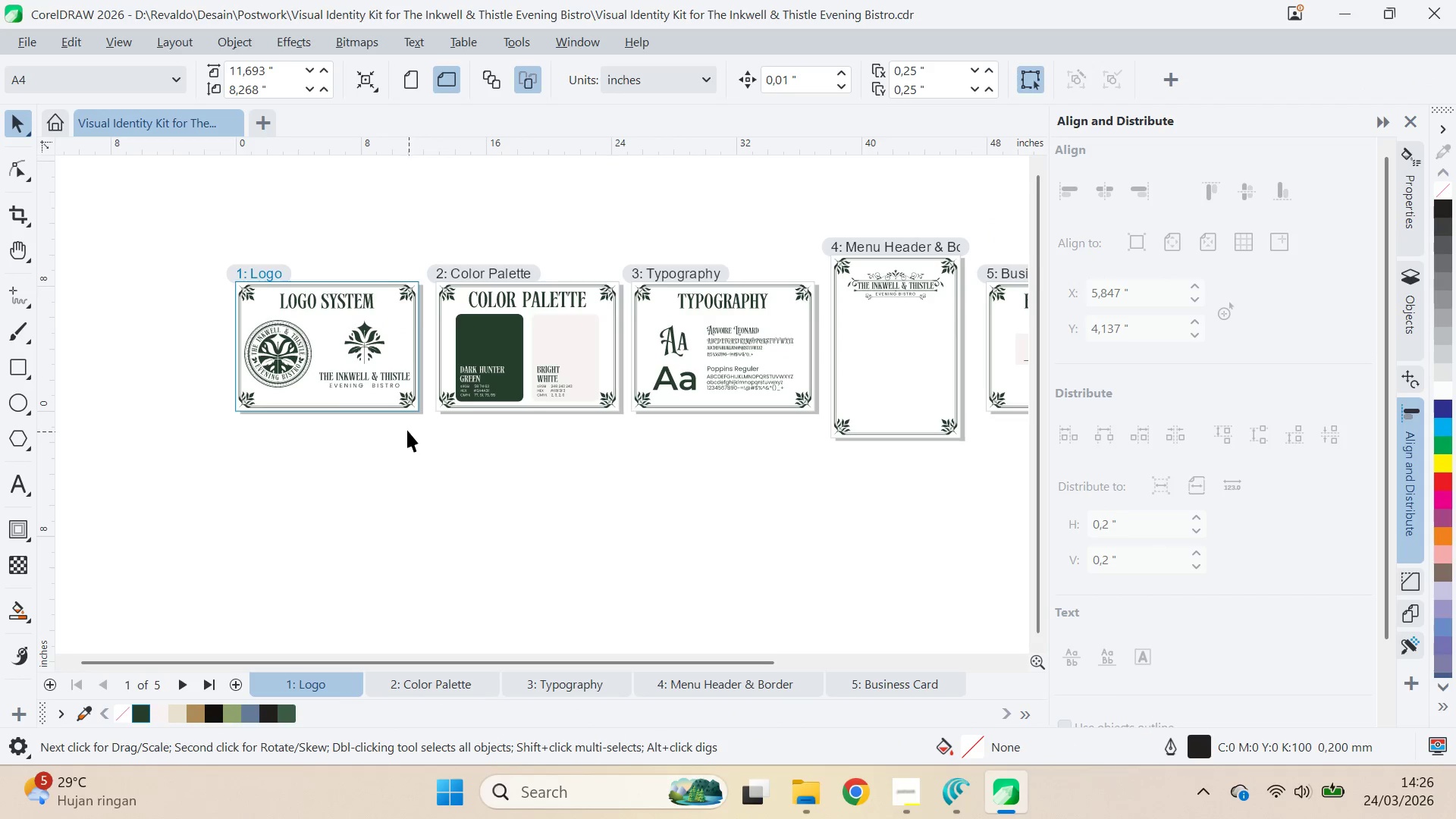 
left_click_drag(start_coordinate=[823, 457], to_coordinate=[668, 487])
 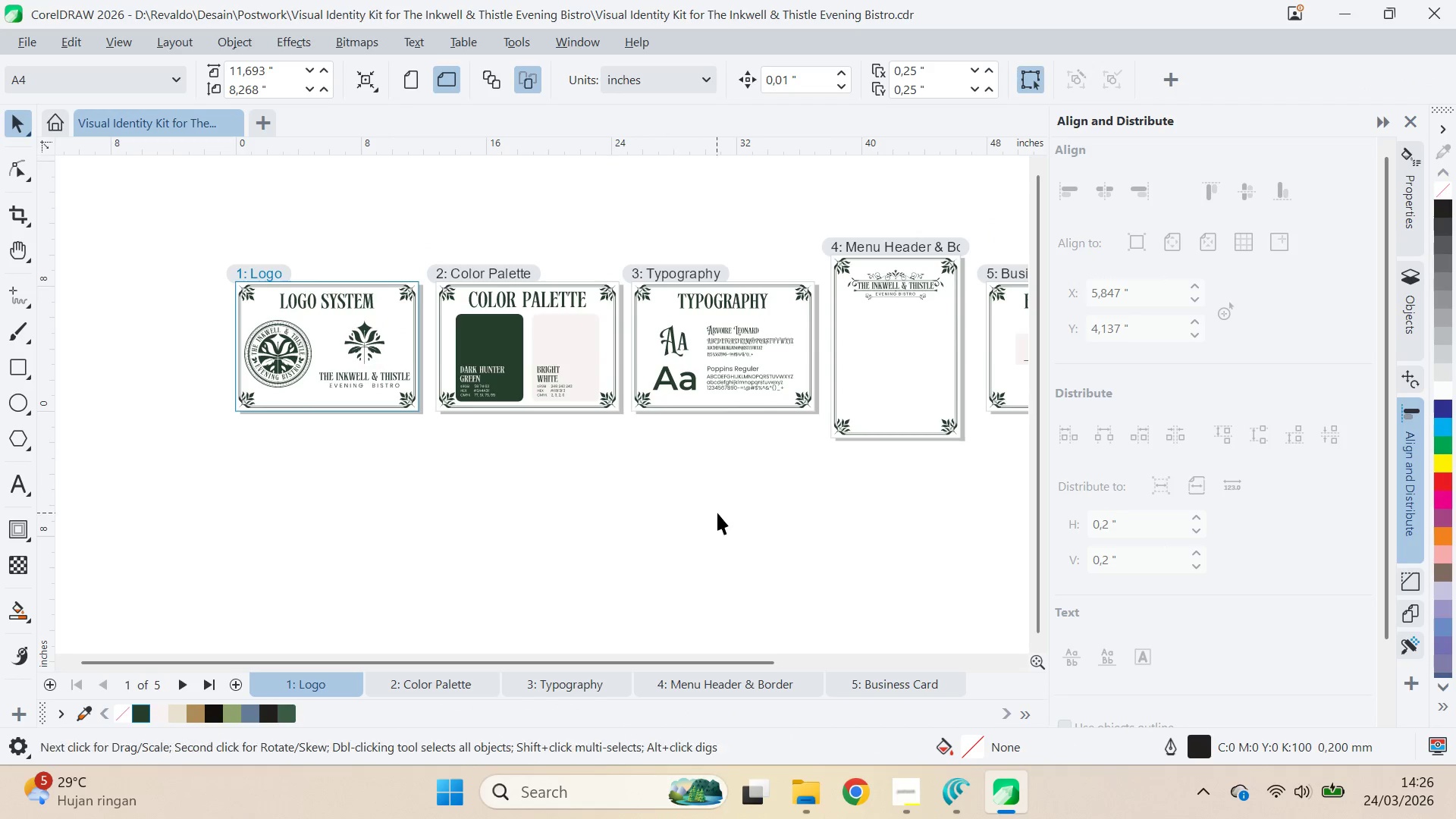 
double_click([717, 513])
 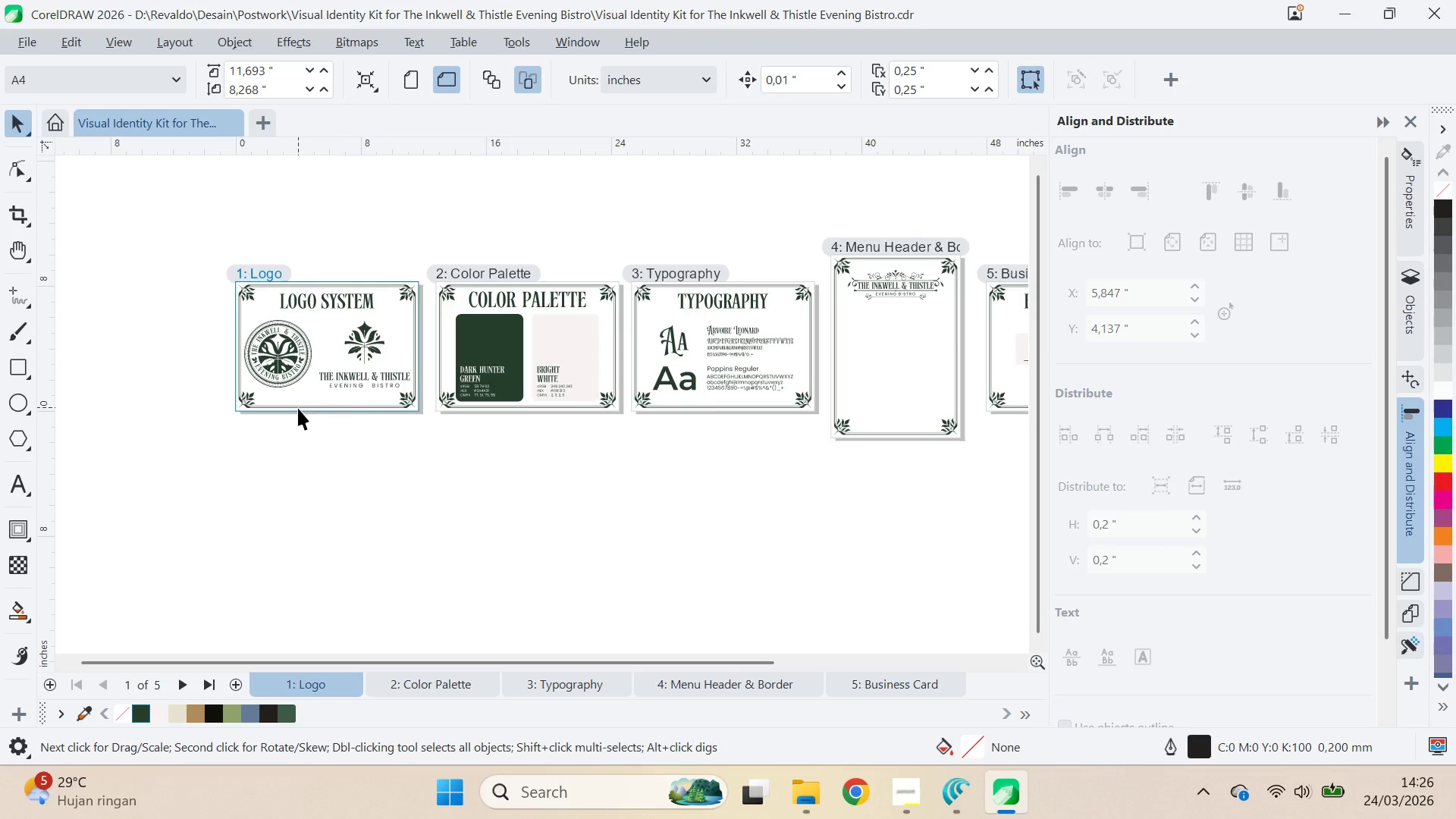 
type(qvqvq)
 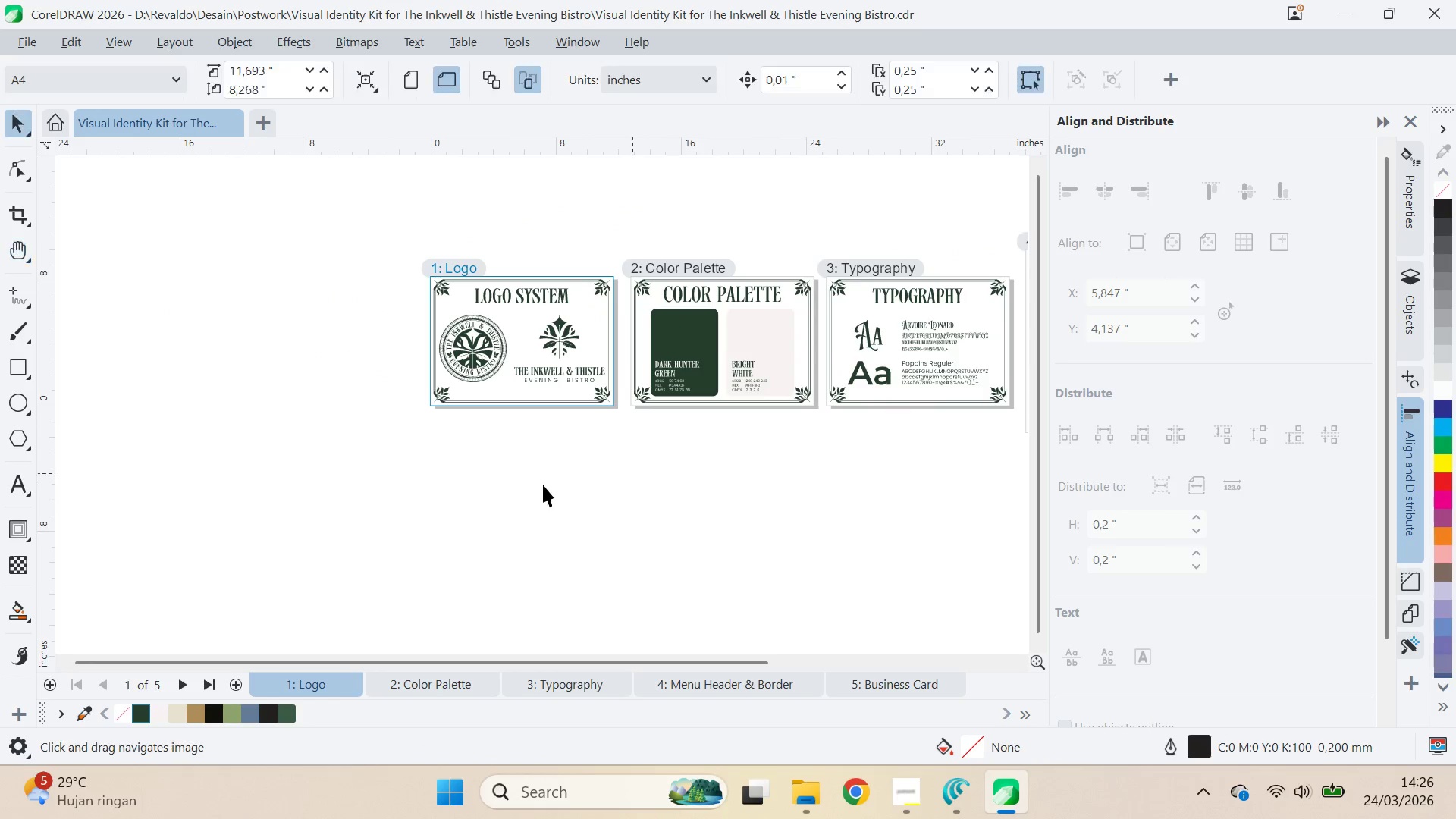 
left_click_drag(start_coordinate=[328, 429], to_coordinate=[764, 490])
 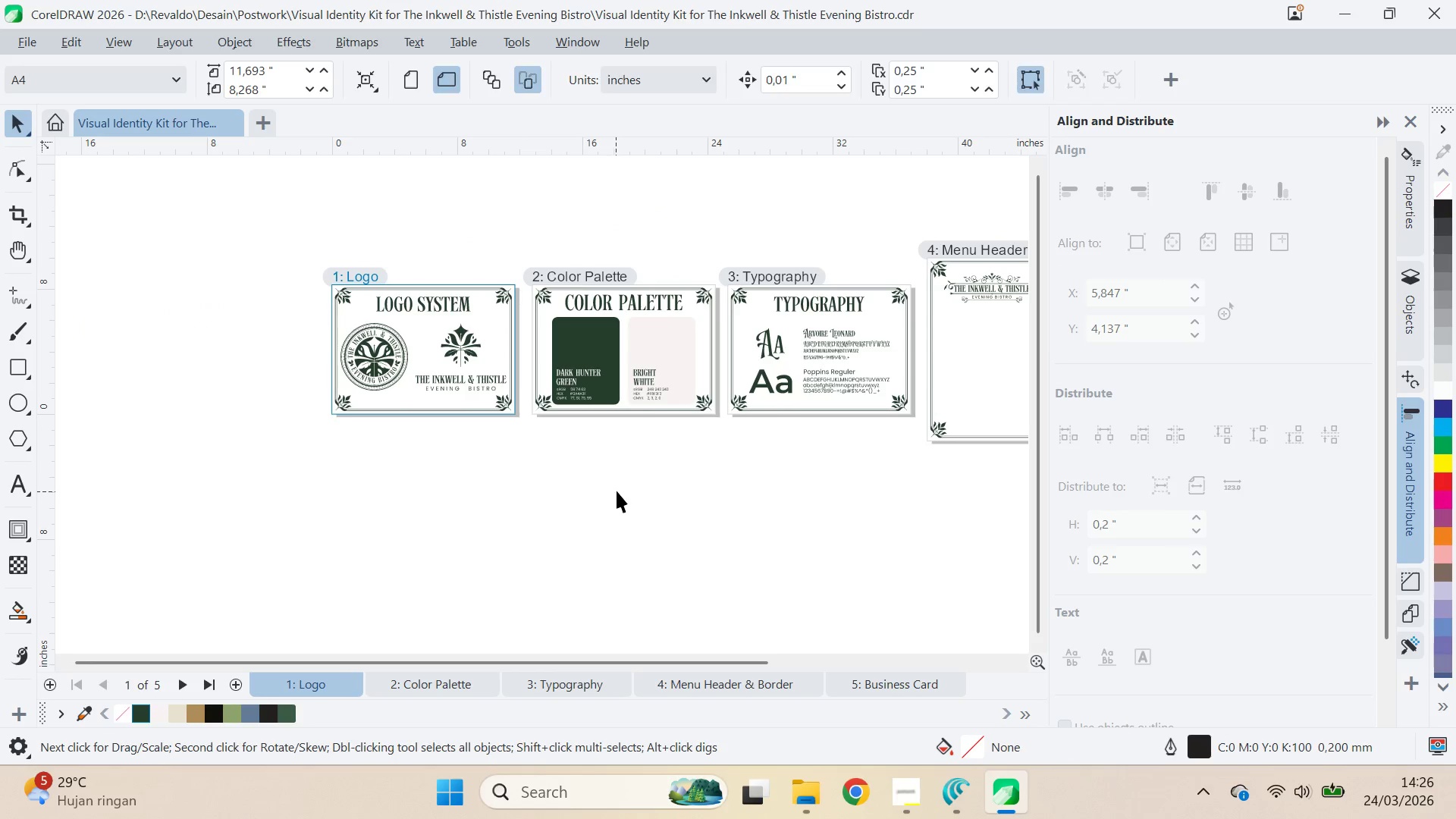 
left_click_drag(start_coordinate=[617, 488], to_coordinate=[546, 491])
 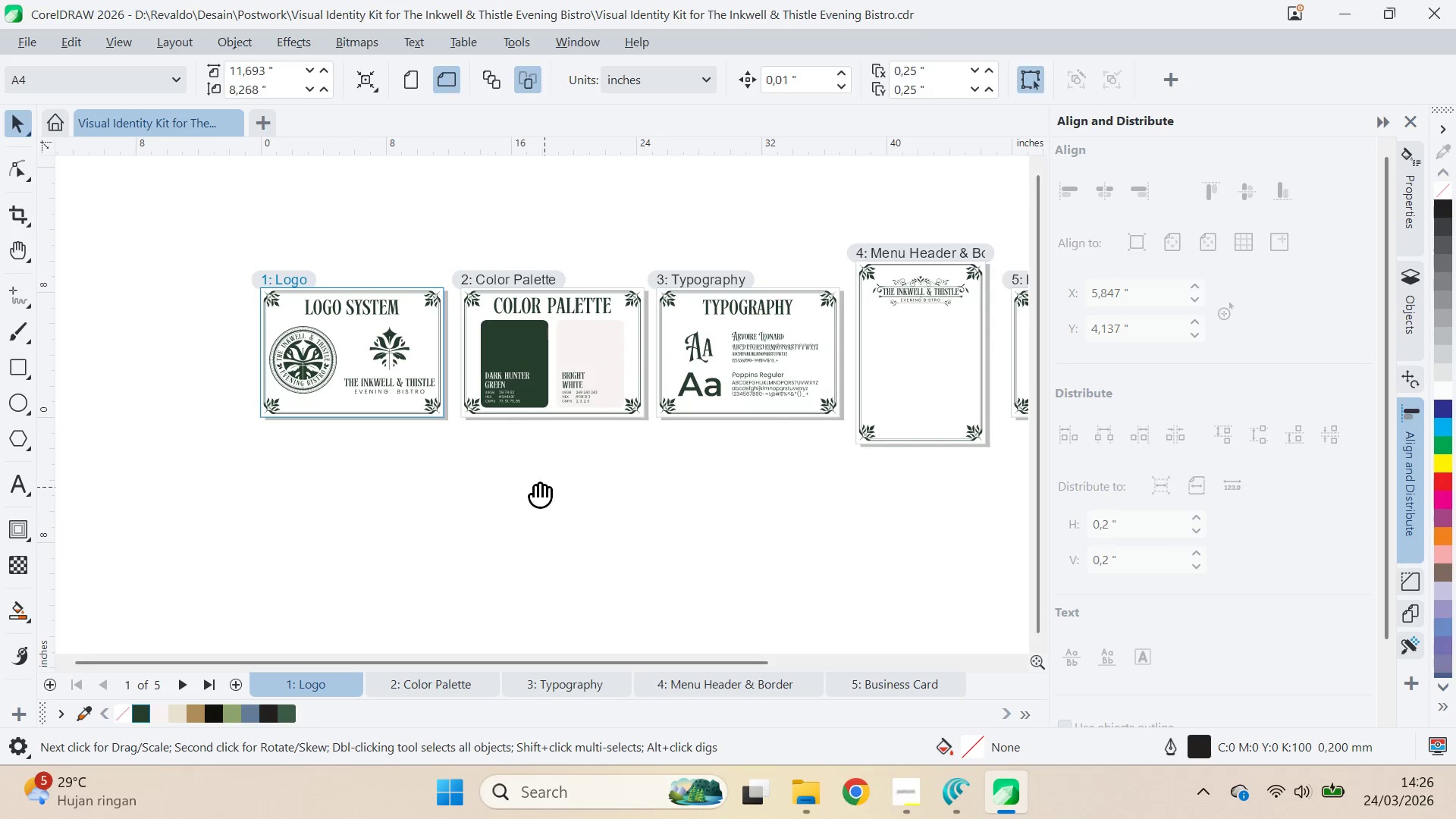 
left_click_drag(start_coordinate=[497, 478], to_coordinate=[667, 466])
 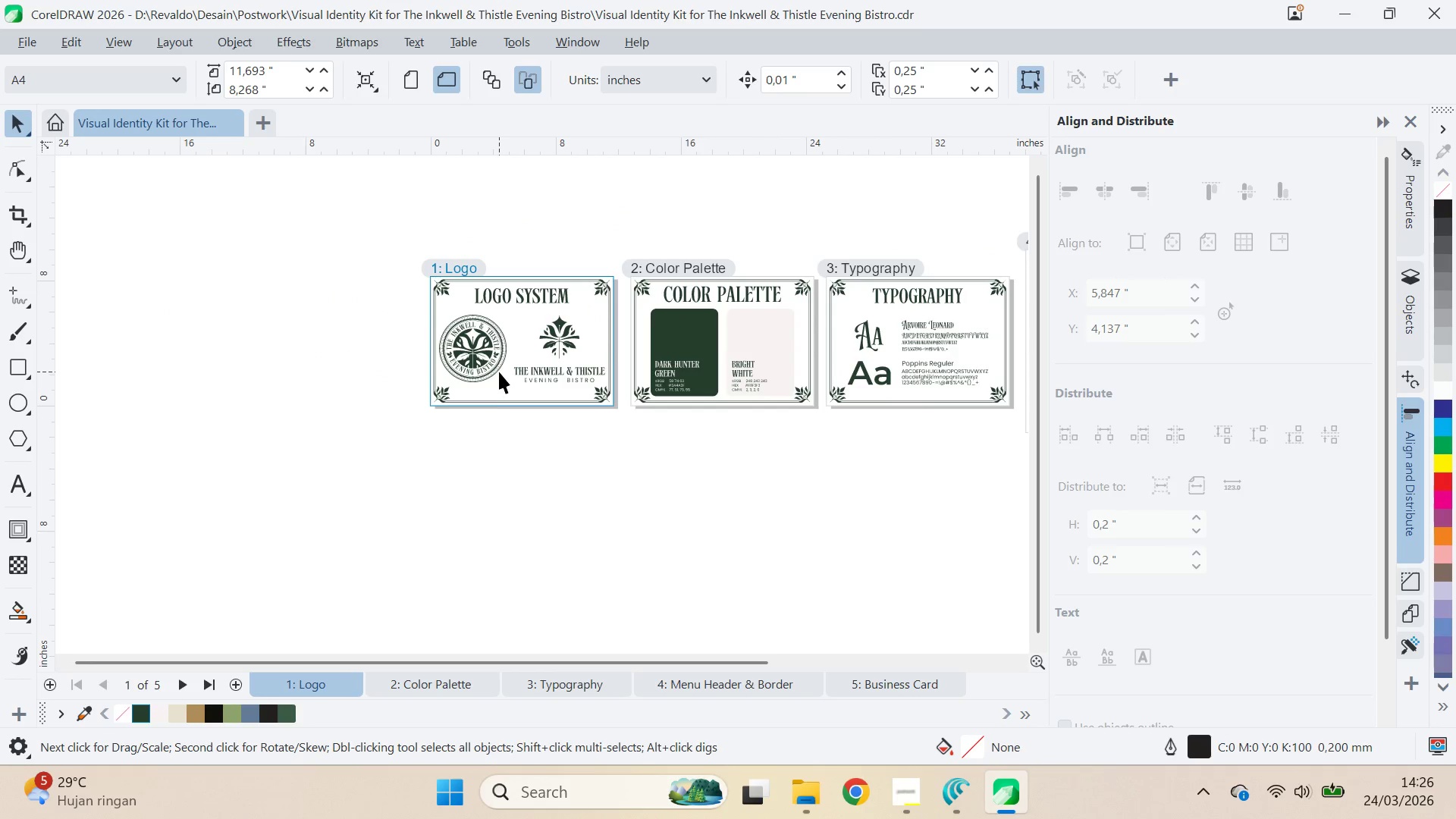 
key(V)
 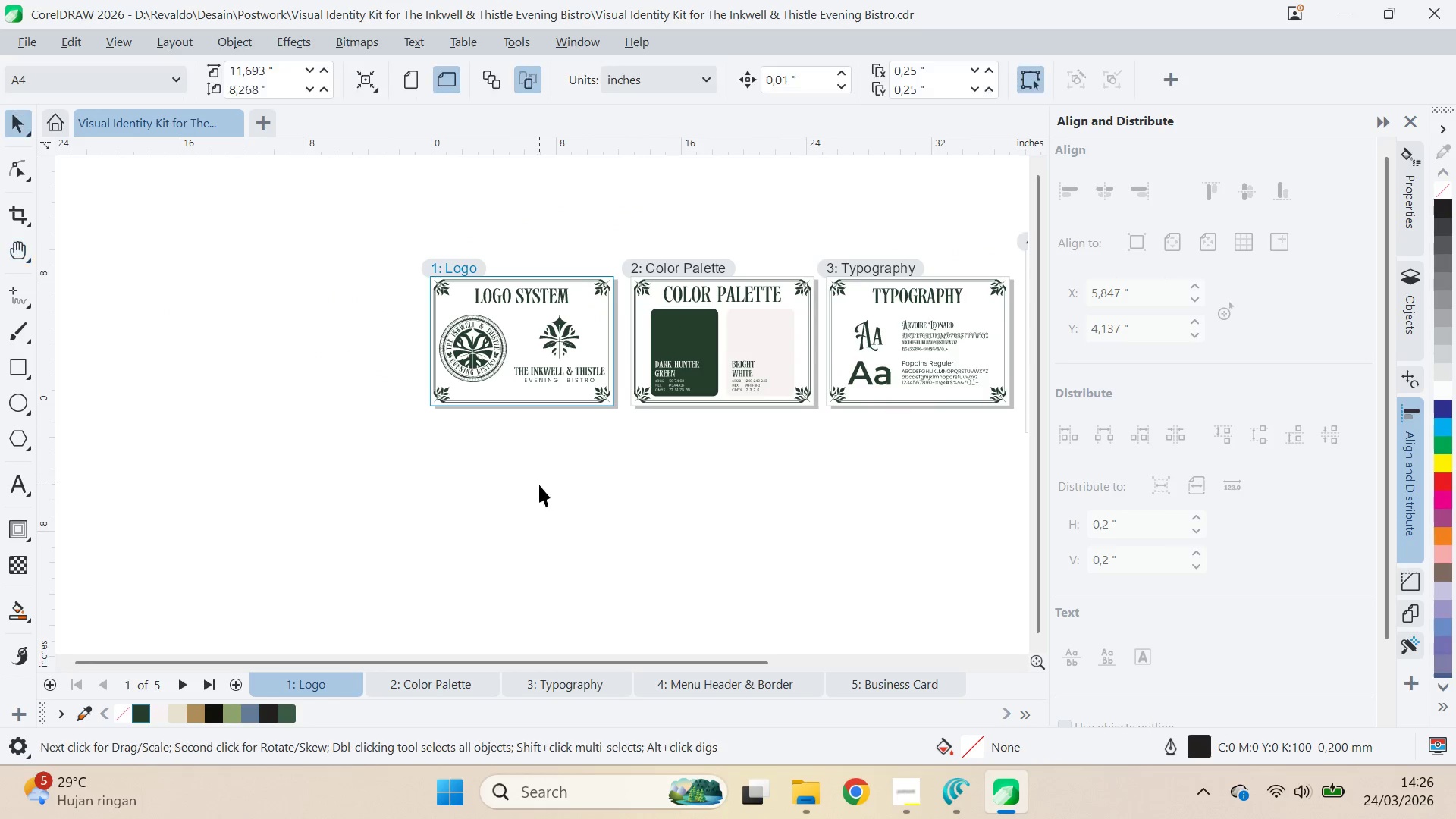 
double_click([539, 485])
 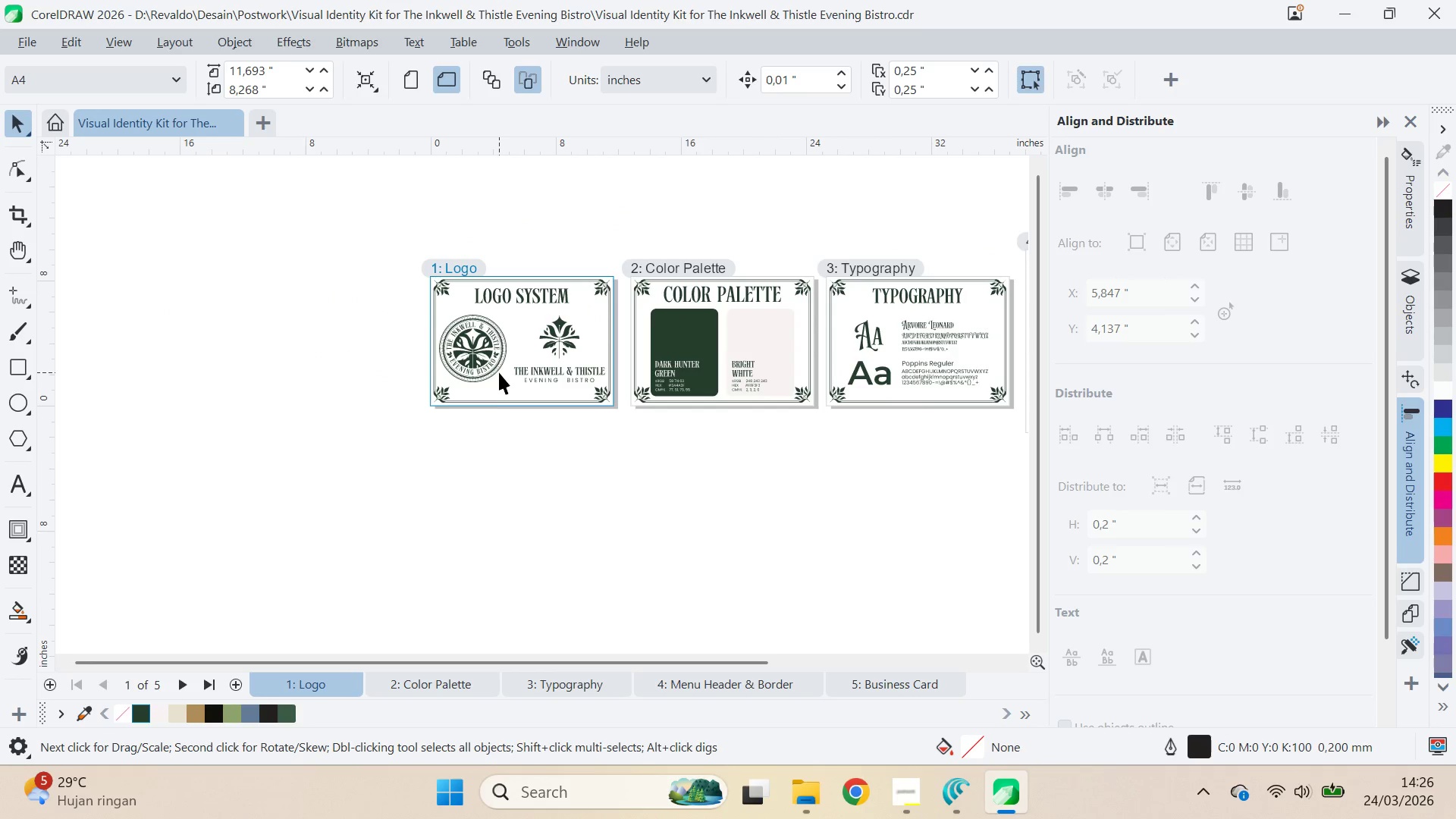 
triple_click([499, 372])
 